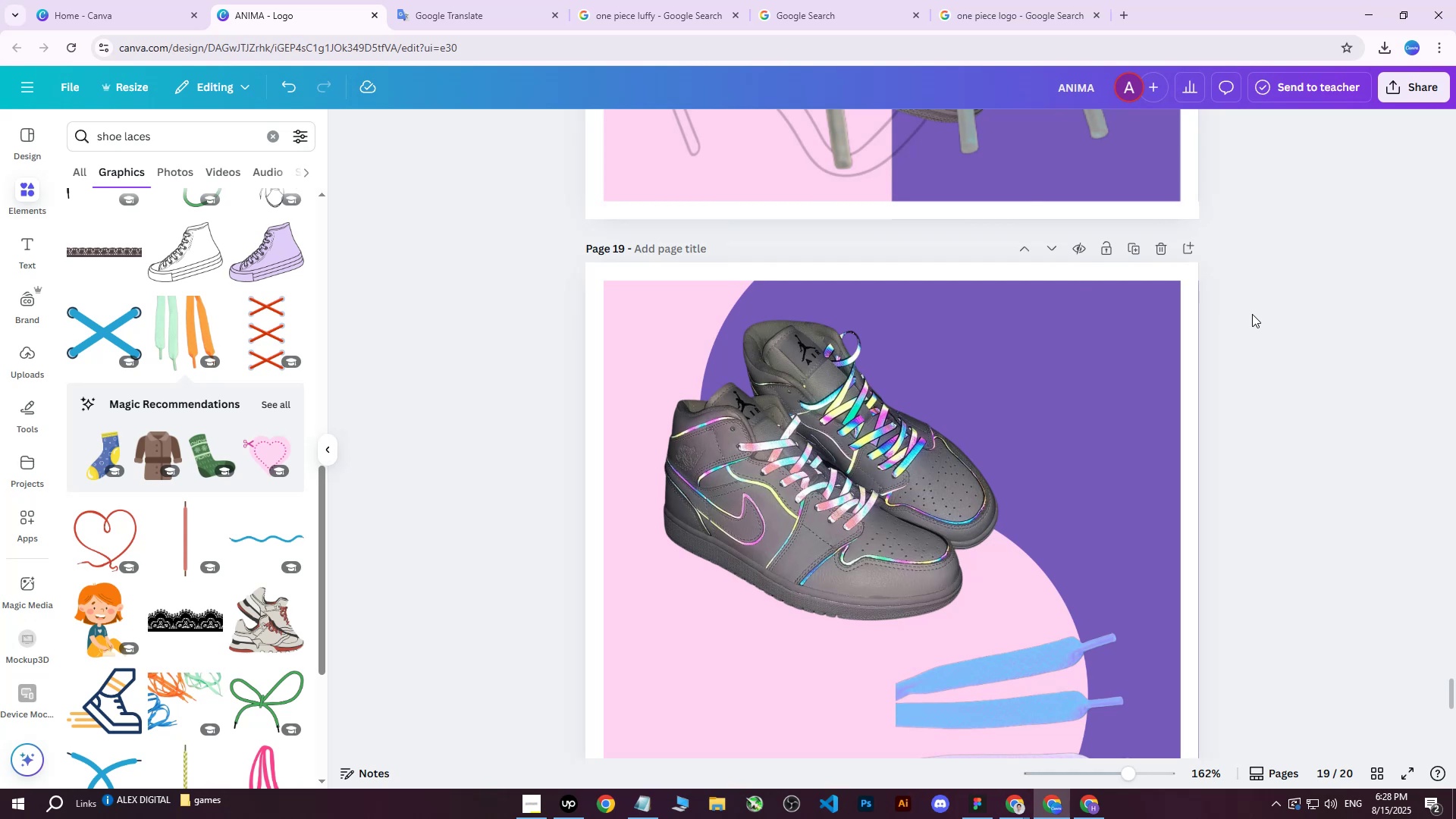 
scroll: coordinate [1252, 314], scroll_direction: down, amount: 3.0
 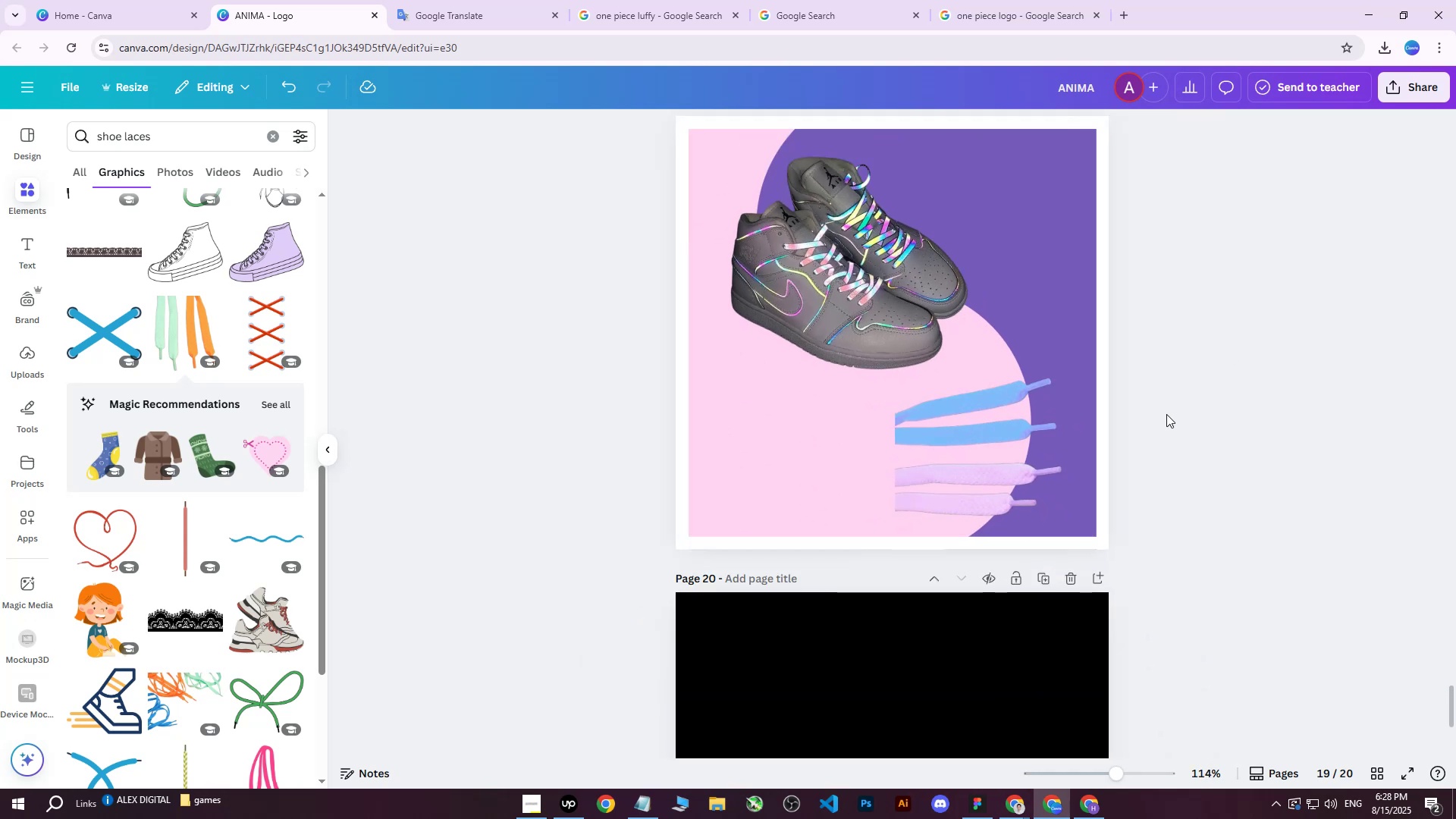 
hold_key(key=ControlLeft, duration=0.65)
 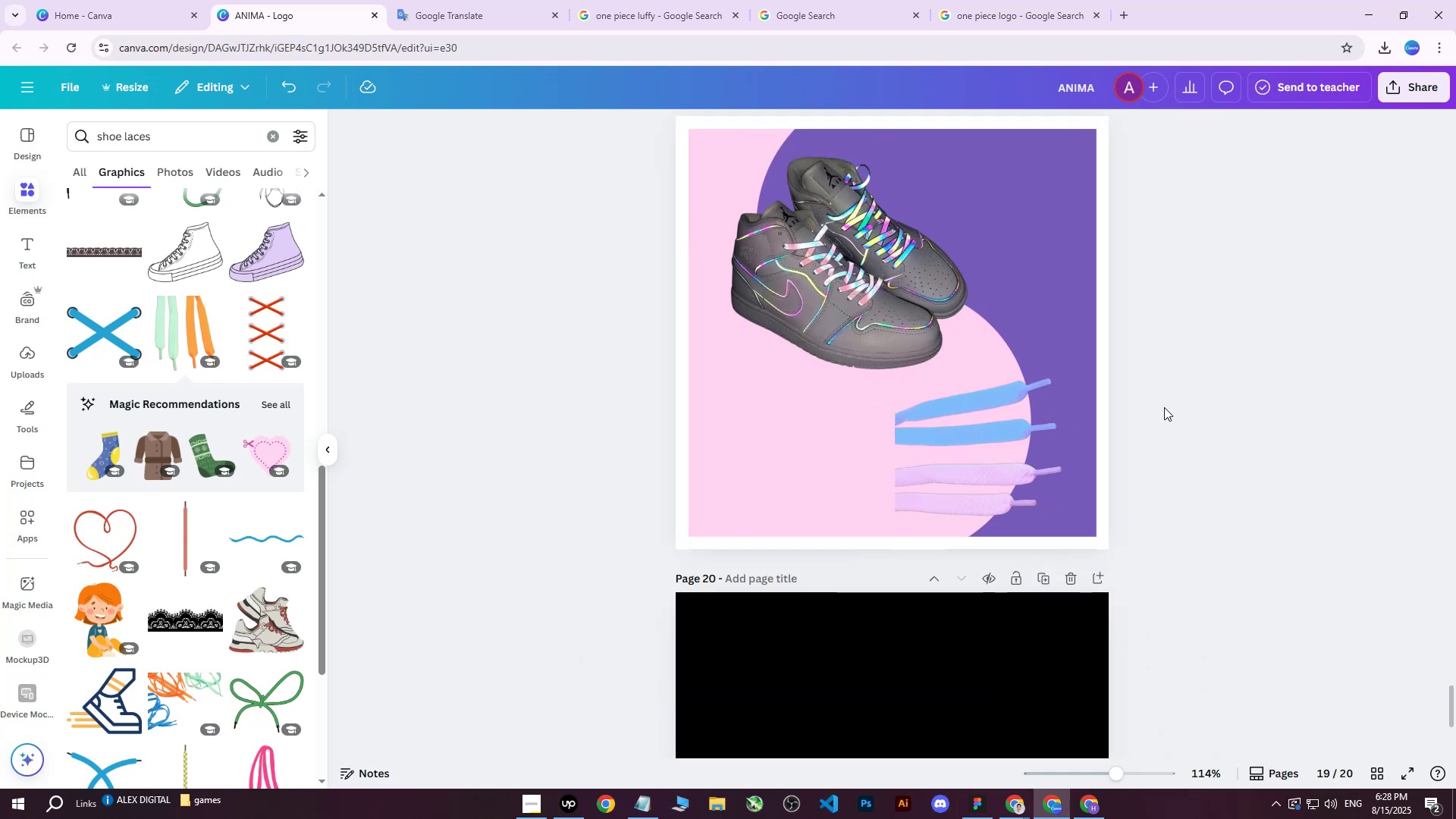 
hold_key(key=ControlLeft, duration=1.17)
scroll: coordinate [1154, 406], scroll_direction: up, amount: 2.0
 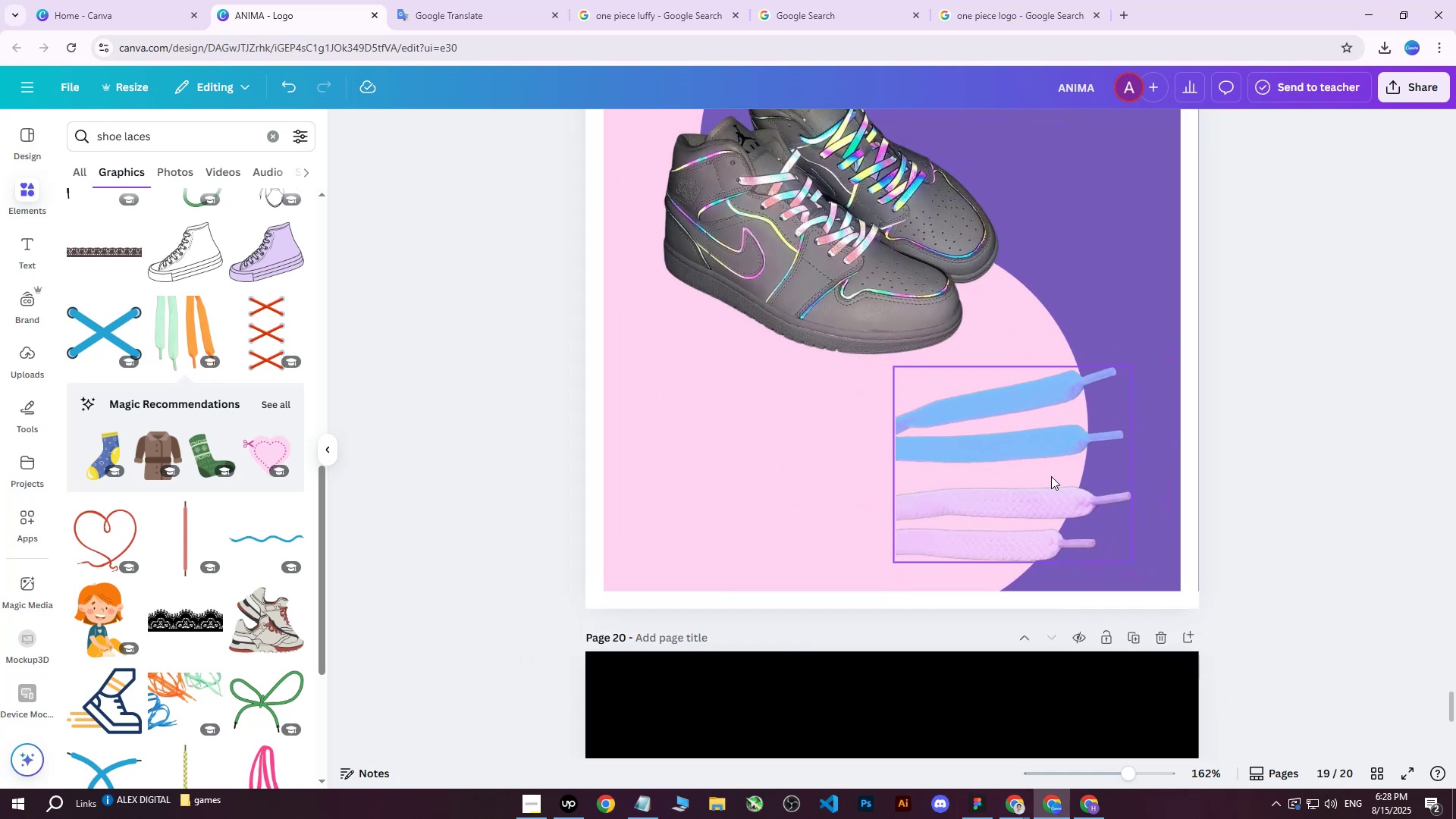 
left_click([1051, 476])
 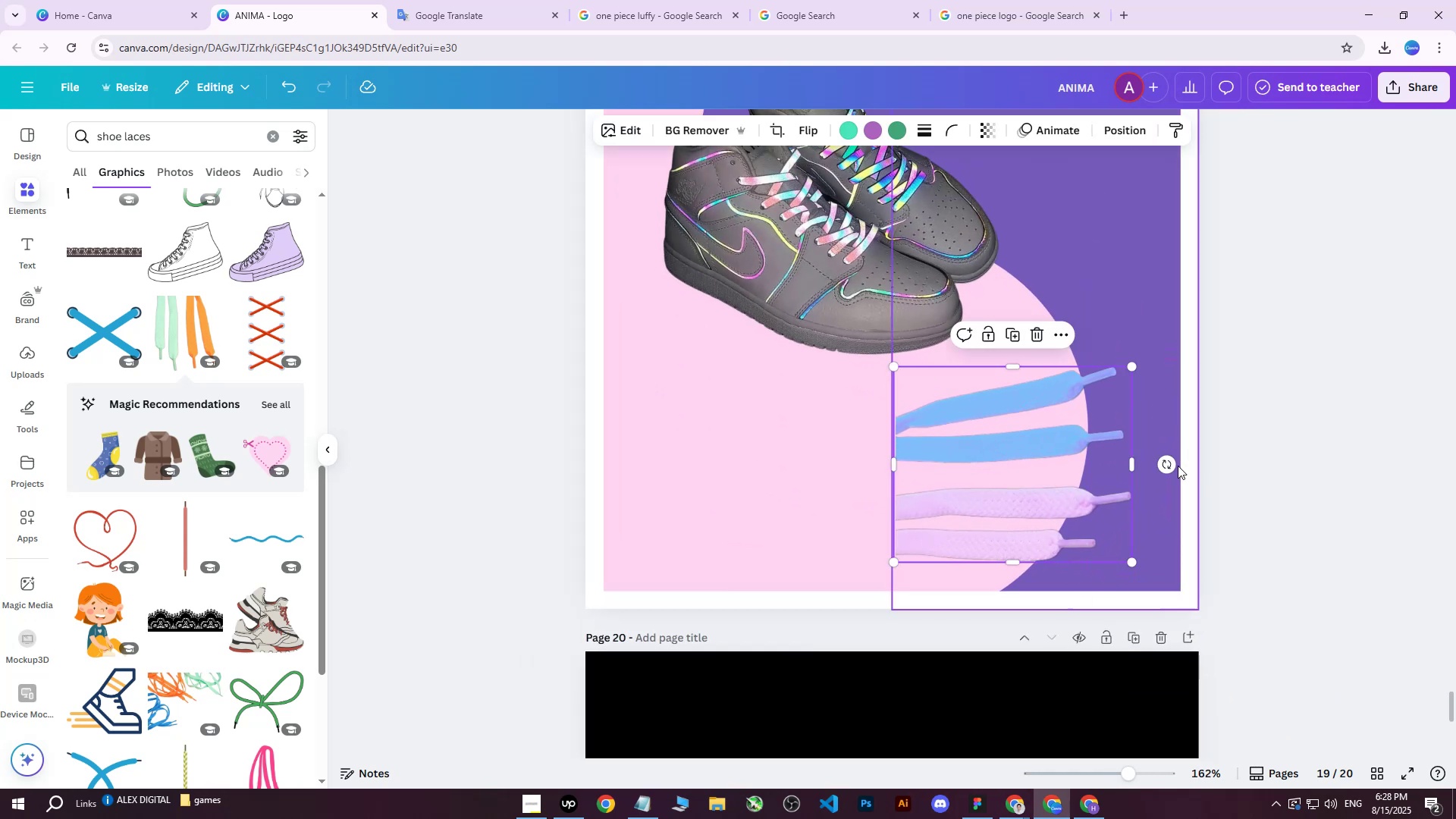 
left_click_drag(start_coordinate=[1167, 463], to_coordinate=[1106, 444])
 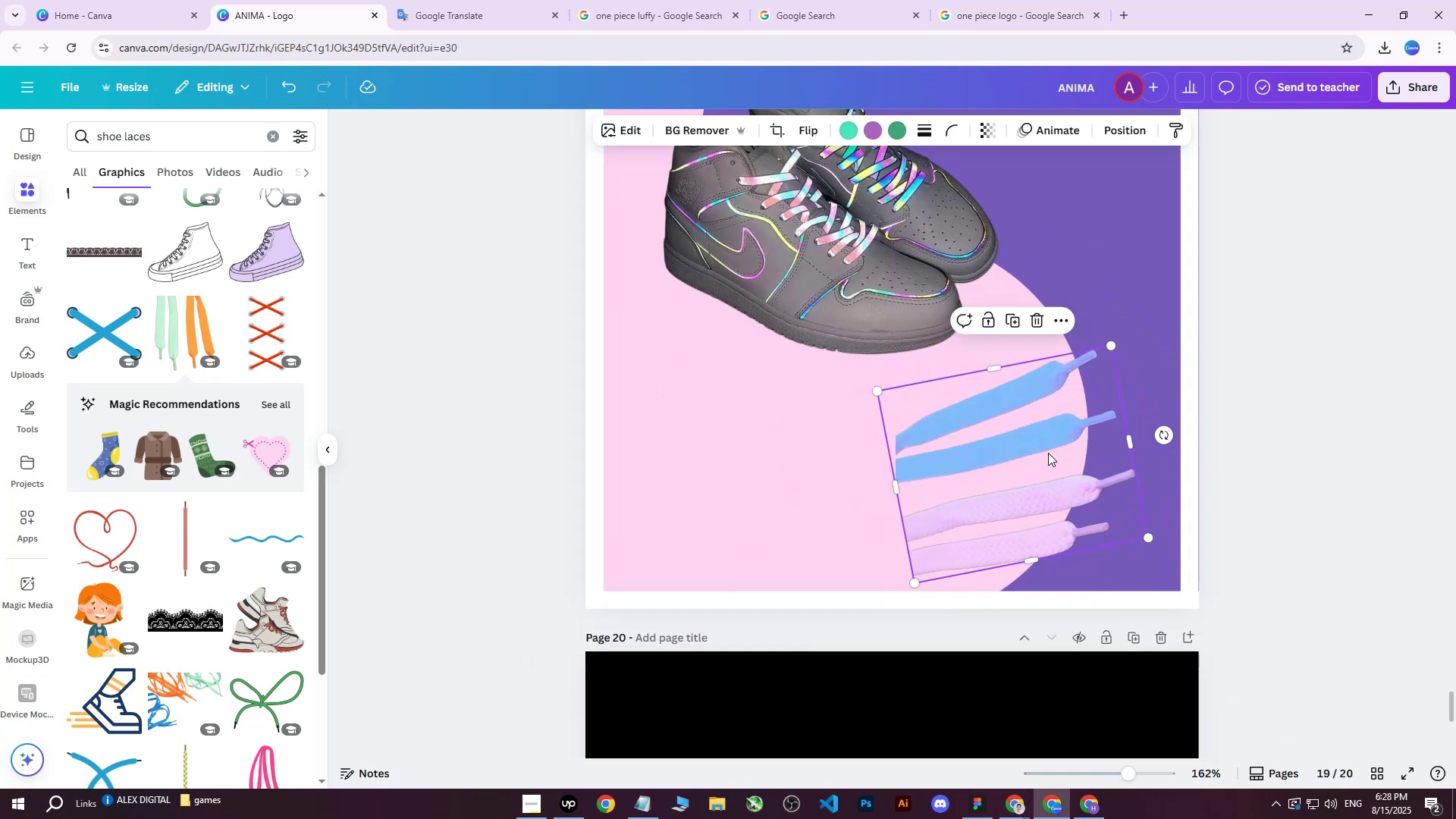 
left_click_drag(start_coordinate=[1028, 453], to_coordinate=[767, 471])
 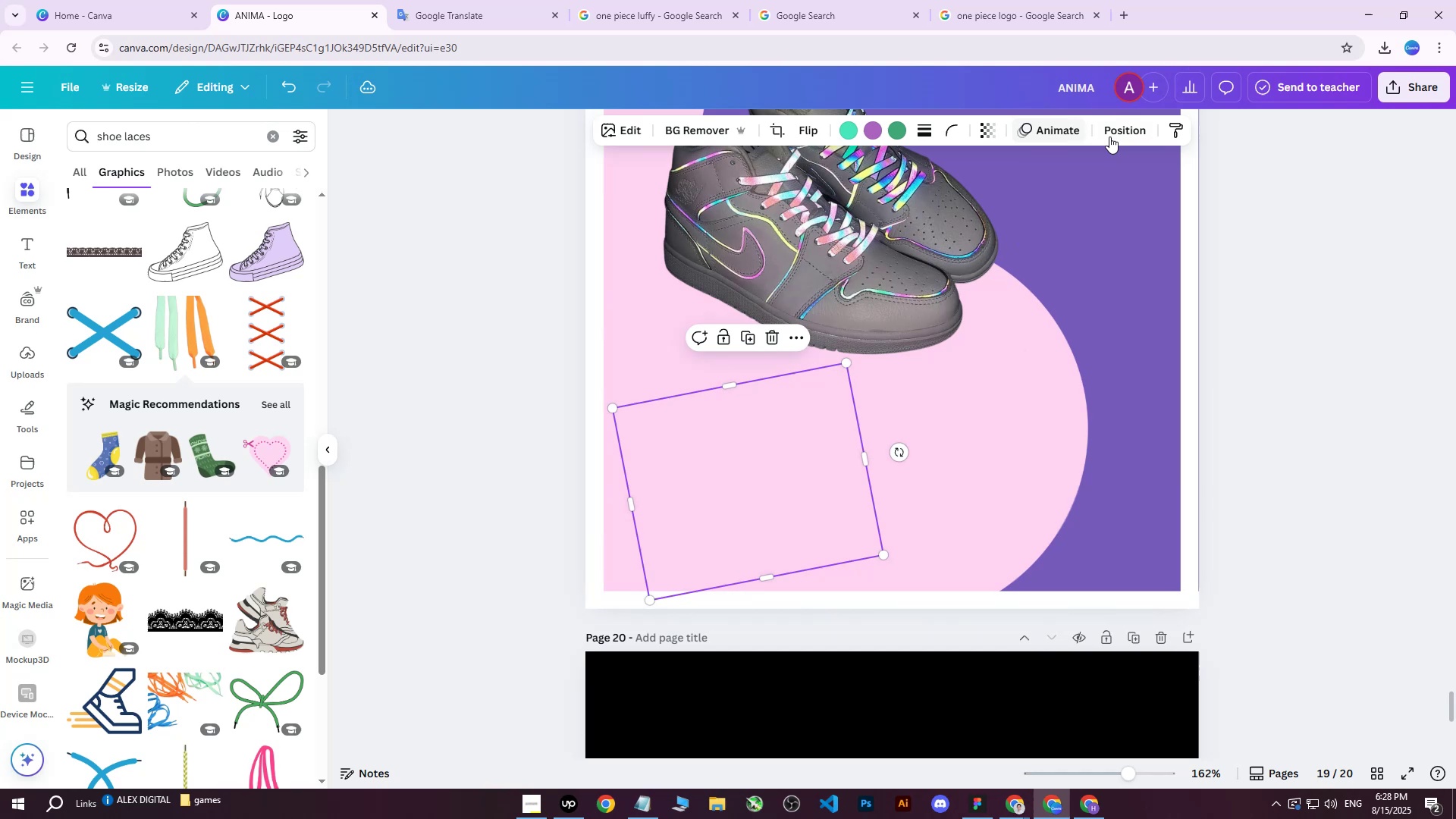 
left_click([1131, 136])
 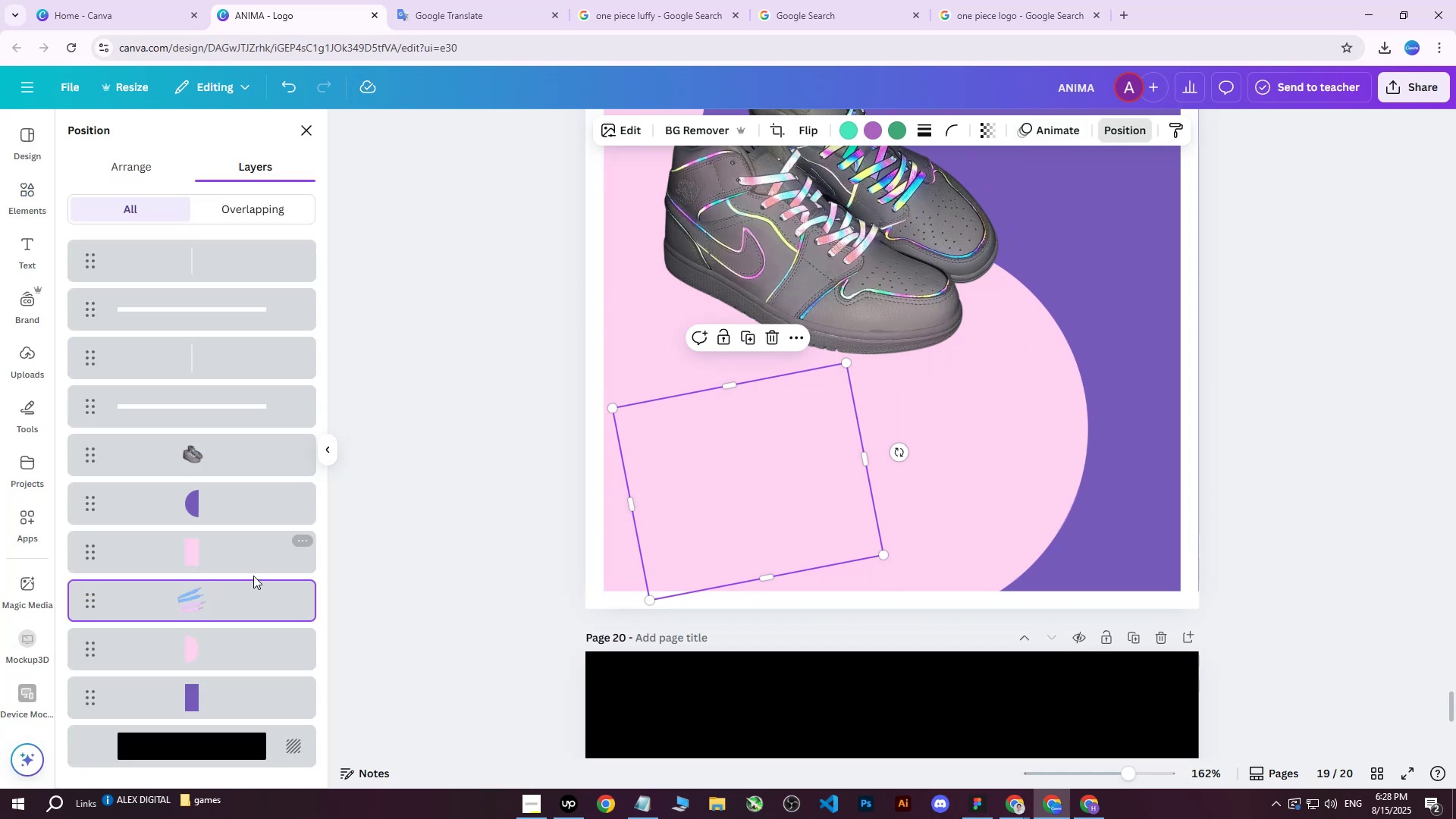 
left_click_drag(start_coordinate=[224, 597], to_coordinate=[214, 526])
 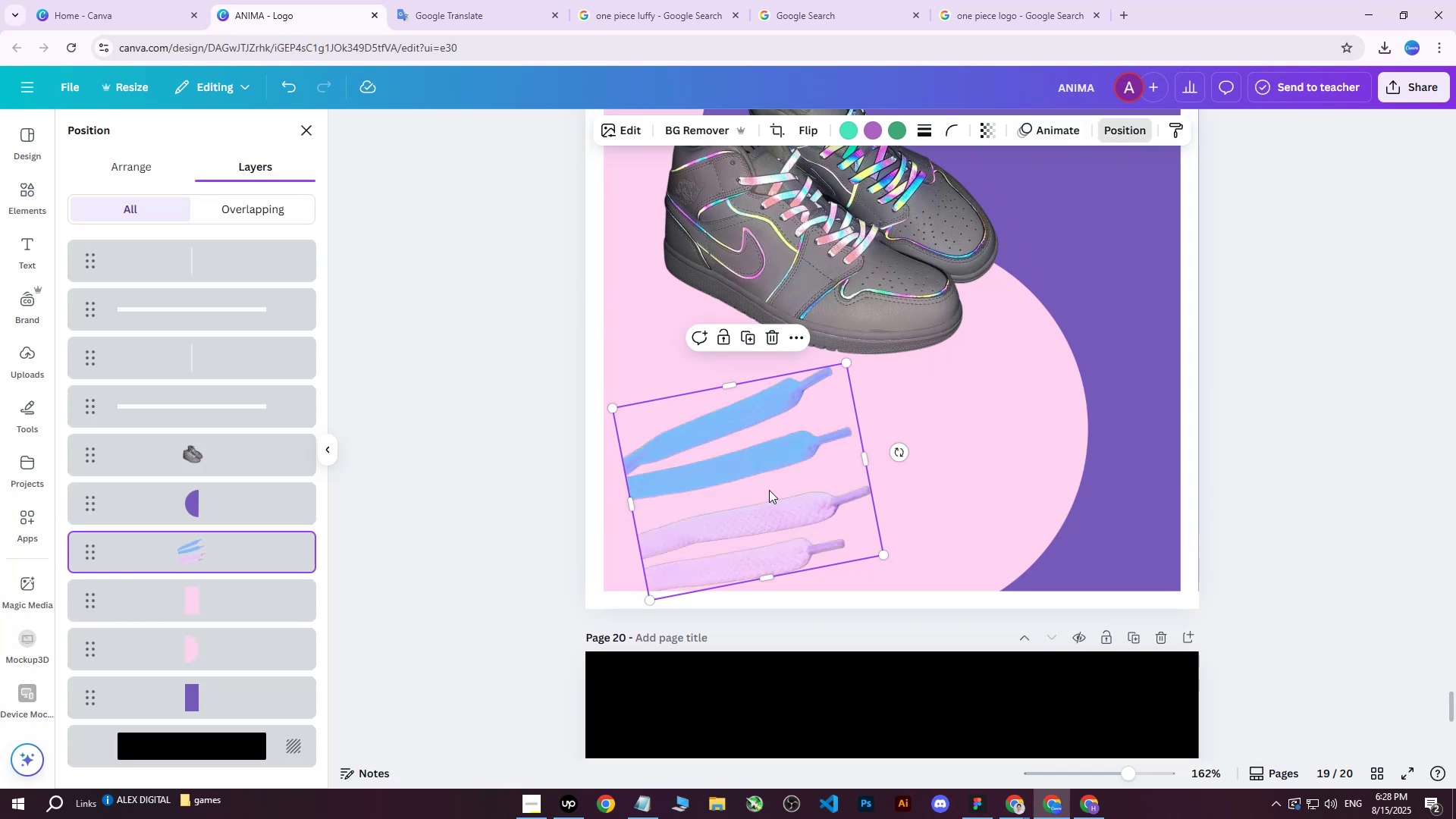 
left_click_drag(start_coordinate=[768, 491], to_coordinate=[726, 514])
 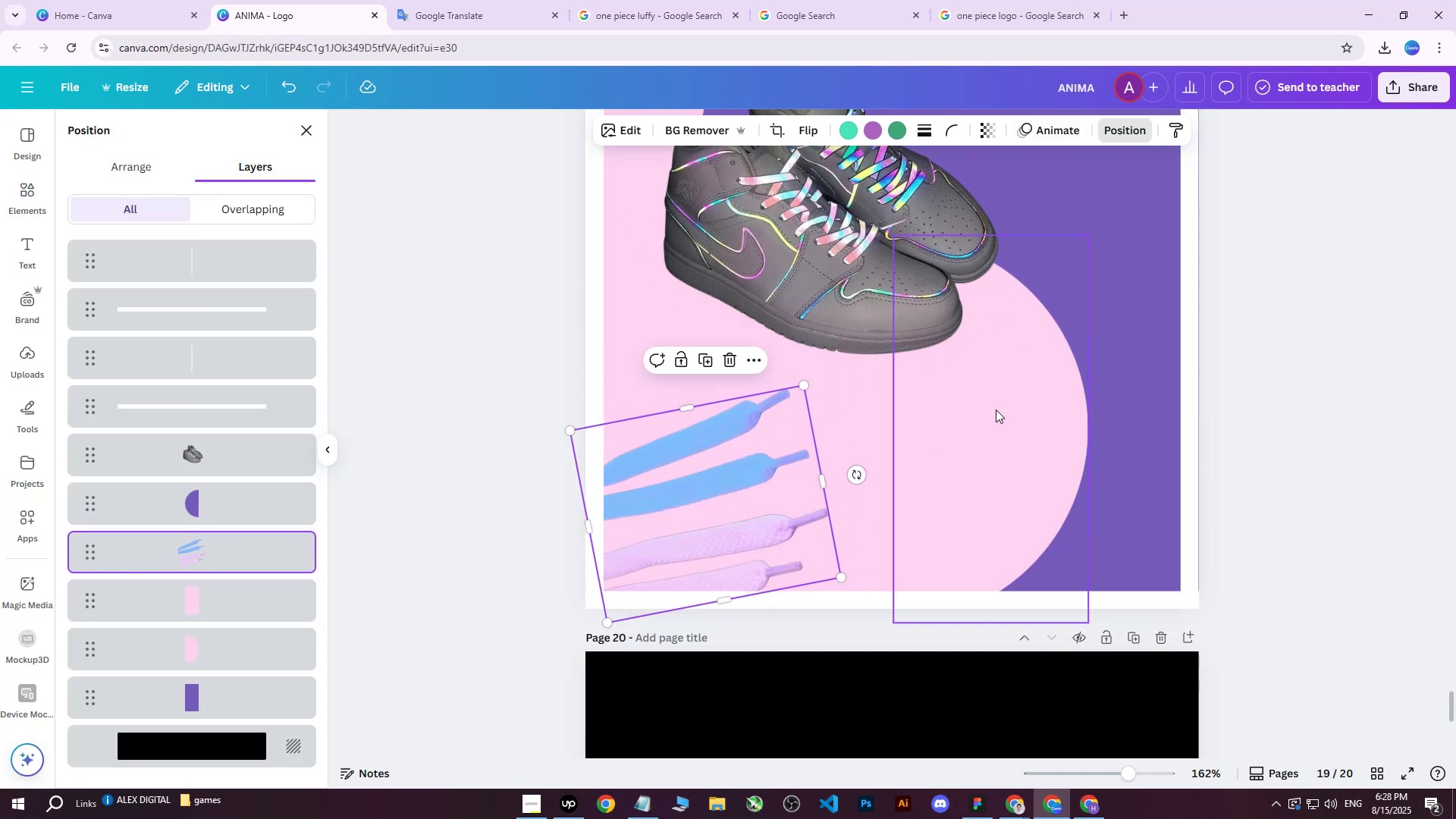 
scroll: coordinate [1037, 403], scroll_direction: none, amount: 0.0
 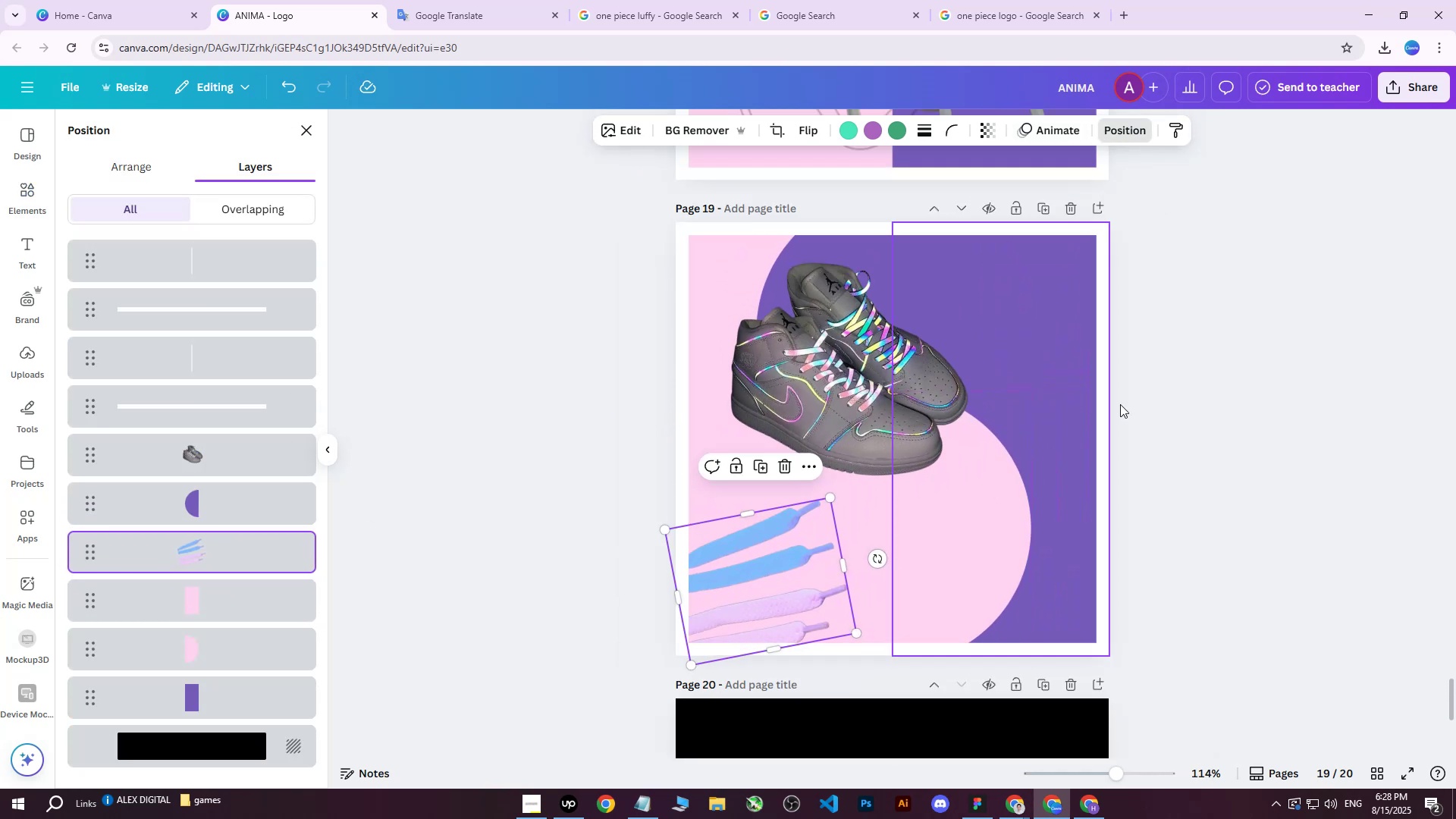 
hold_key(key=ControlLeft, duration=0.58)
 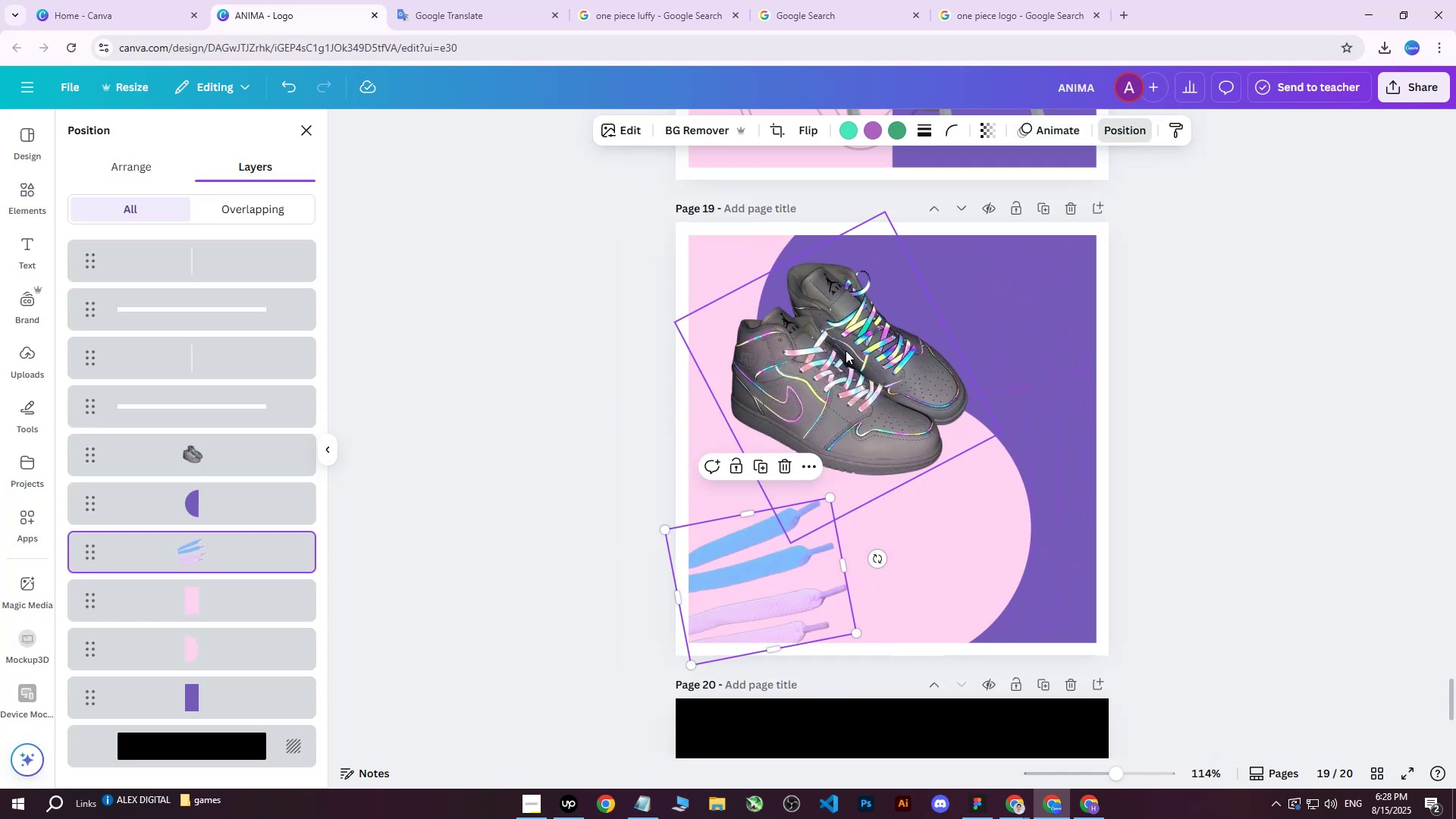 
left_click([844, 349])
 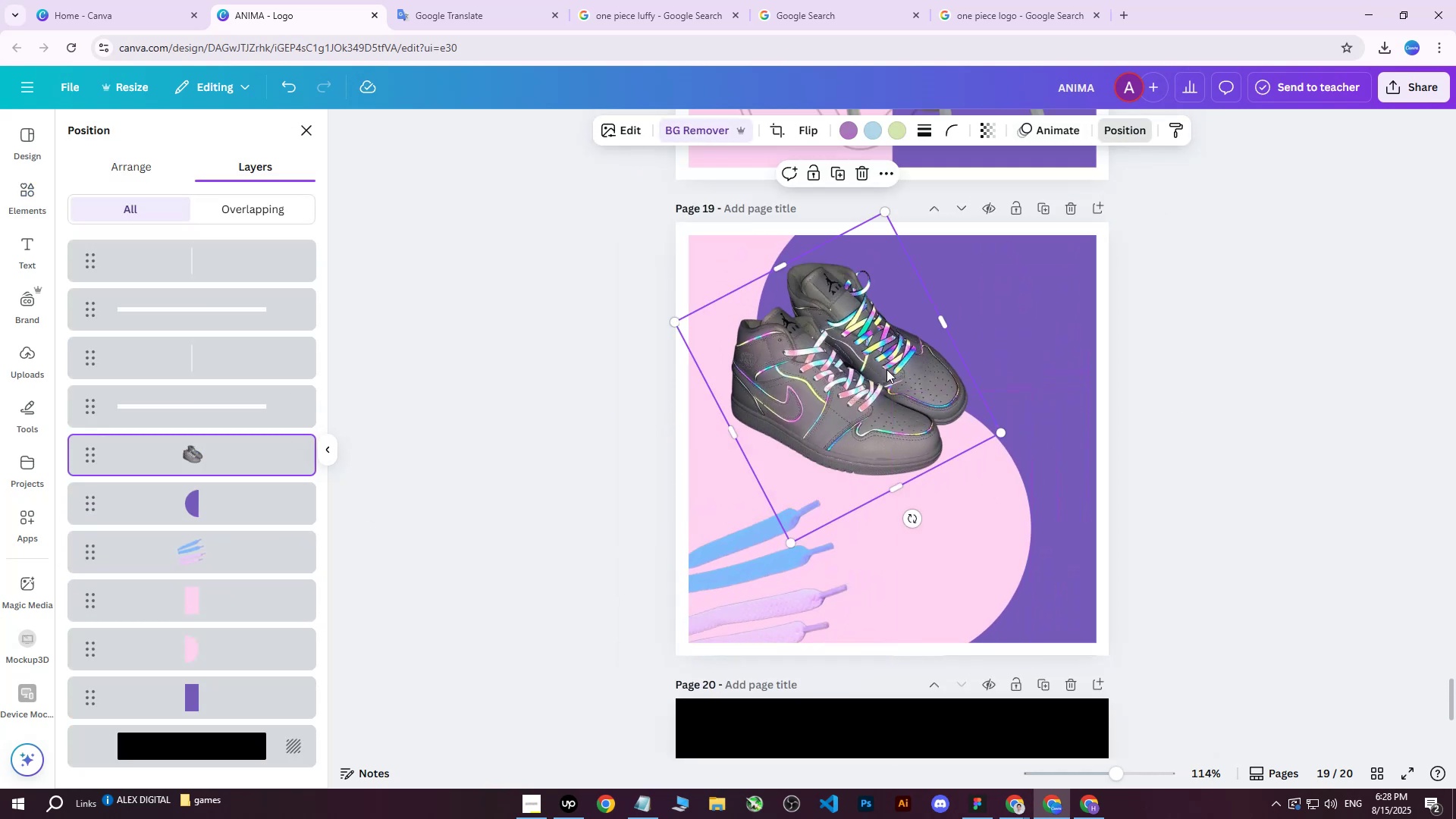 
left_click_drag(start_coordinate=[887, 369], to_coordinate=[926, 384])
 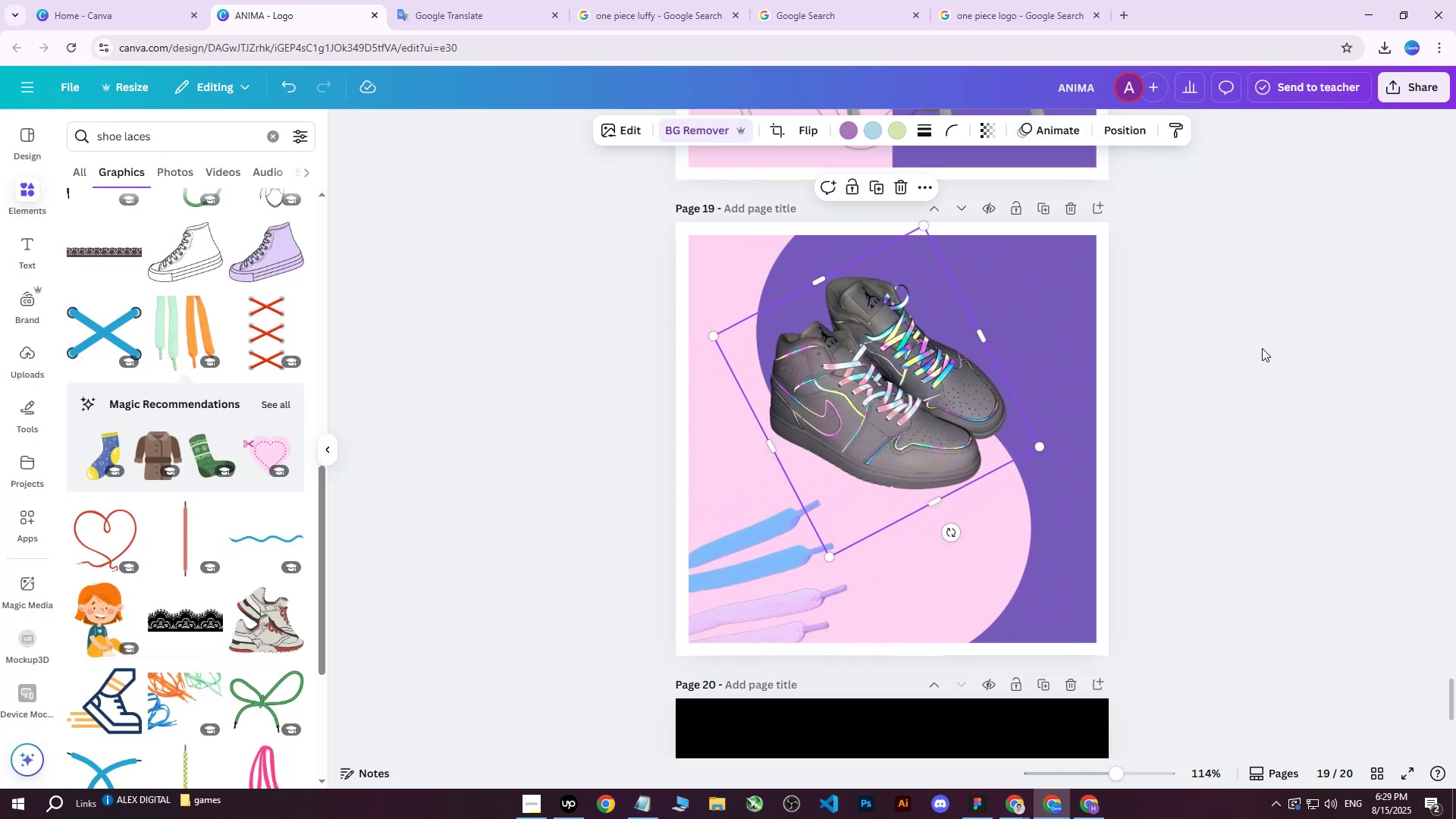 
left_click([1247, 349])
 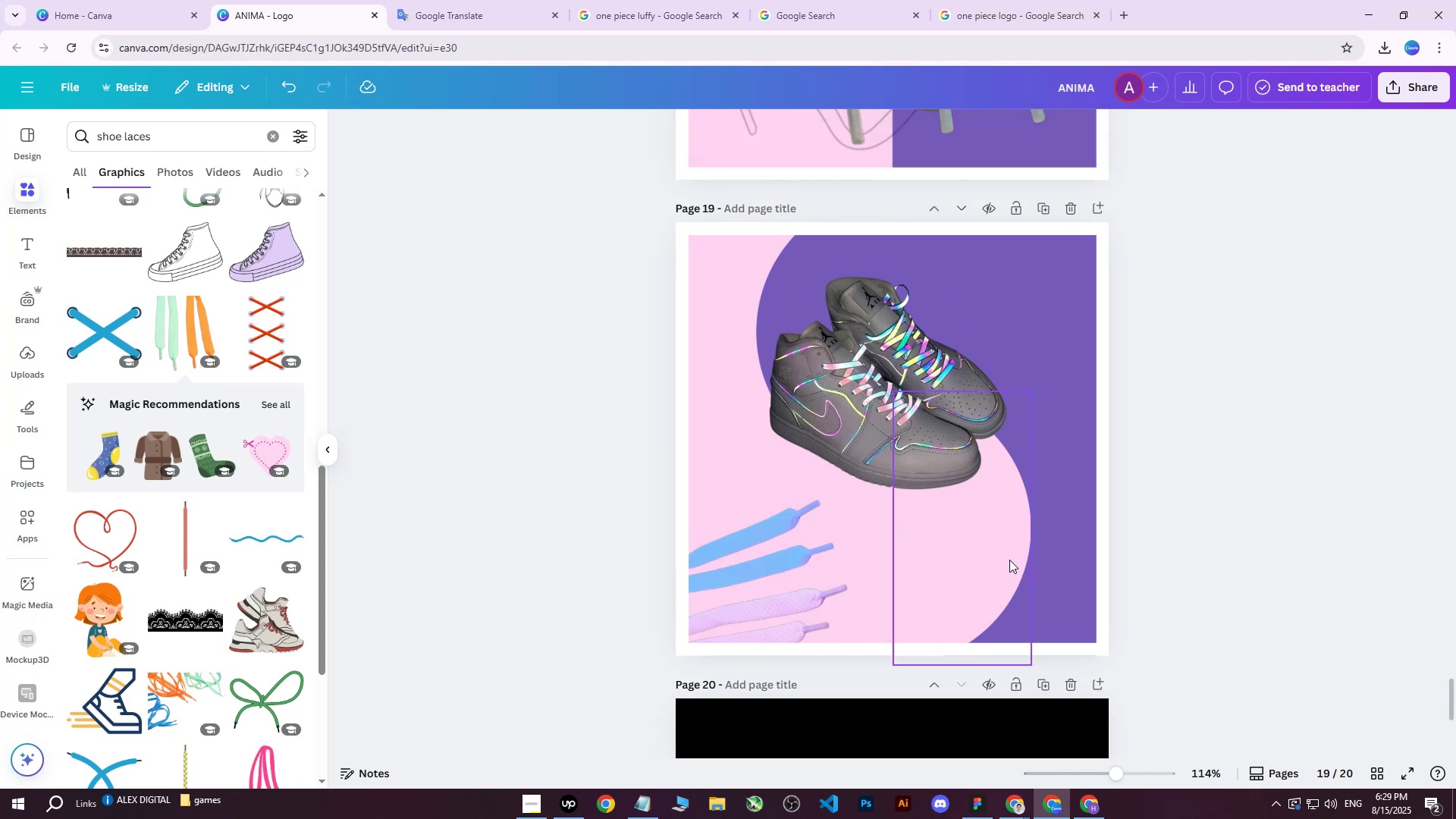 
left_click([1007, 557])
 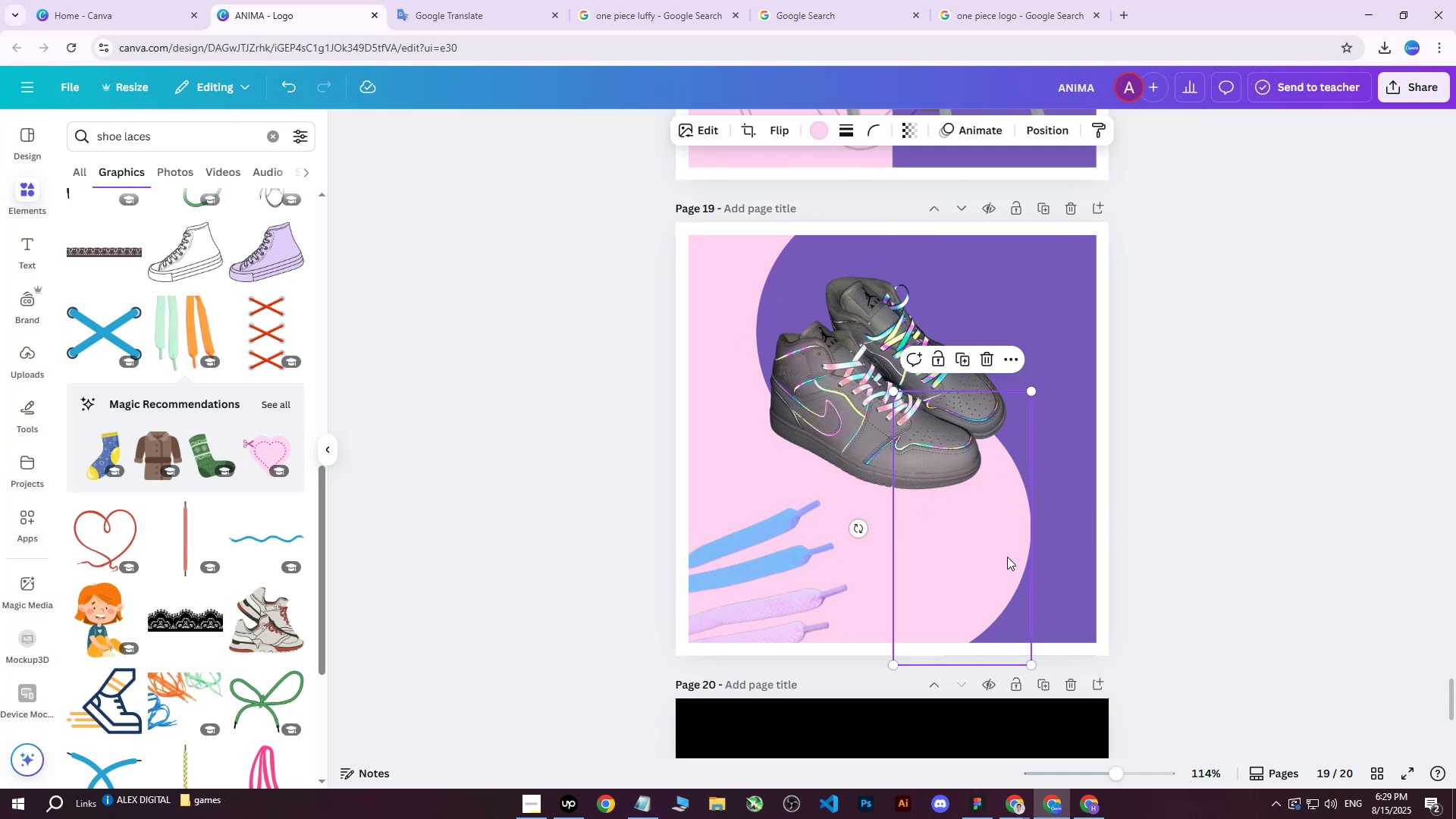 
hold_key(key=ArrowDown, duration=1.53)
 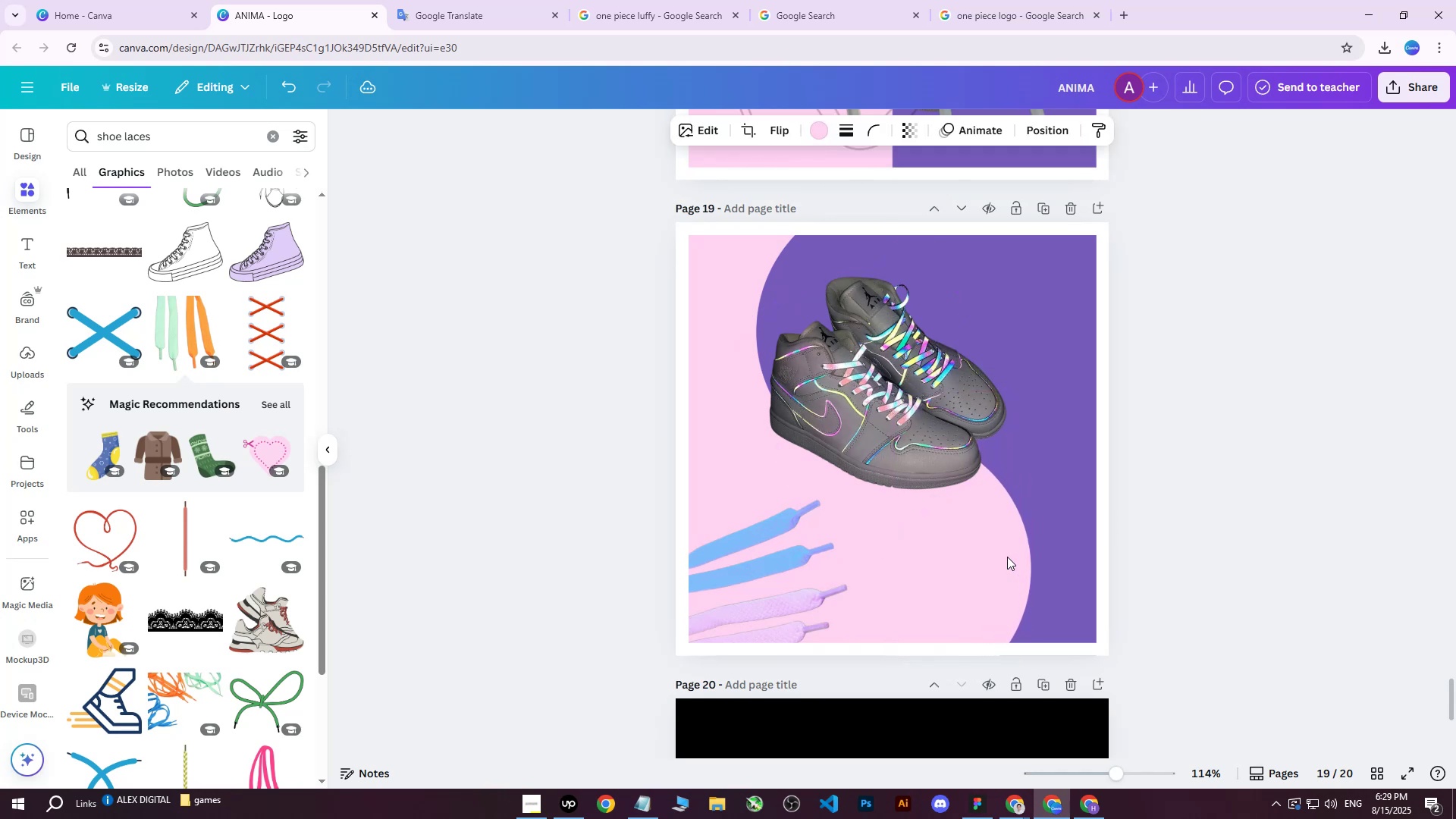 
hold_key(key=ArrowDown, duration=0.85)
 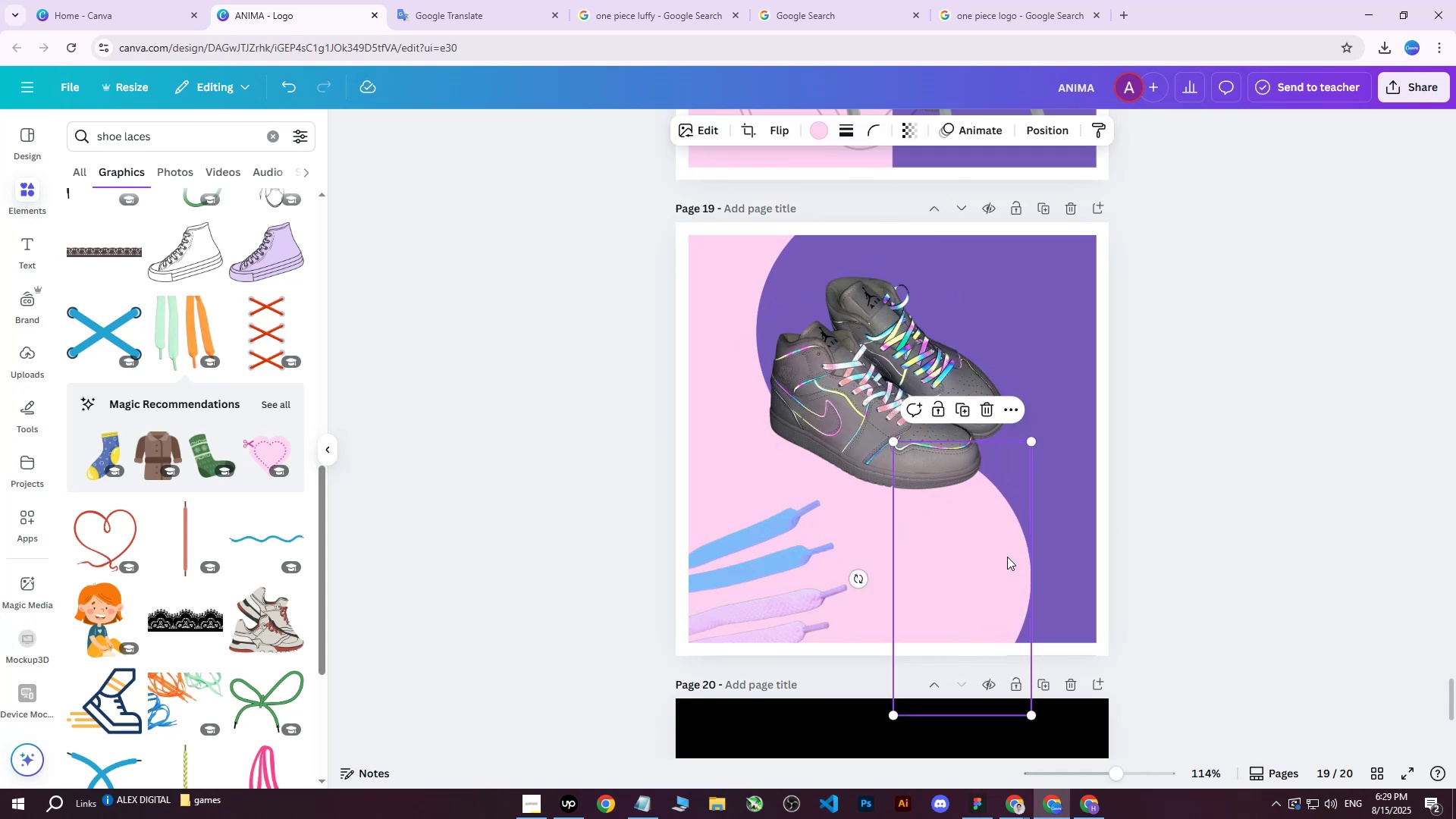 
left_click([1231, 364])
 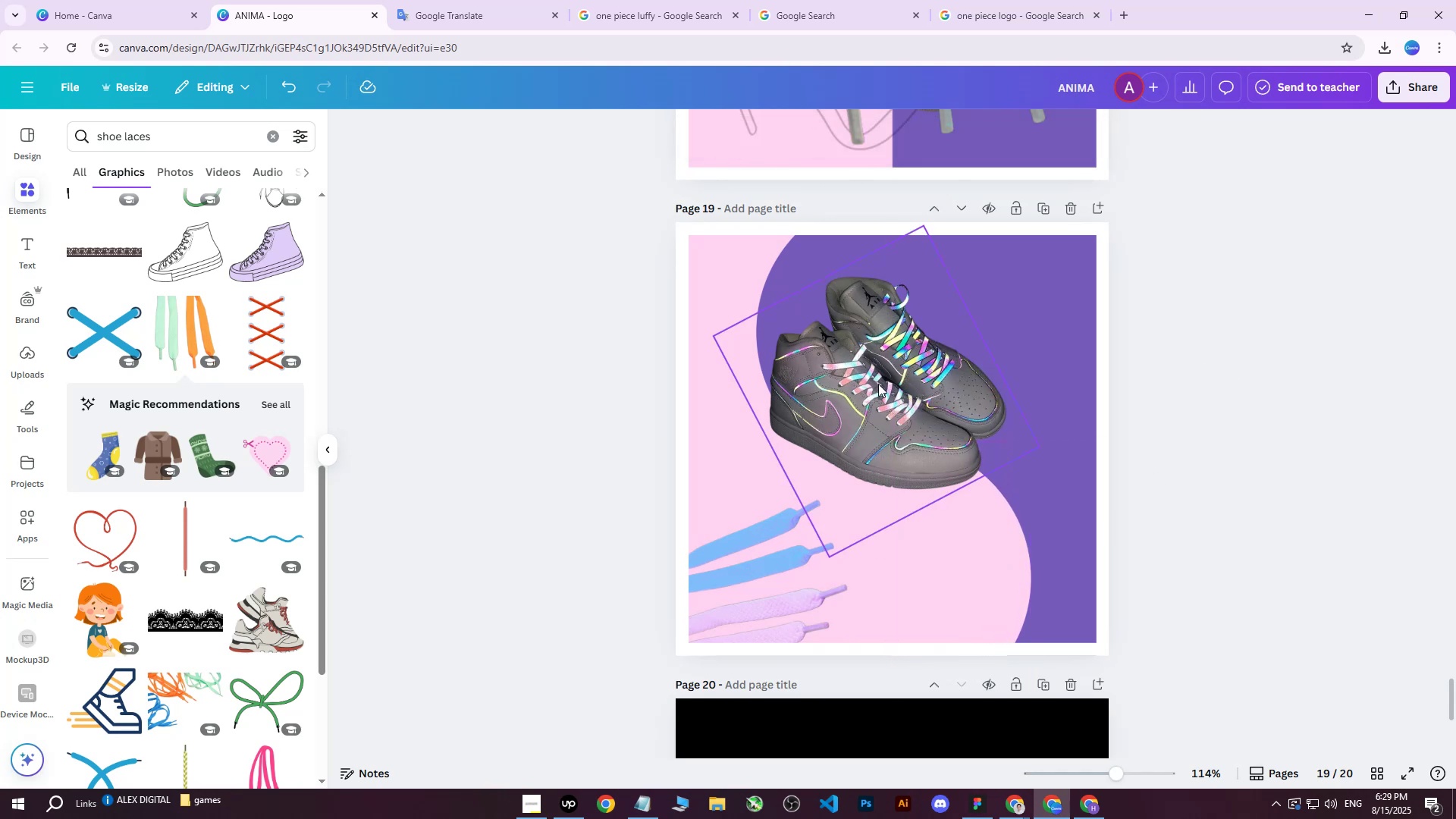 
left_click_drag(start_coordinate=[874, 384], to_coordinate=[884, 378])
 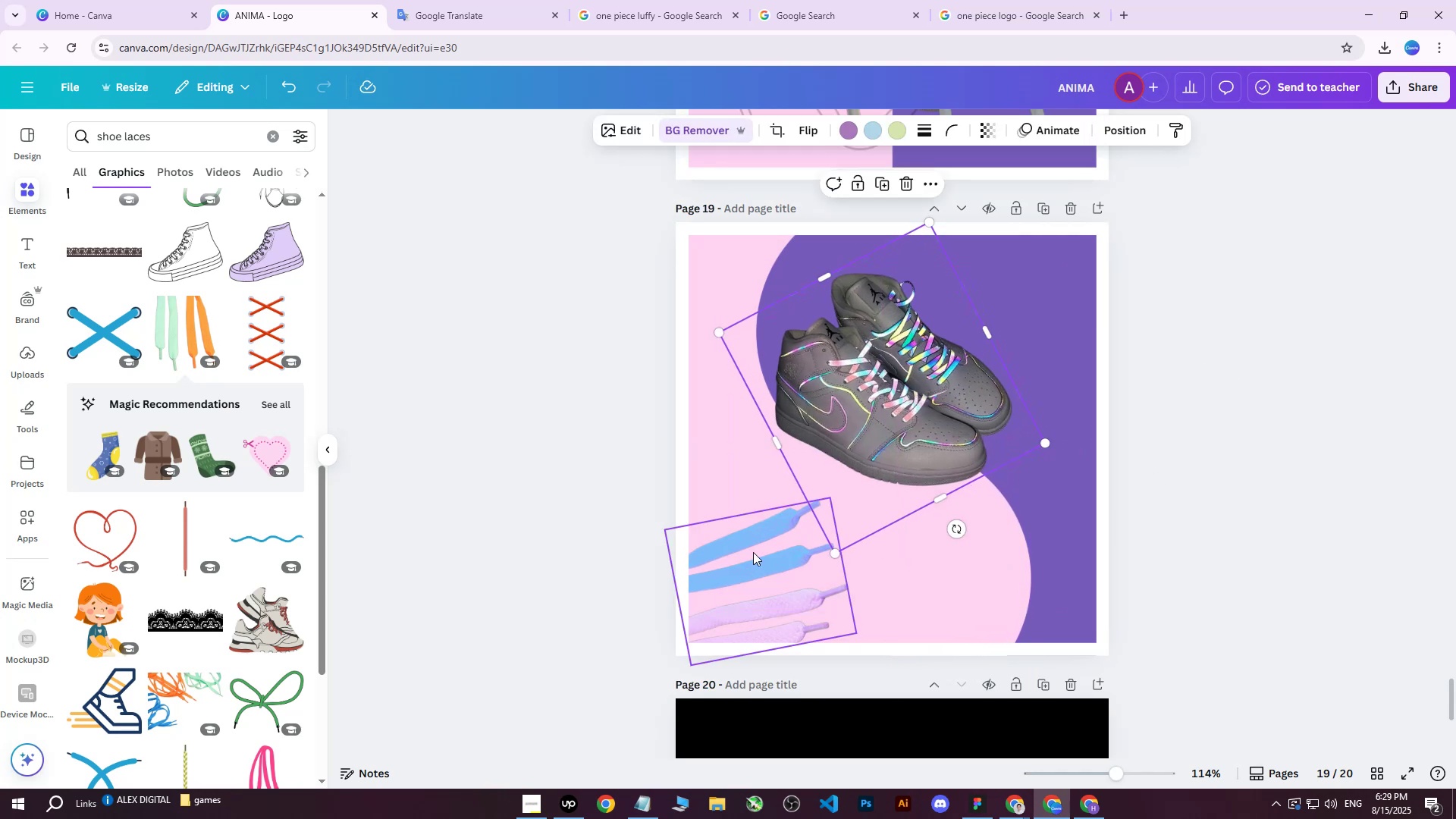 
left_click([753, 552])
 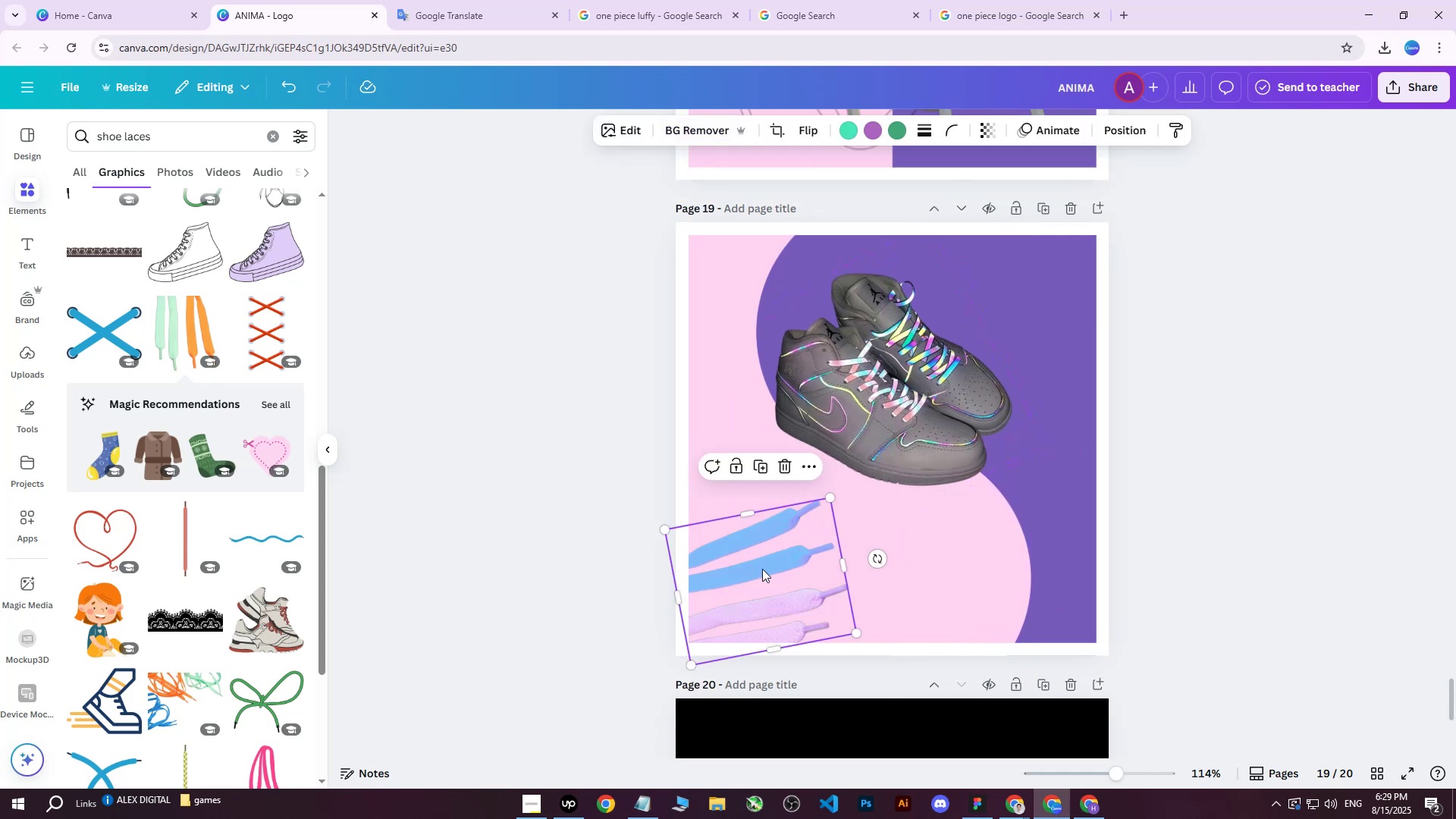 
left_click_drag(start_coordinate=[764, 570], to_coordinate=[772, 562])
 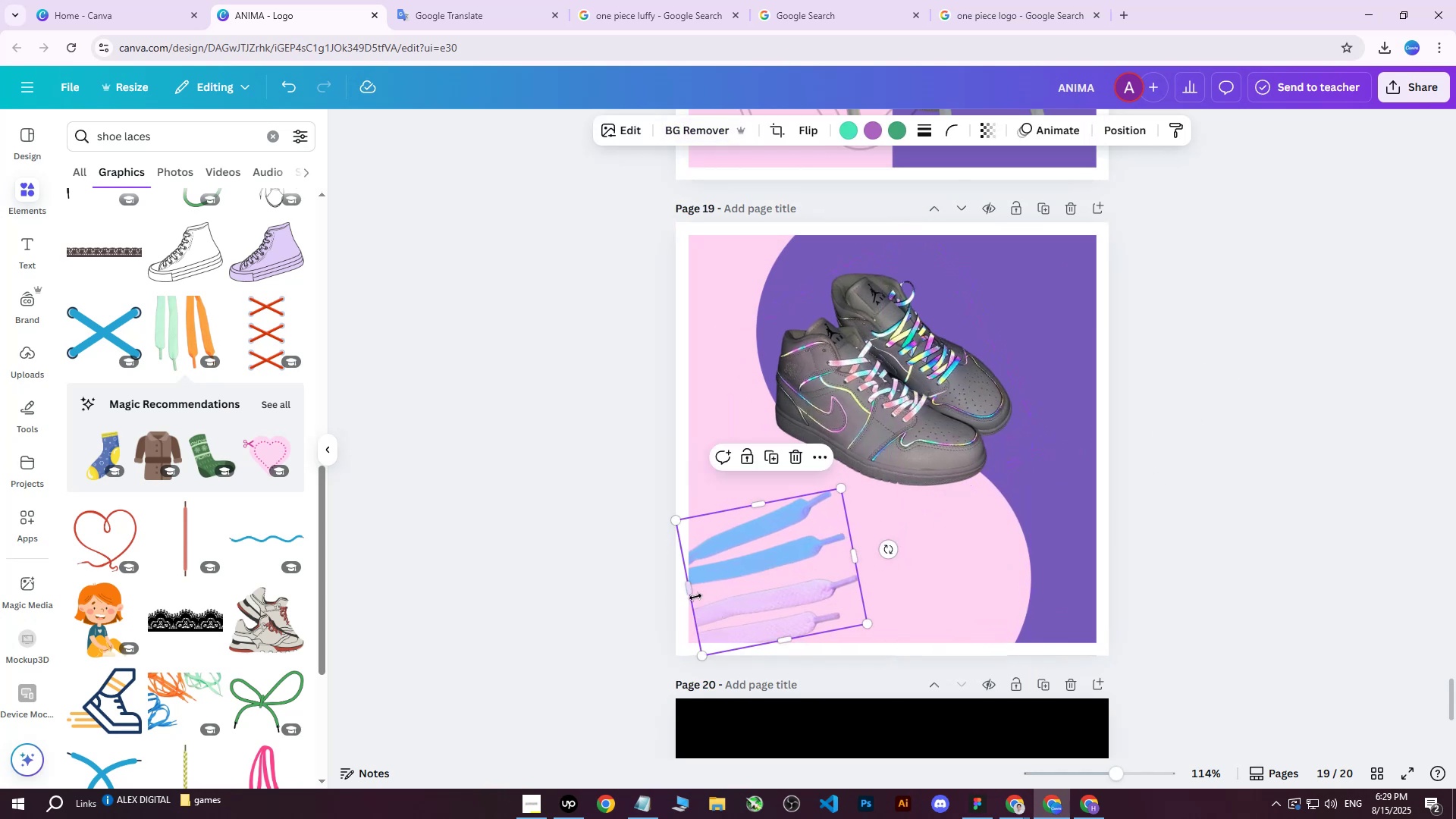 
left_click_drag(start_coordinate=[693, 593], to_coordinate=[682, 596])
 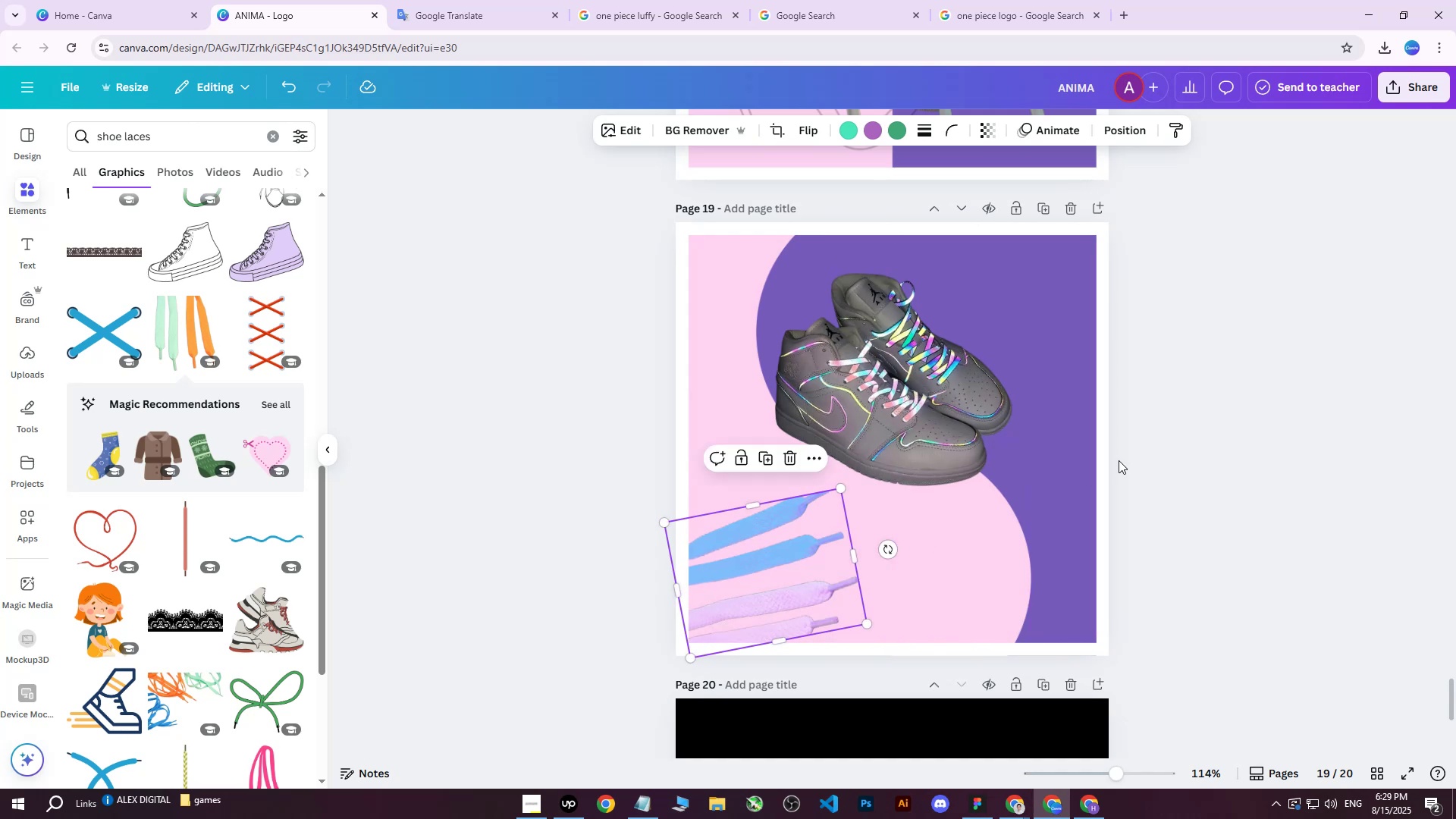 
left_click([1119, 460])
 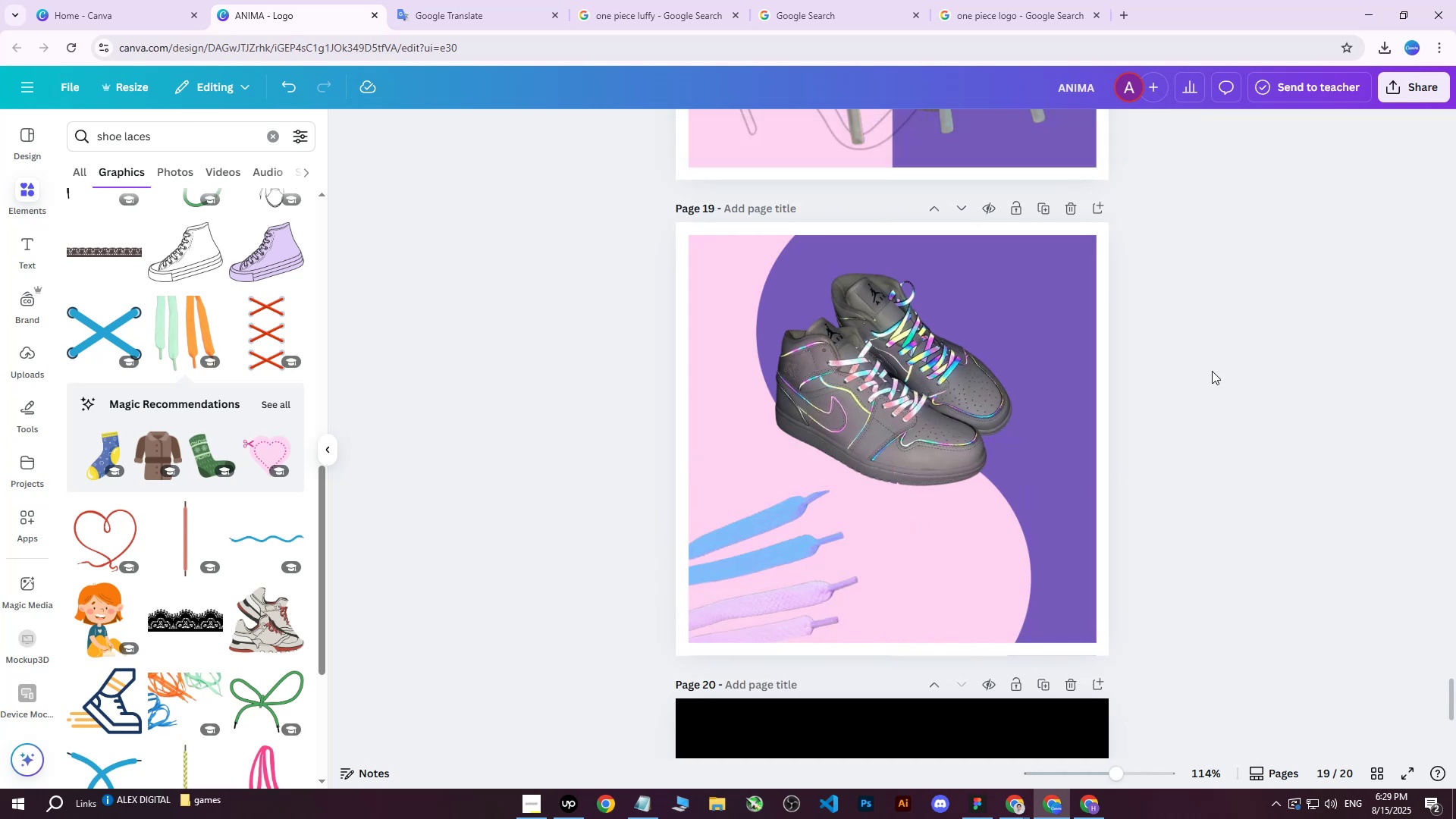 
left_click([1241, 358])
 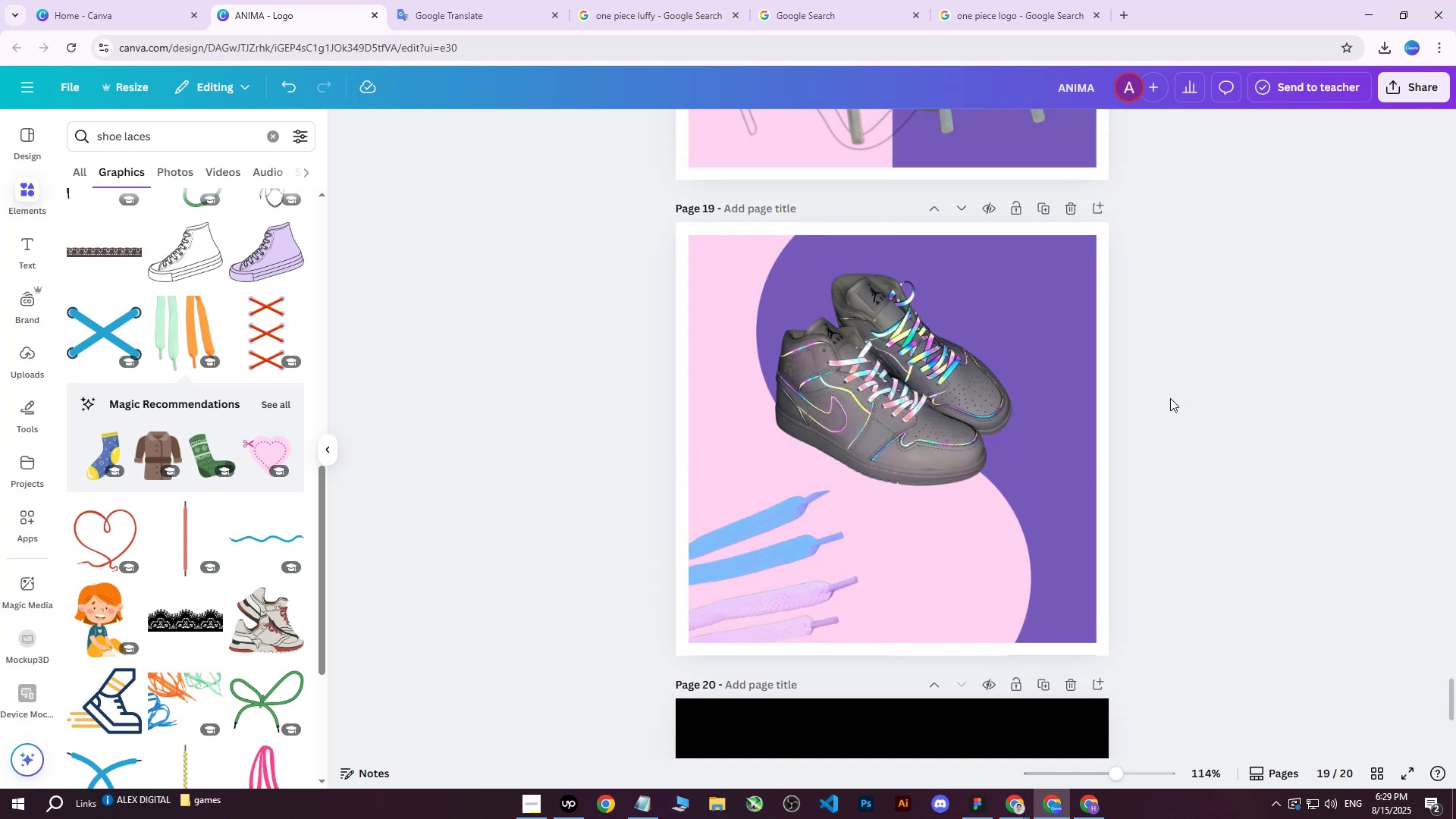 
left_click([1225, 393])
 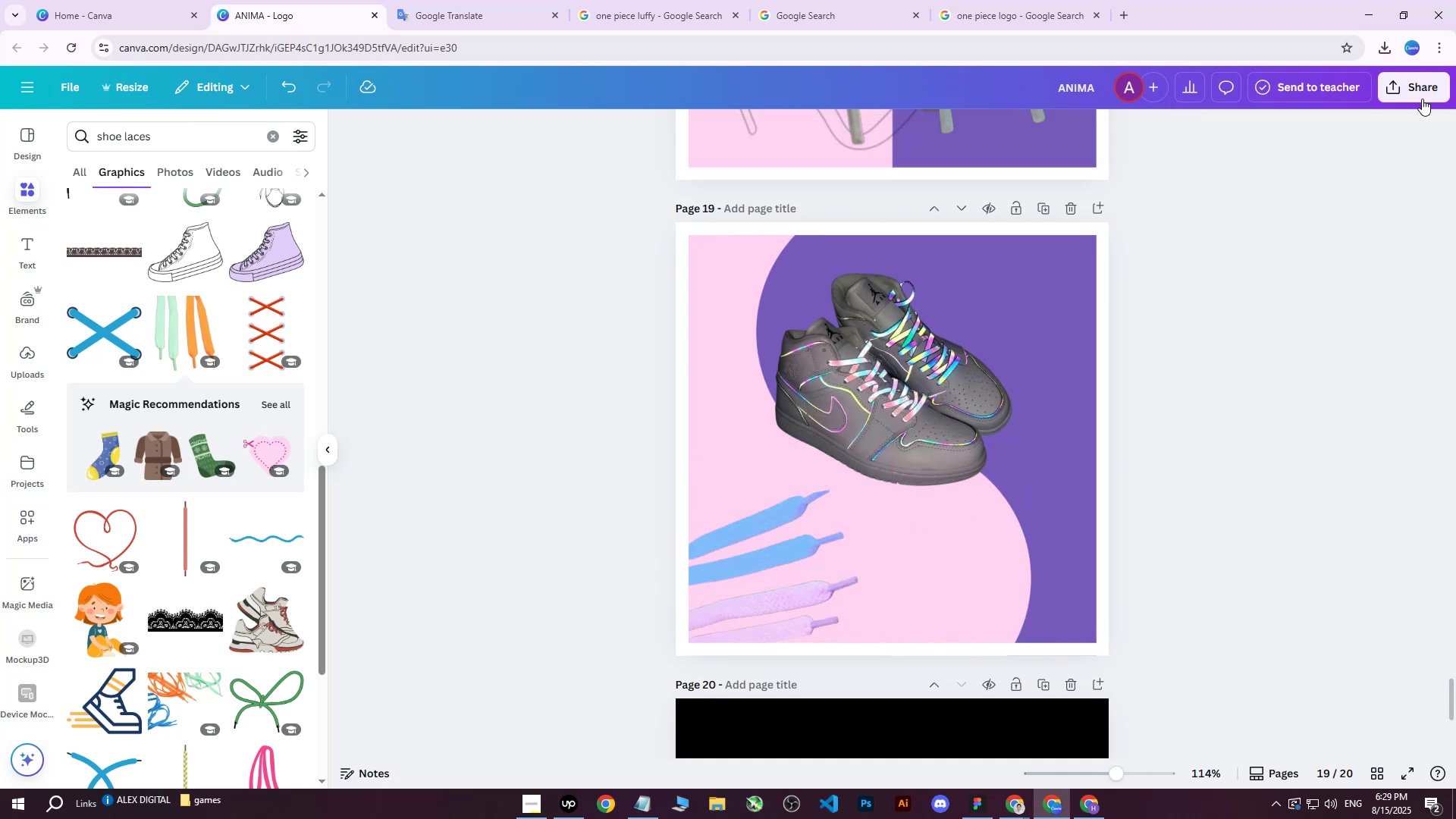 
left_click([1409, 93])
 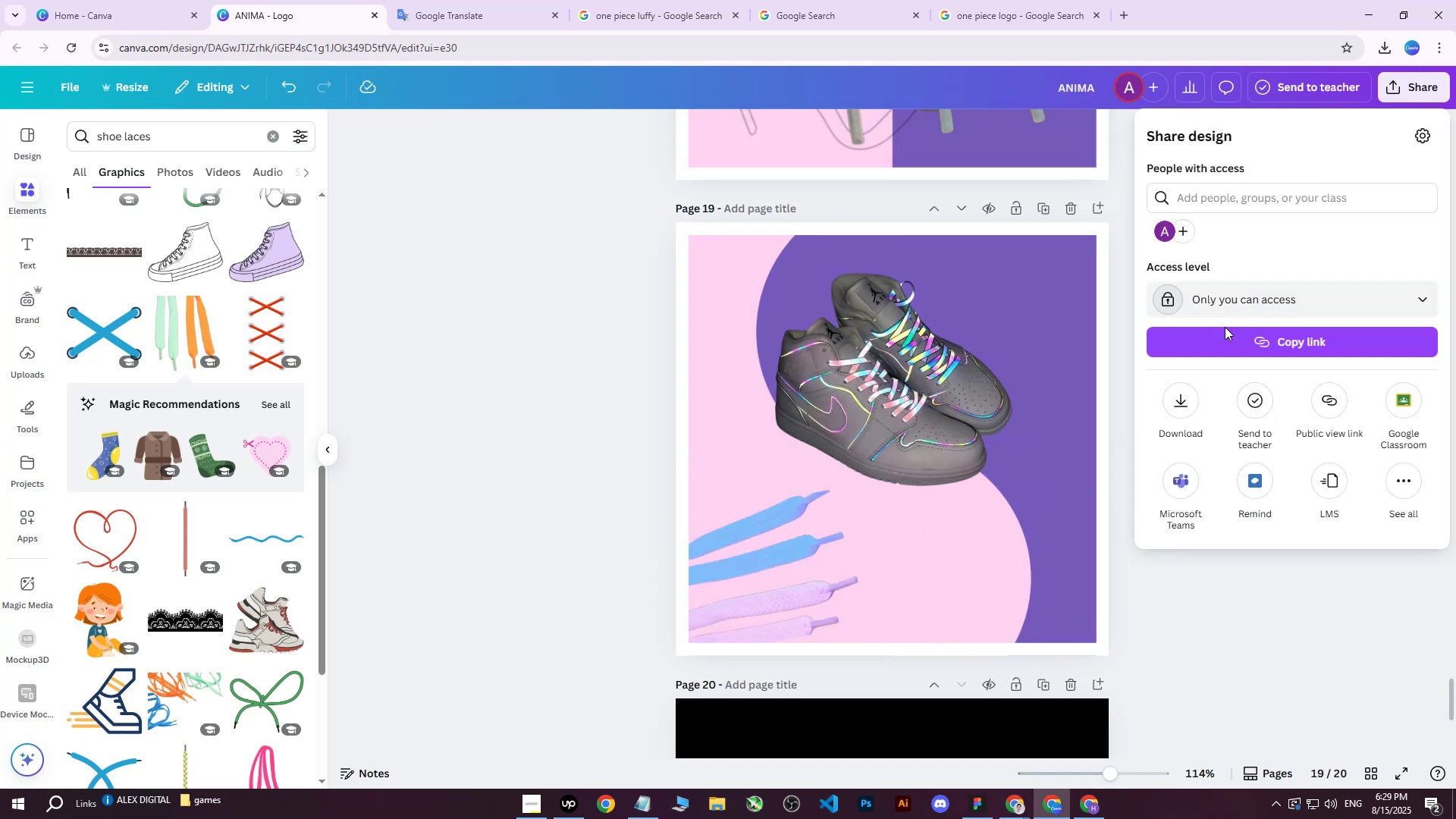 
left_click([1178, 403])
 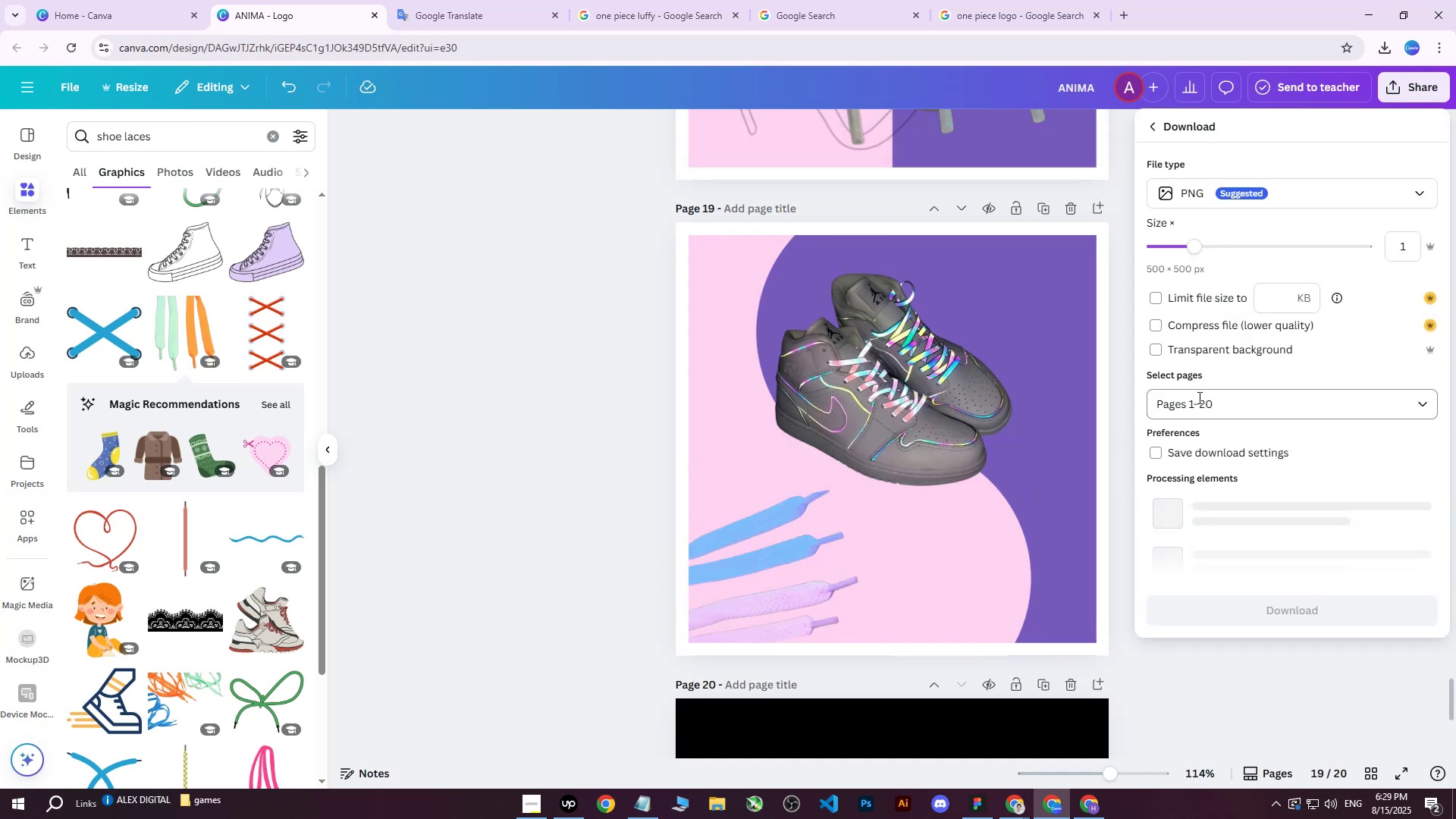 
left_click([1195, 405])
 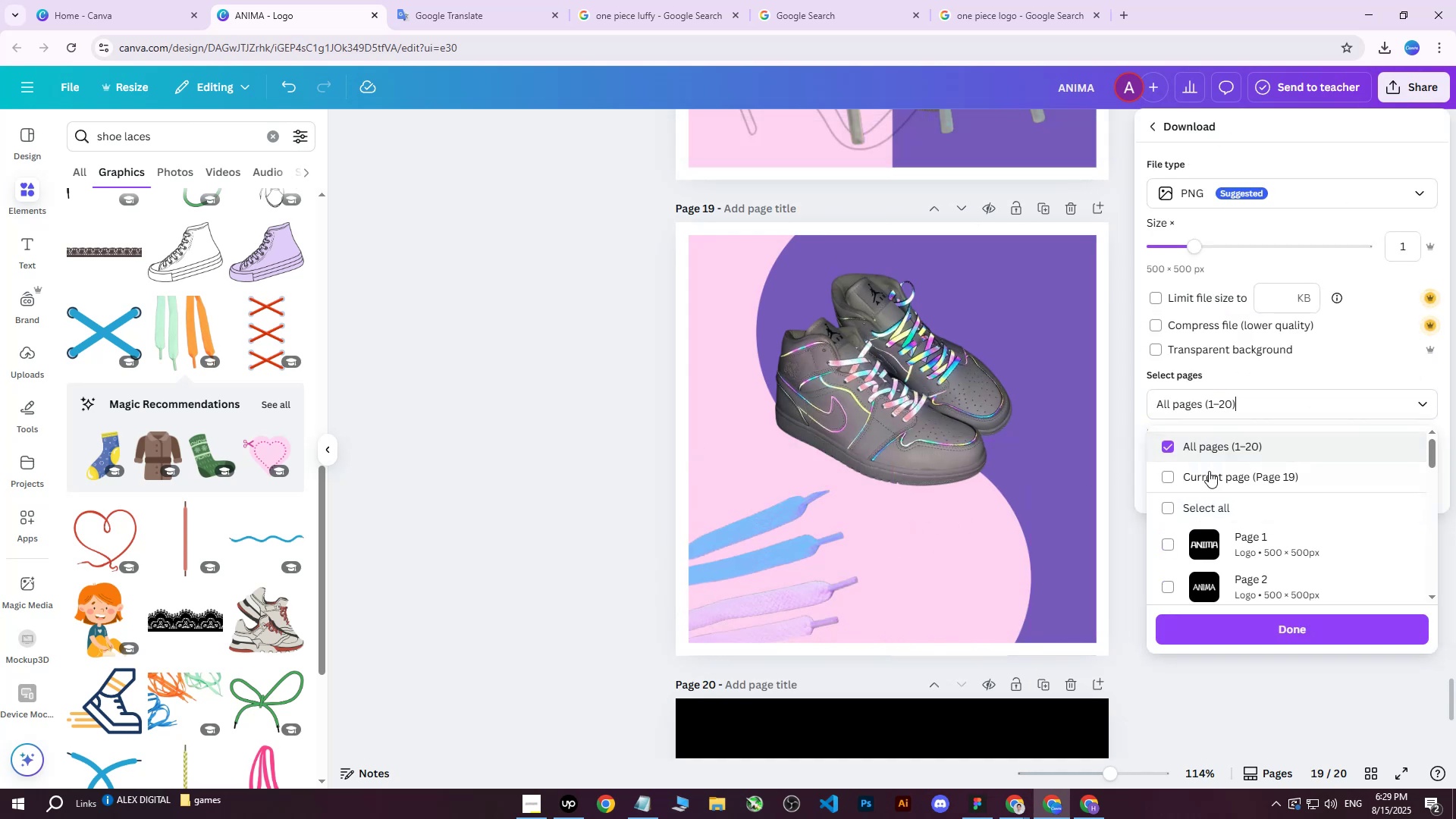 
triple_click([1210, 475])
 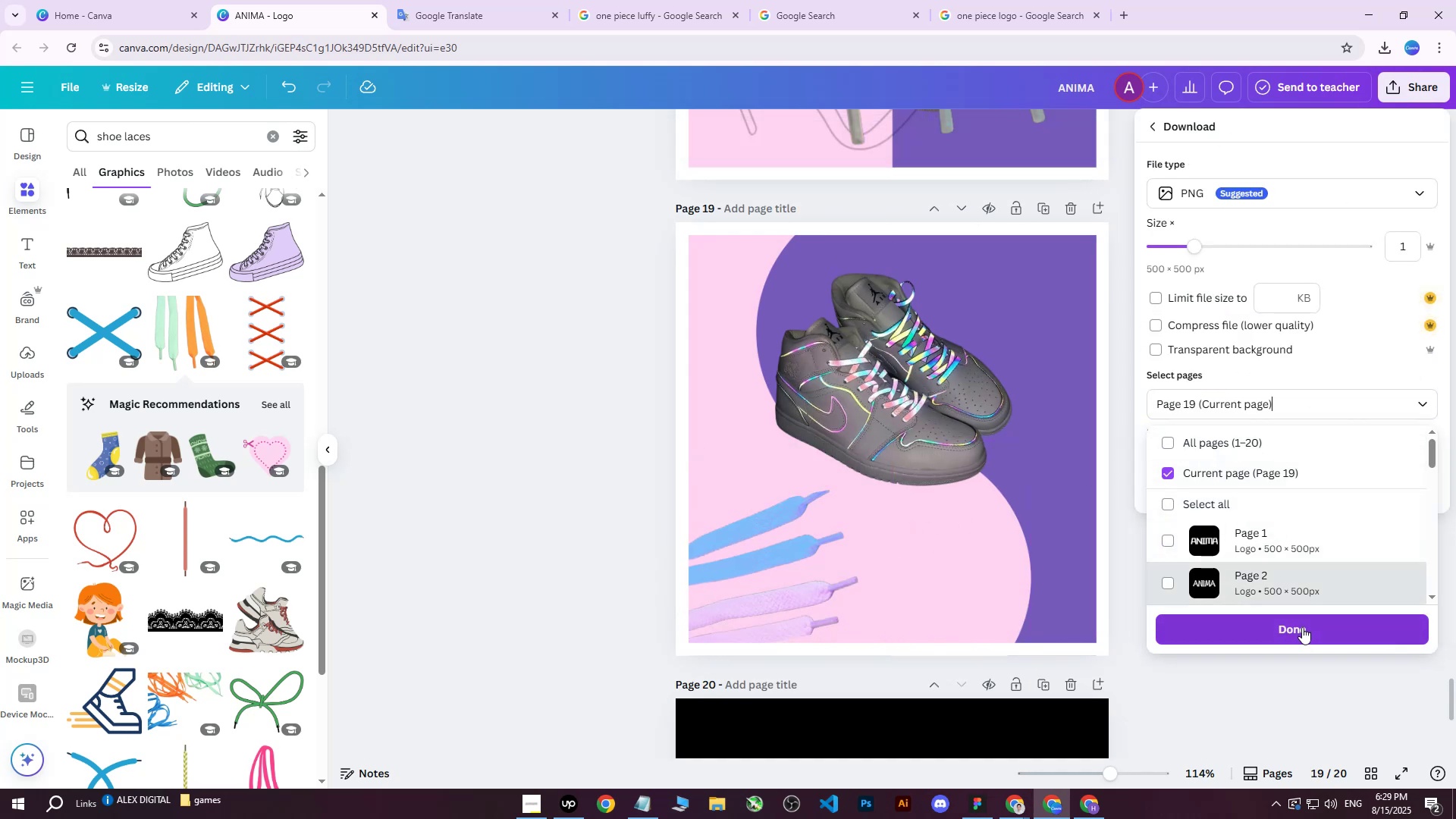 
triple_click([1302, 627])
 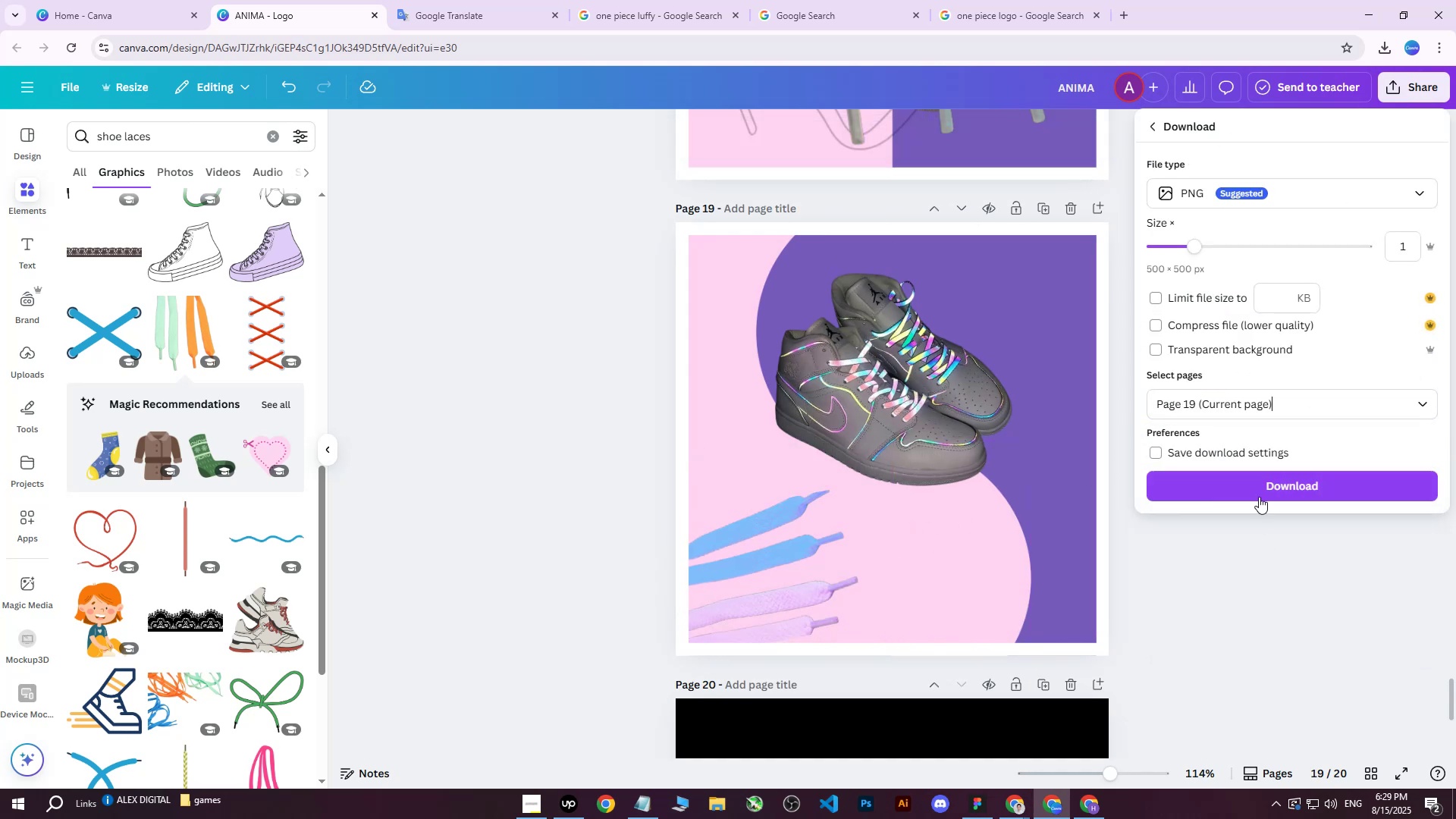 
triple_click([1259, 492])
 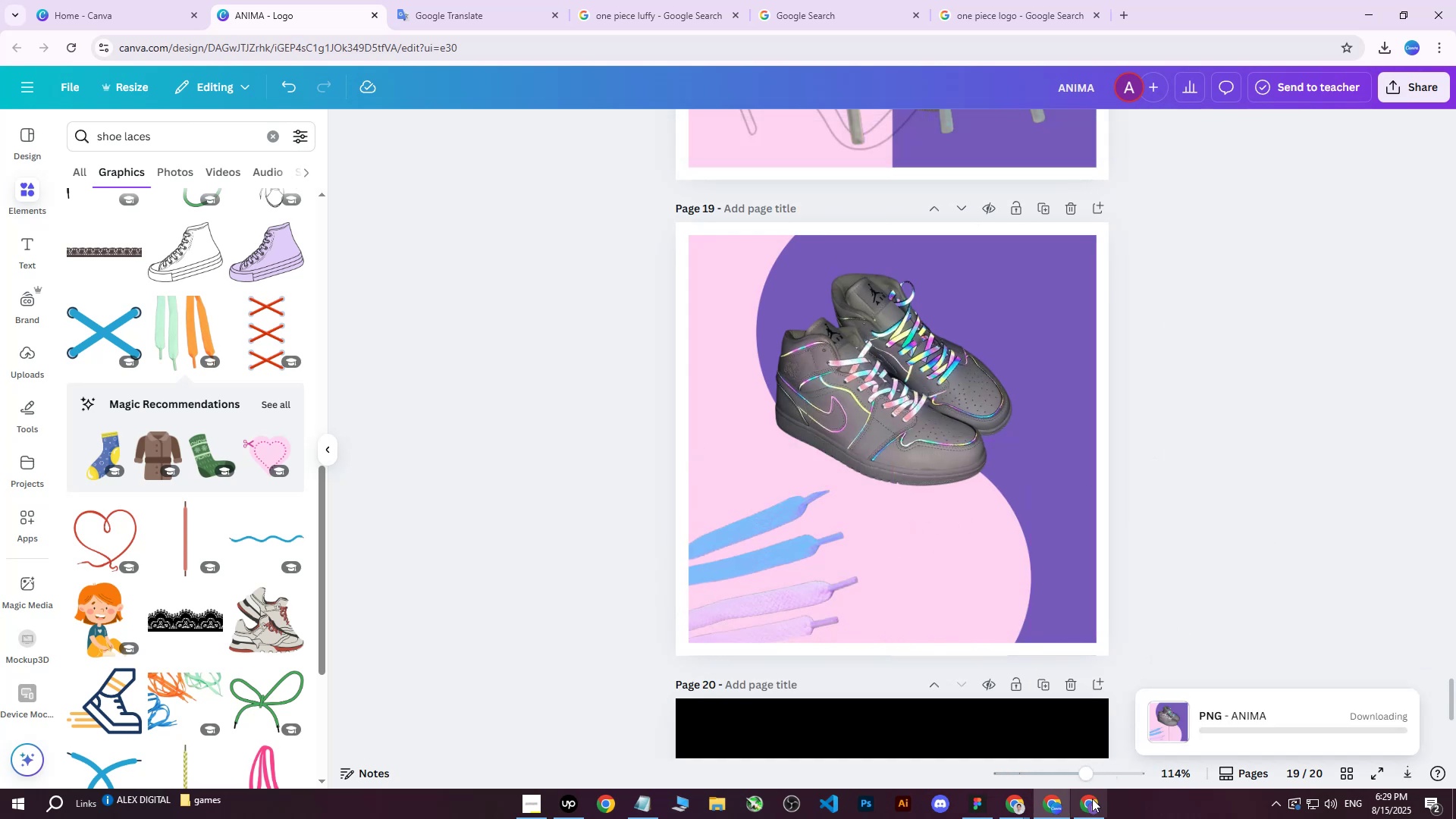 
left_click([1092, 799])
 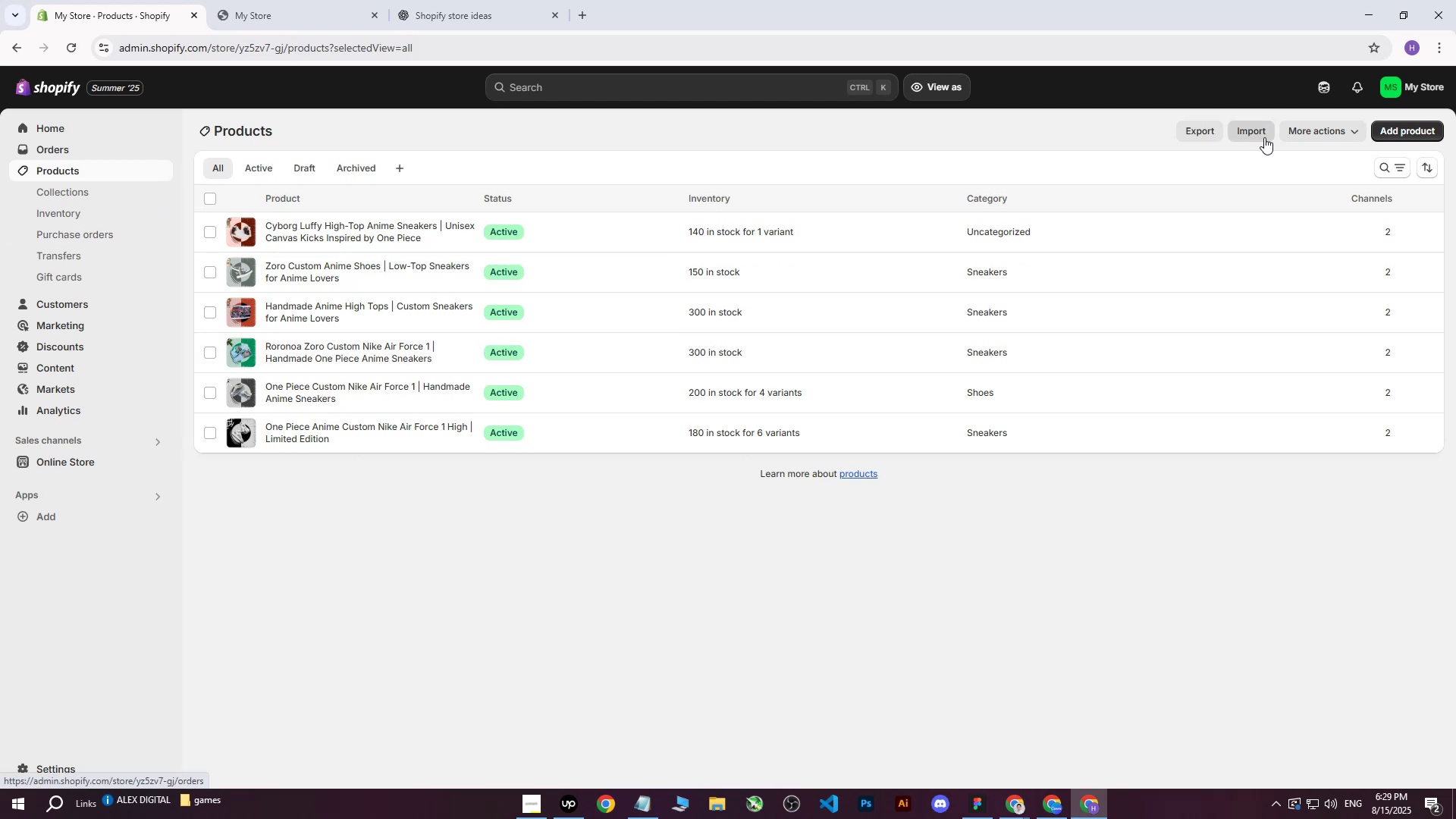 
left_click([1384, 124])
 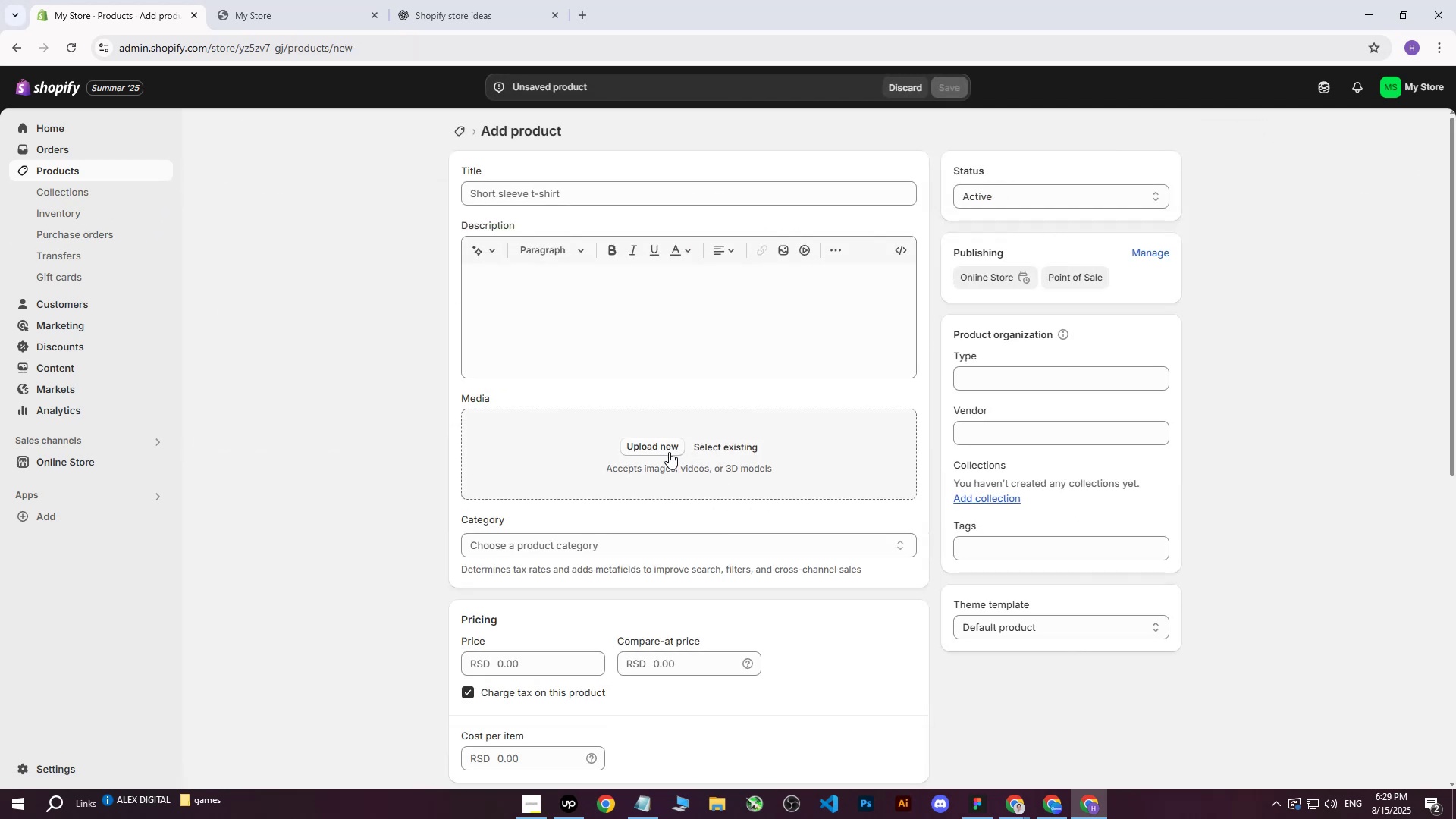 
left_click([660, 446])
 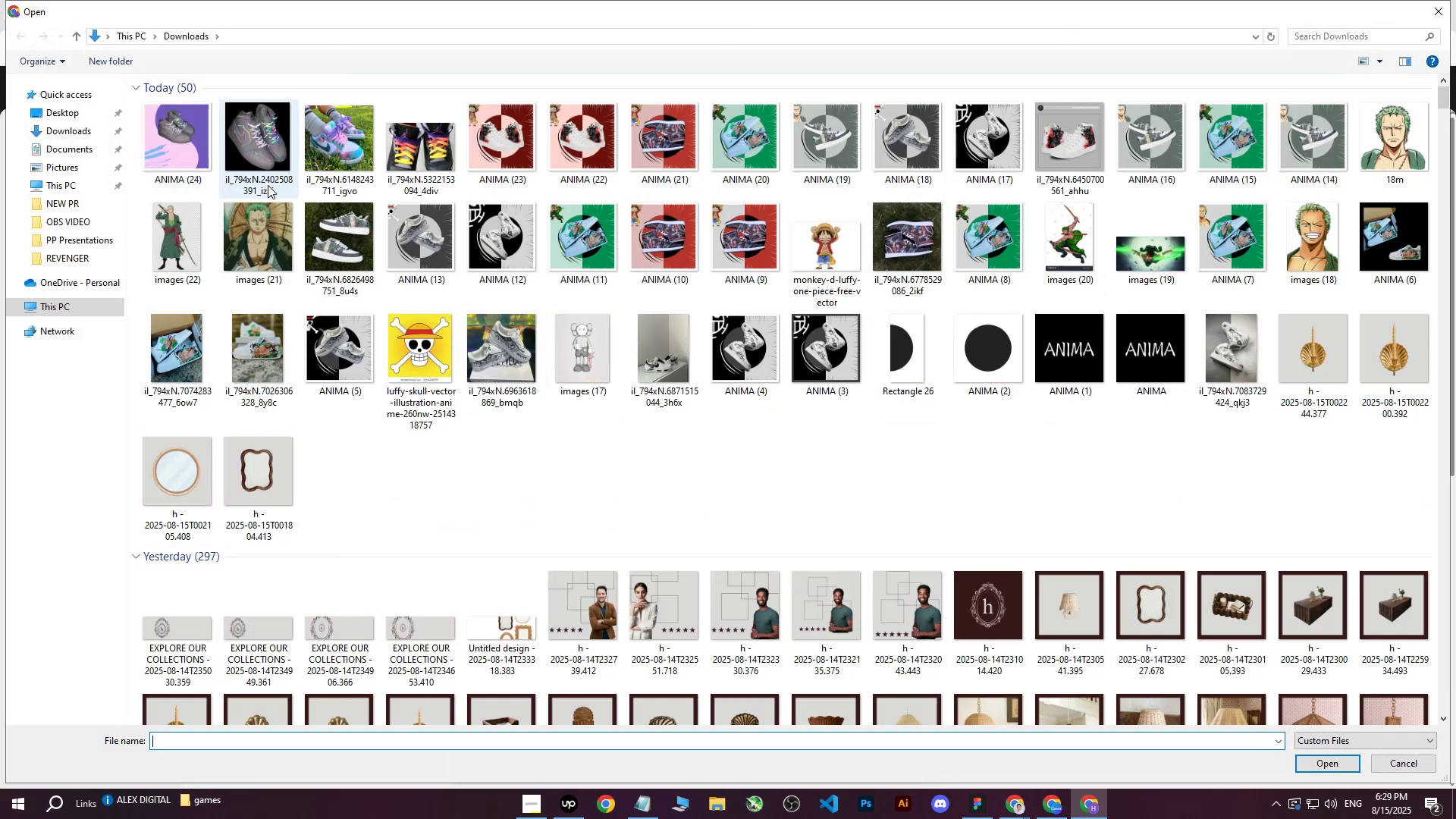 
left_click([181, 145])
 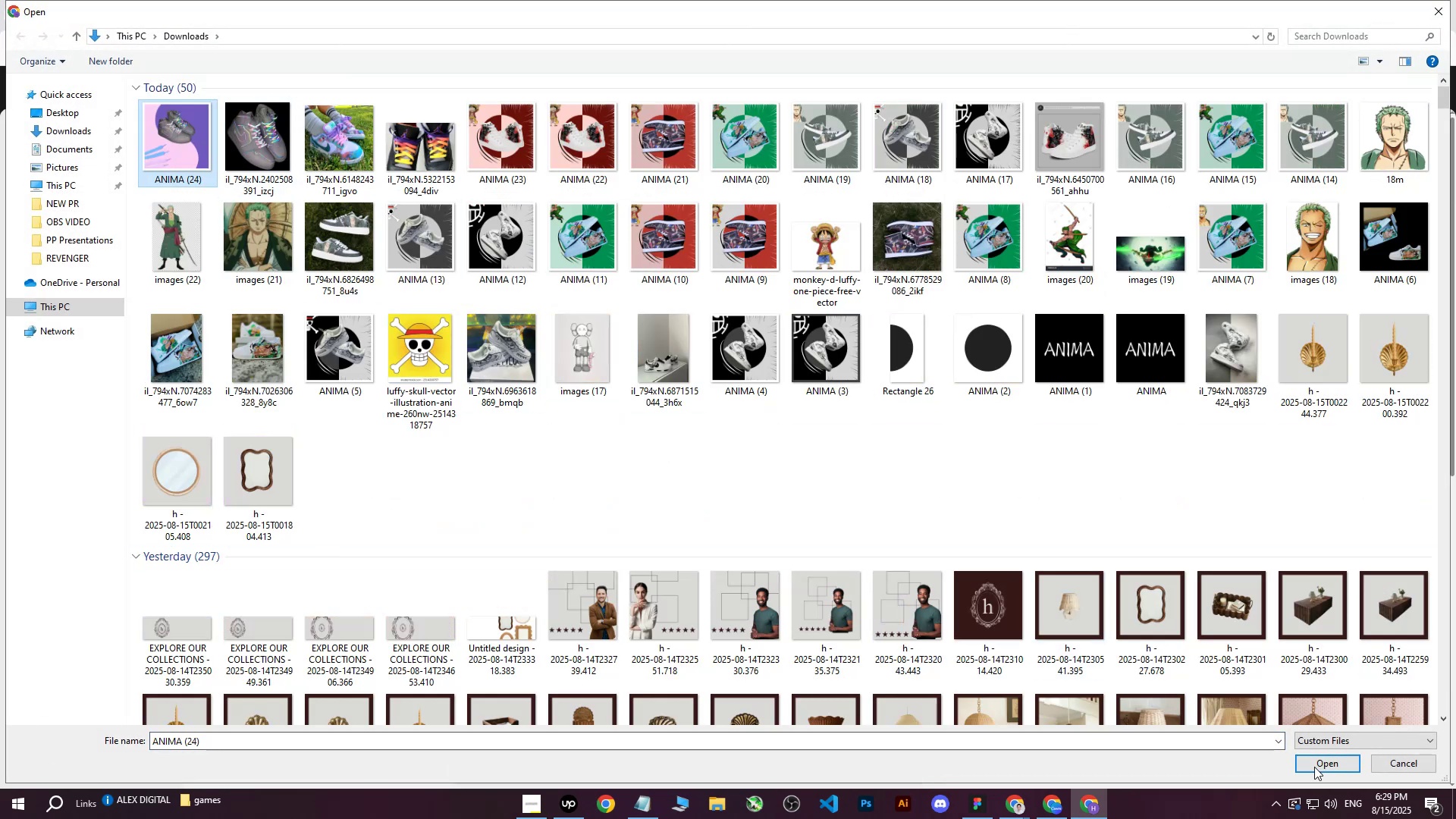 
left_click([1314, 767])
 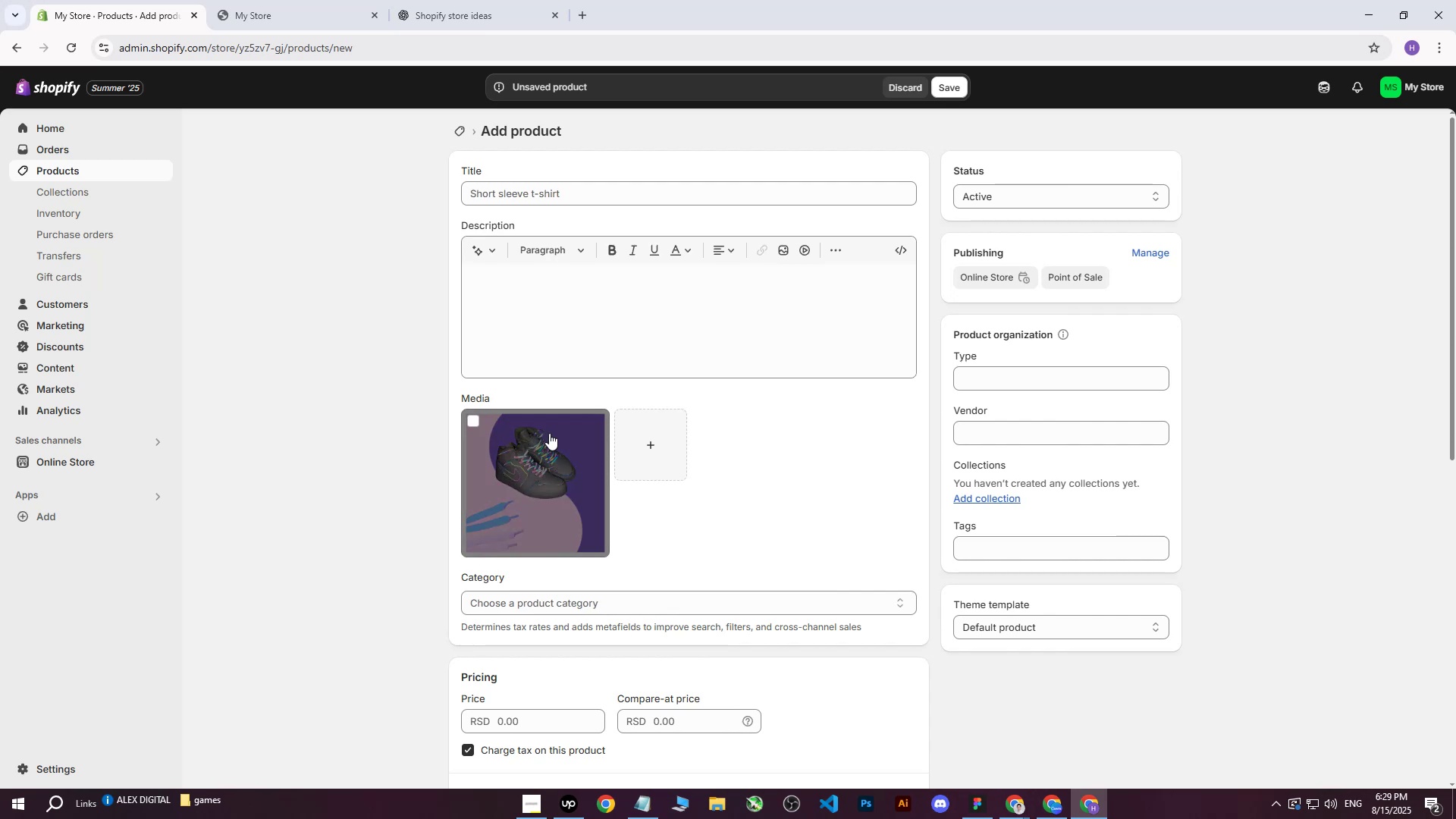 
wait(13.63)
 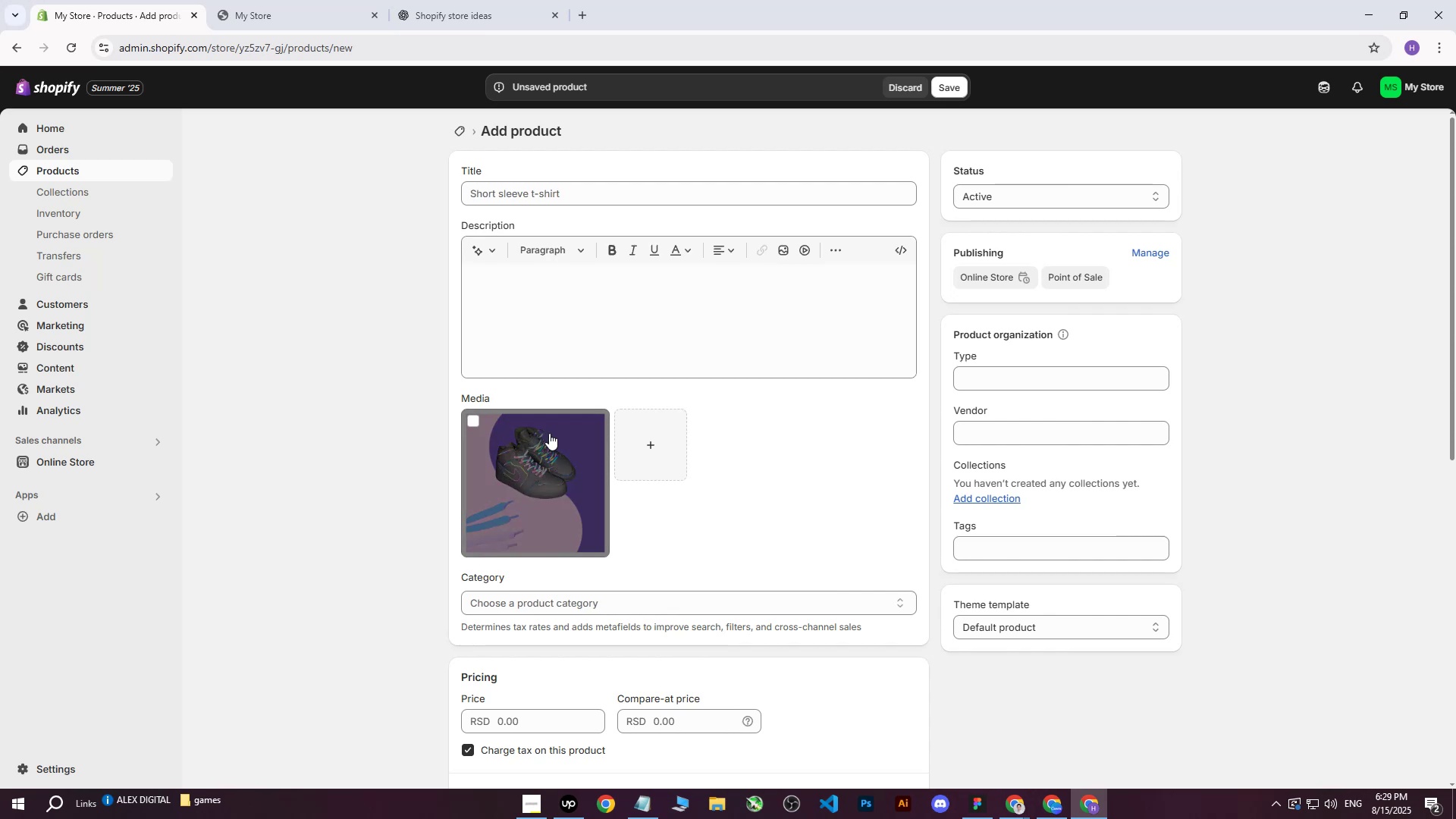 
left_click([931, 736])
 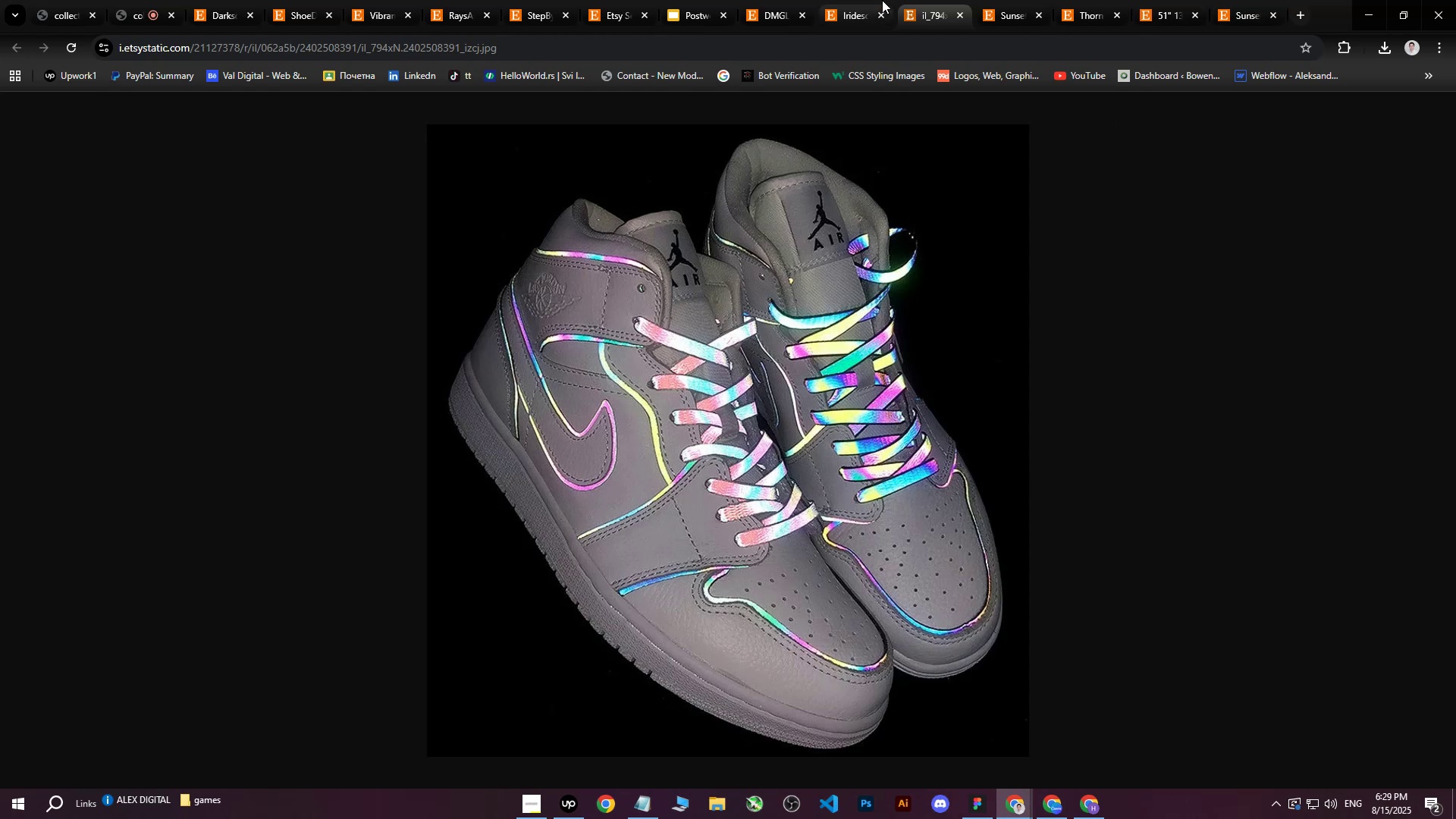 
left_click([870, 0])
 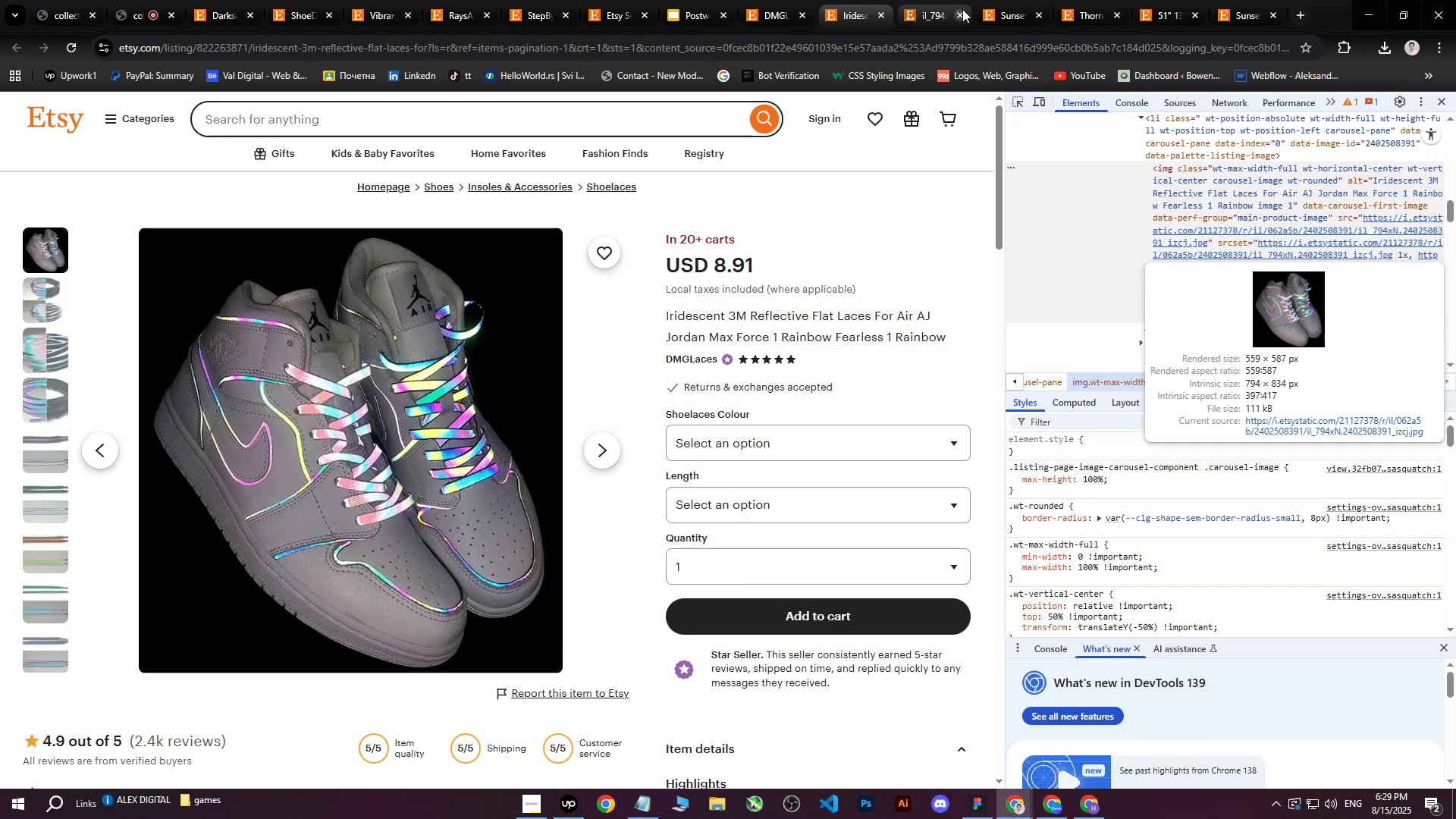 
left_click([961, 11])
 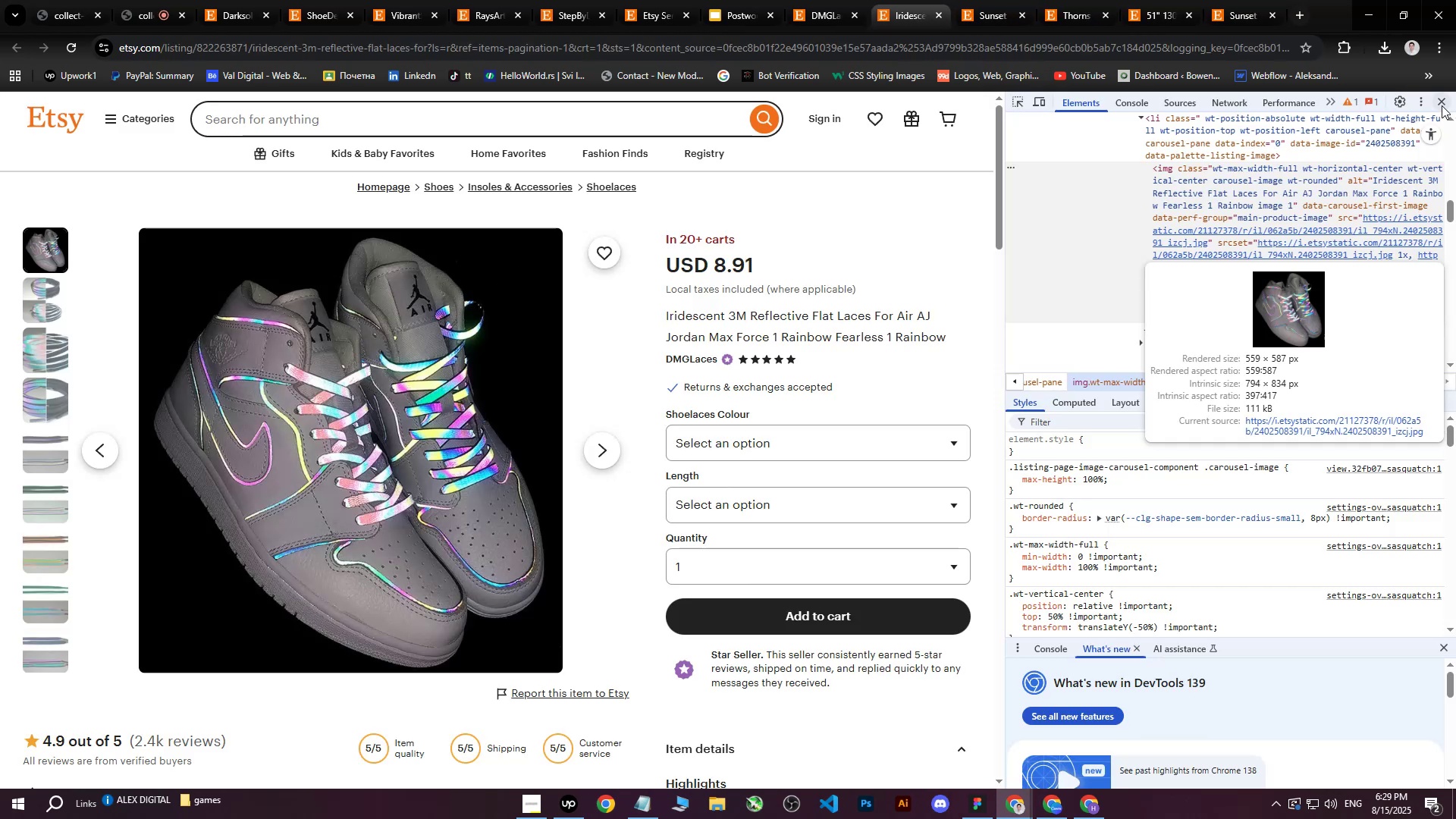 
left_click([1439, 104])
 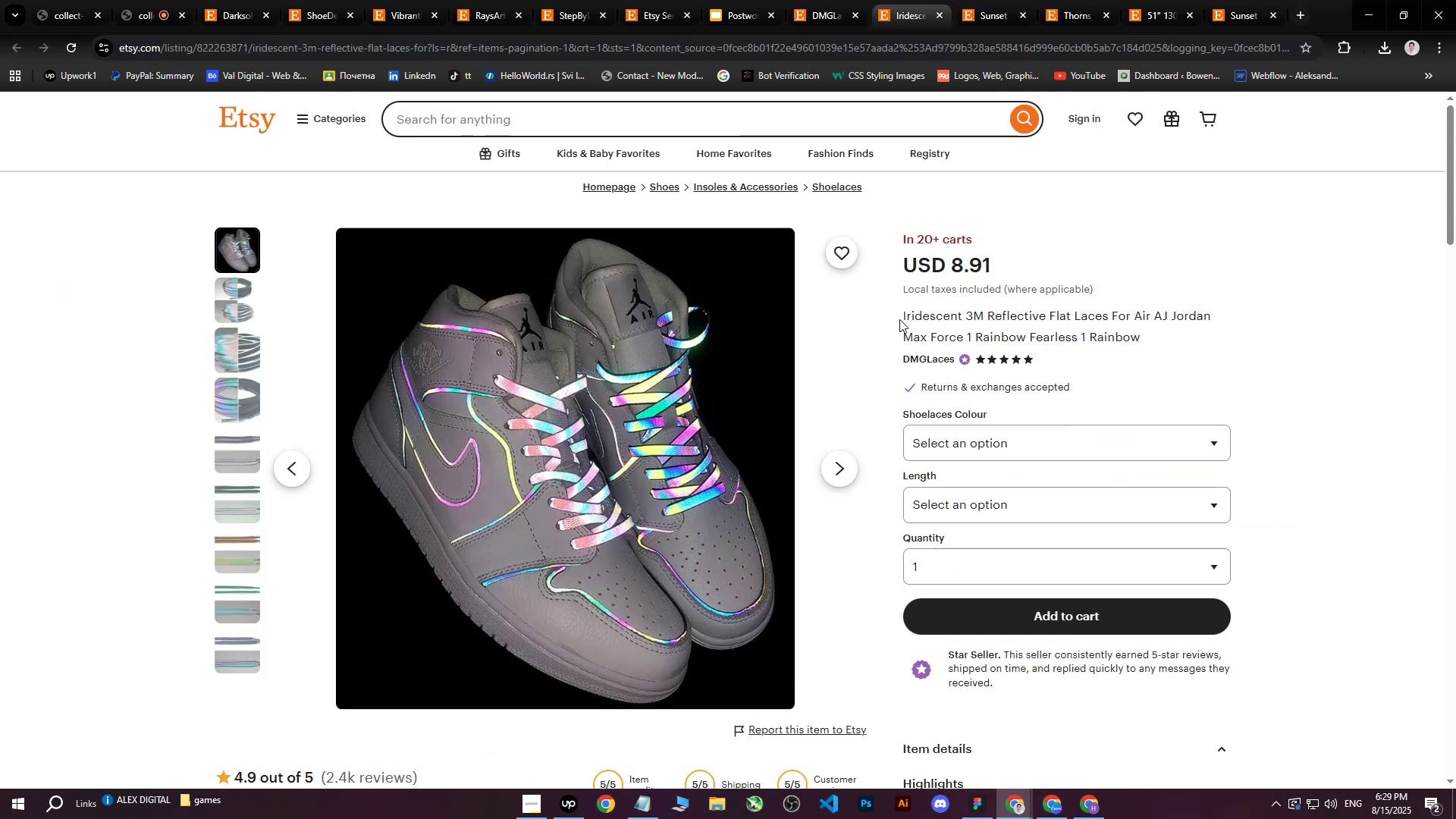 
left_click_drag(start_coordinate=[904, 317], to_coordinate=[1150, 332])
 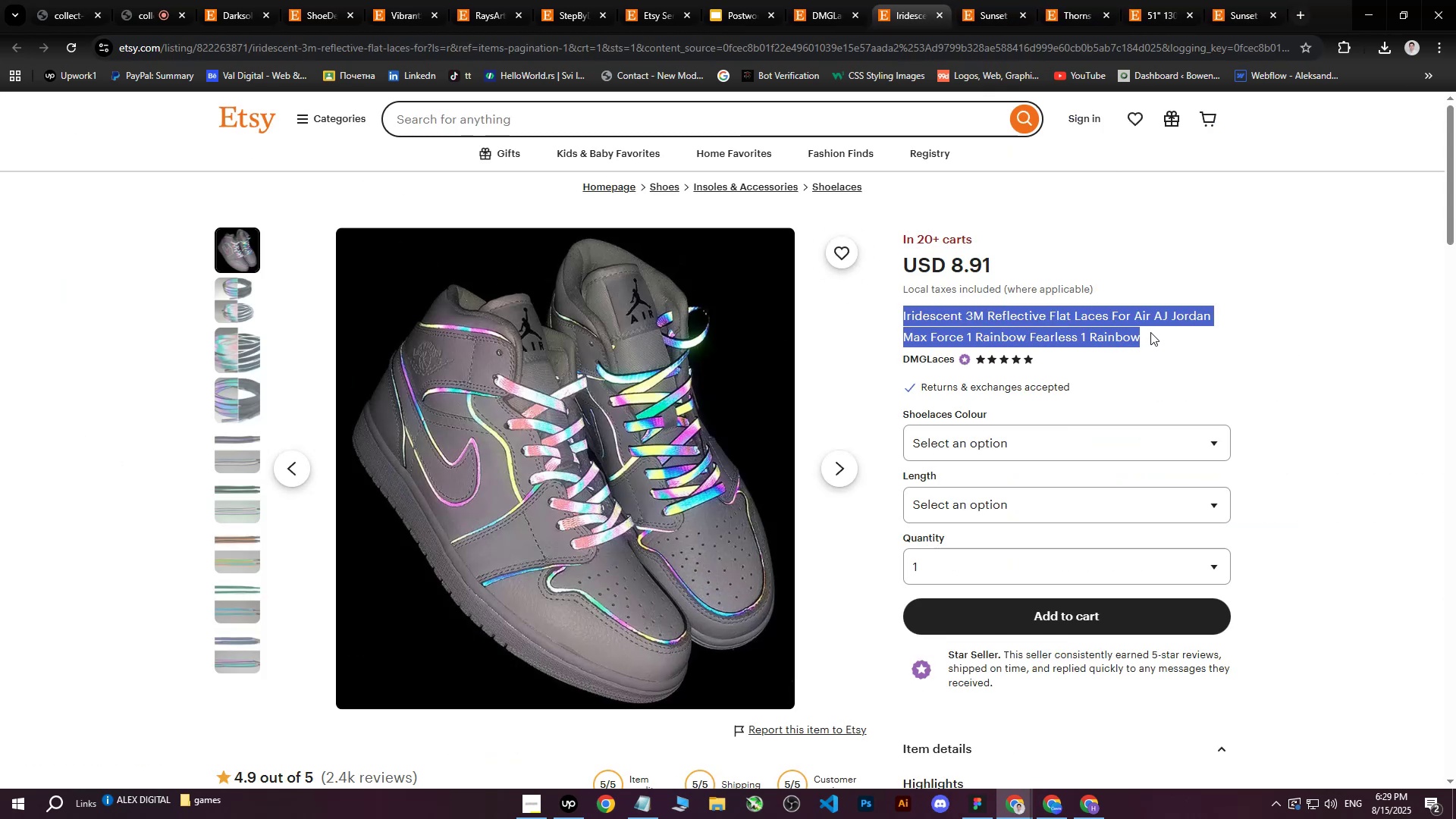 
key(Control+C)
 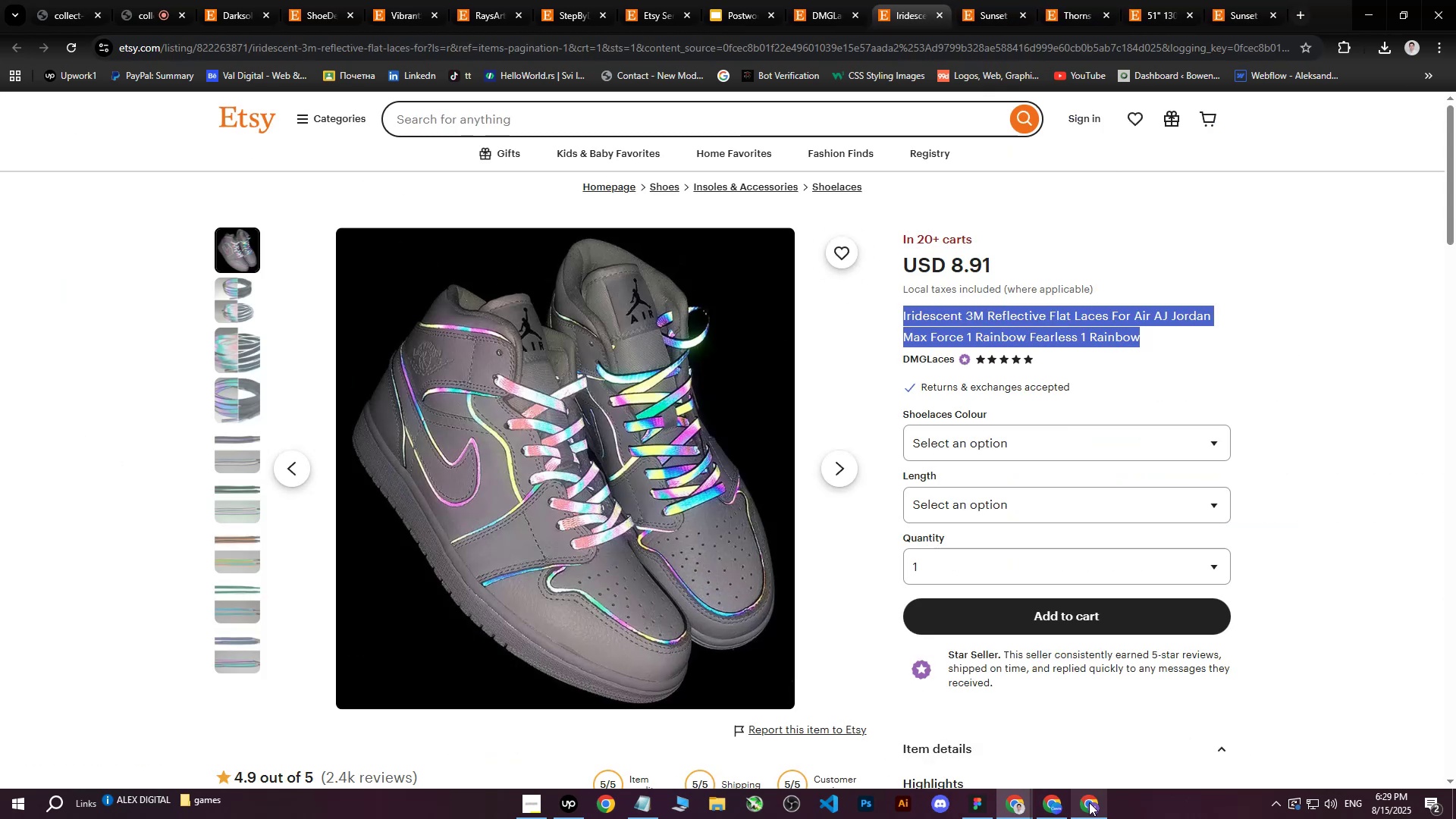 
left_click([1089, 803])
 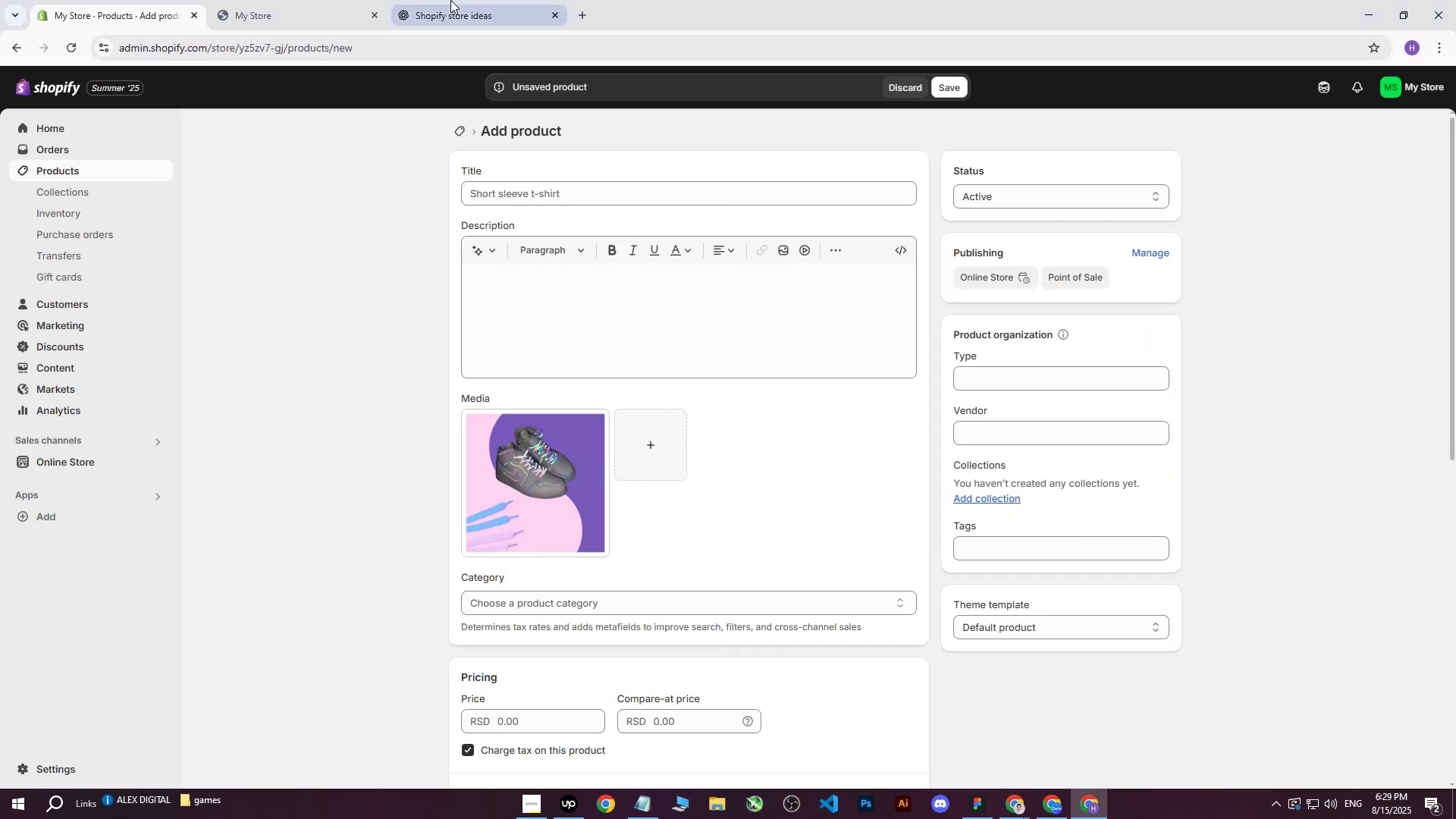 
left_click([441, 0])
 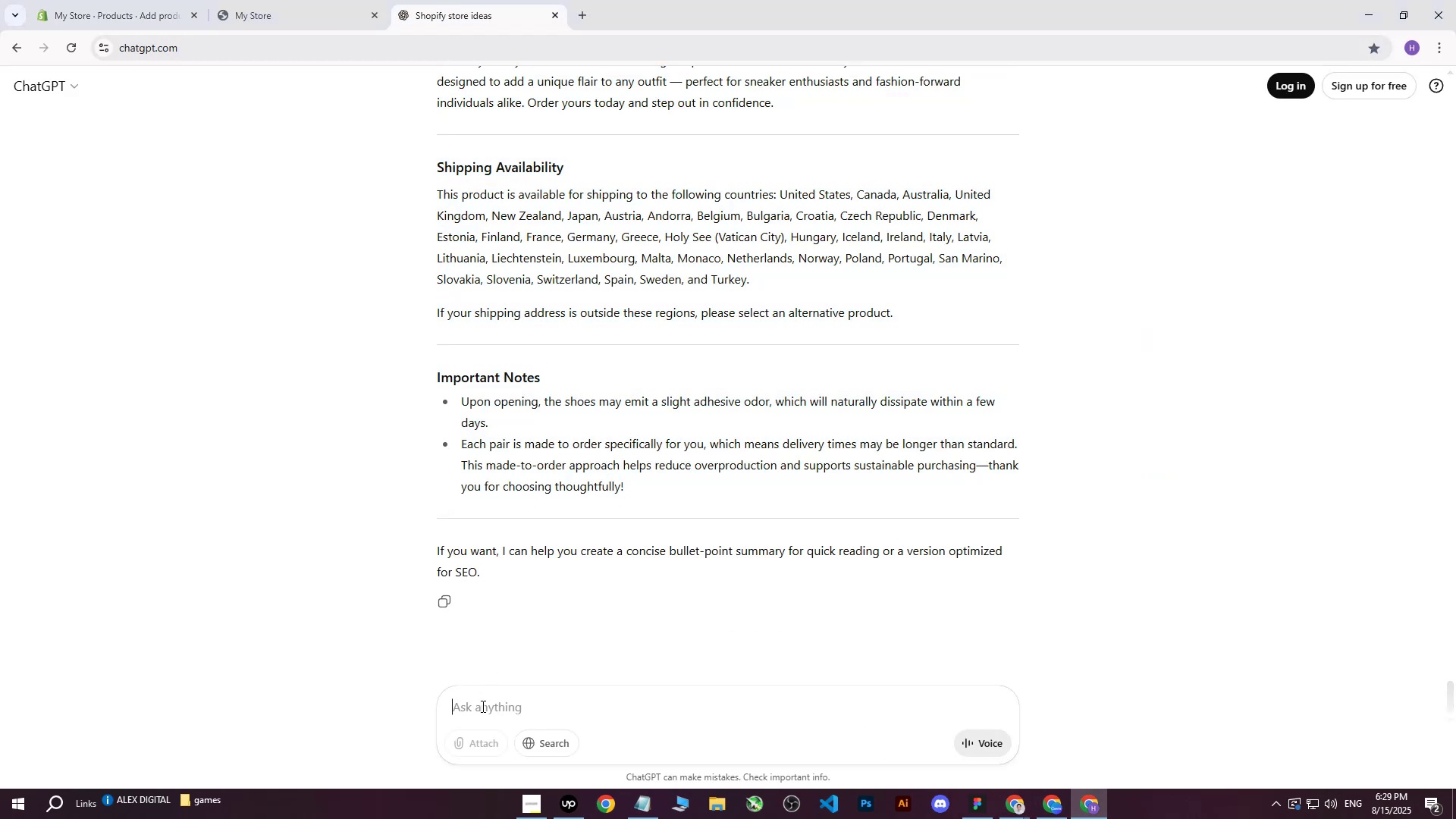 
type(write me professional heading for shopify store about : )
 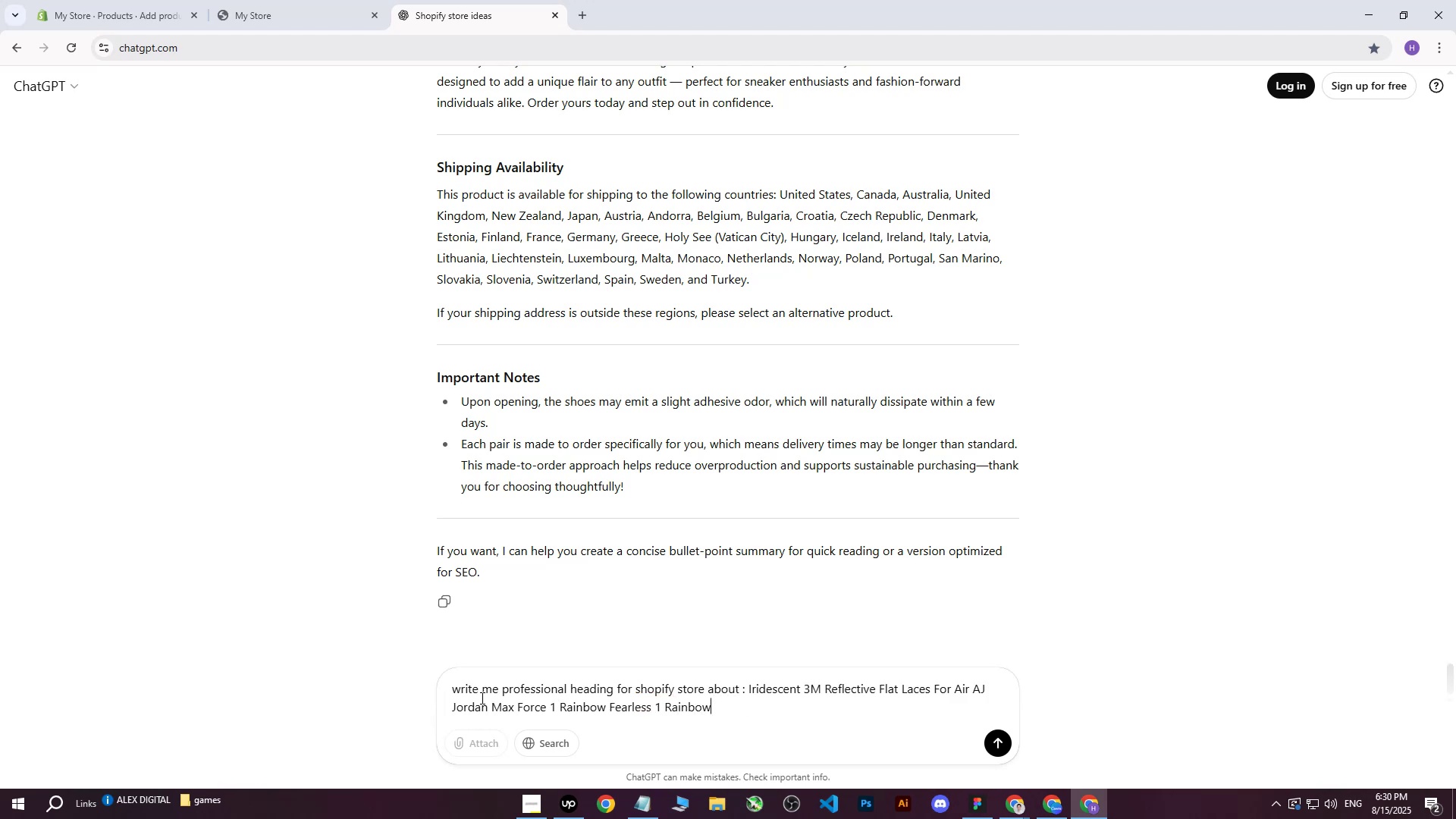 
 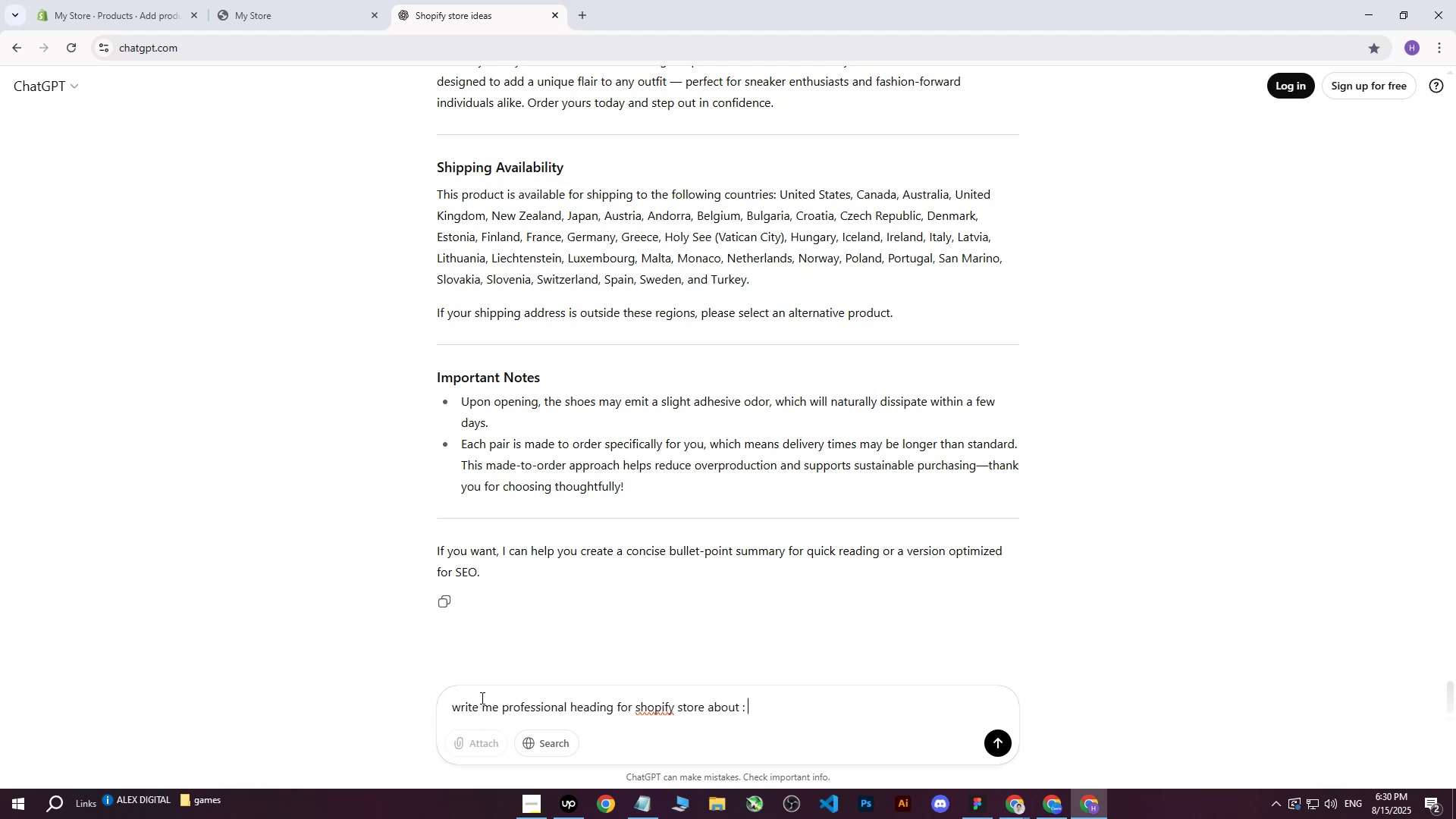 
key(Control+ControlLeft)
 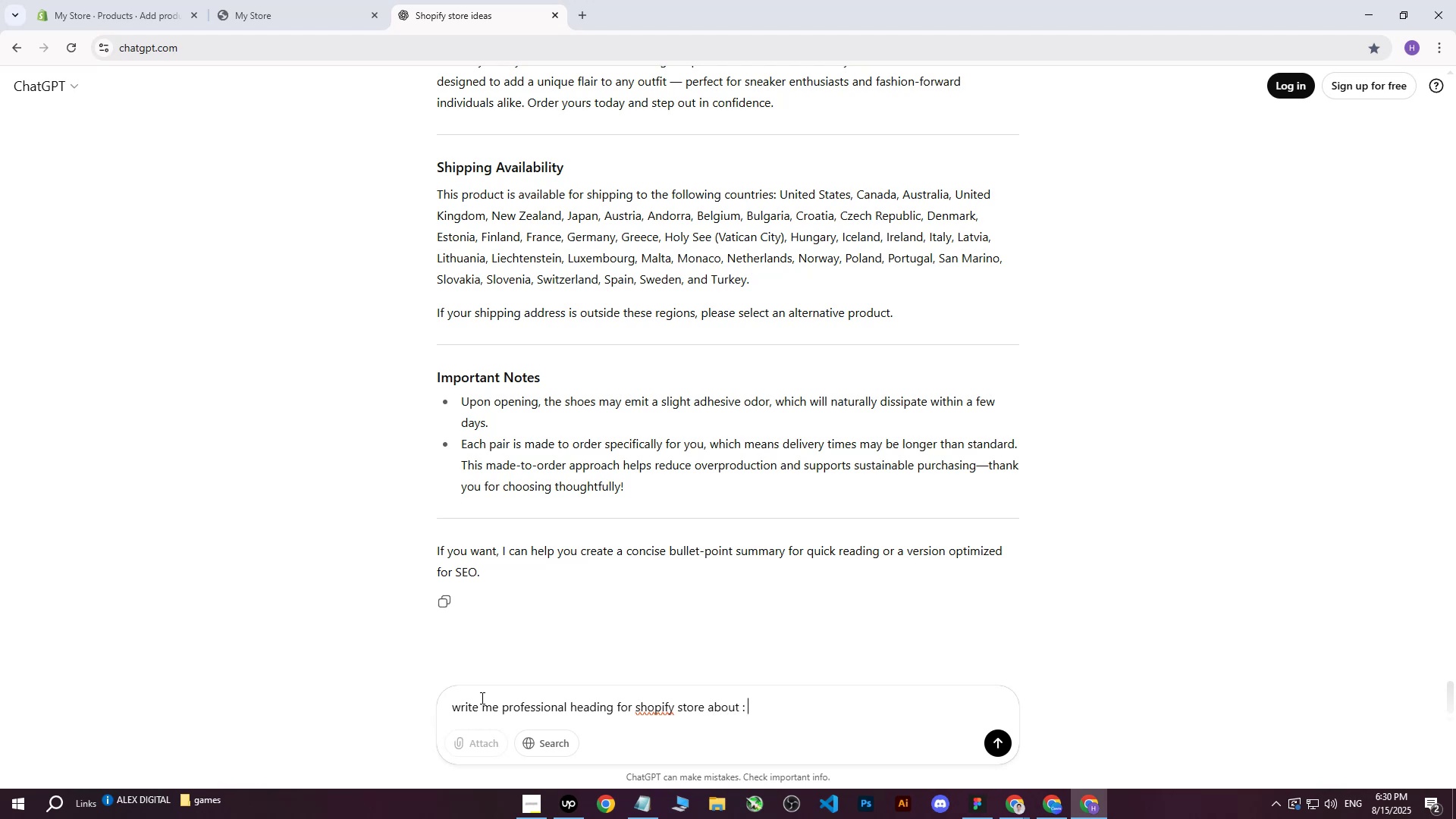 
key(Control+V)
 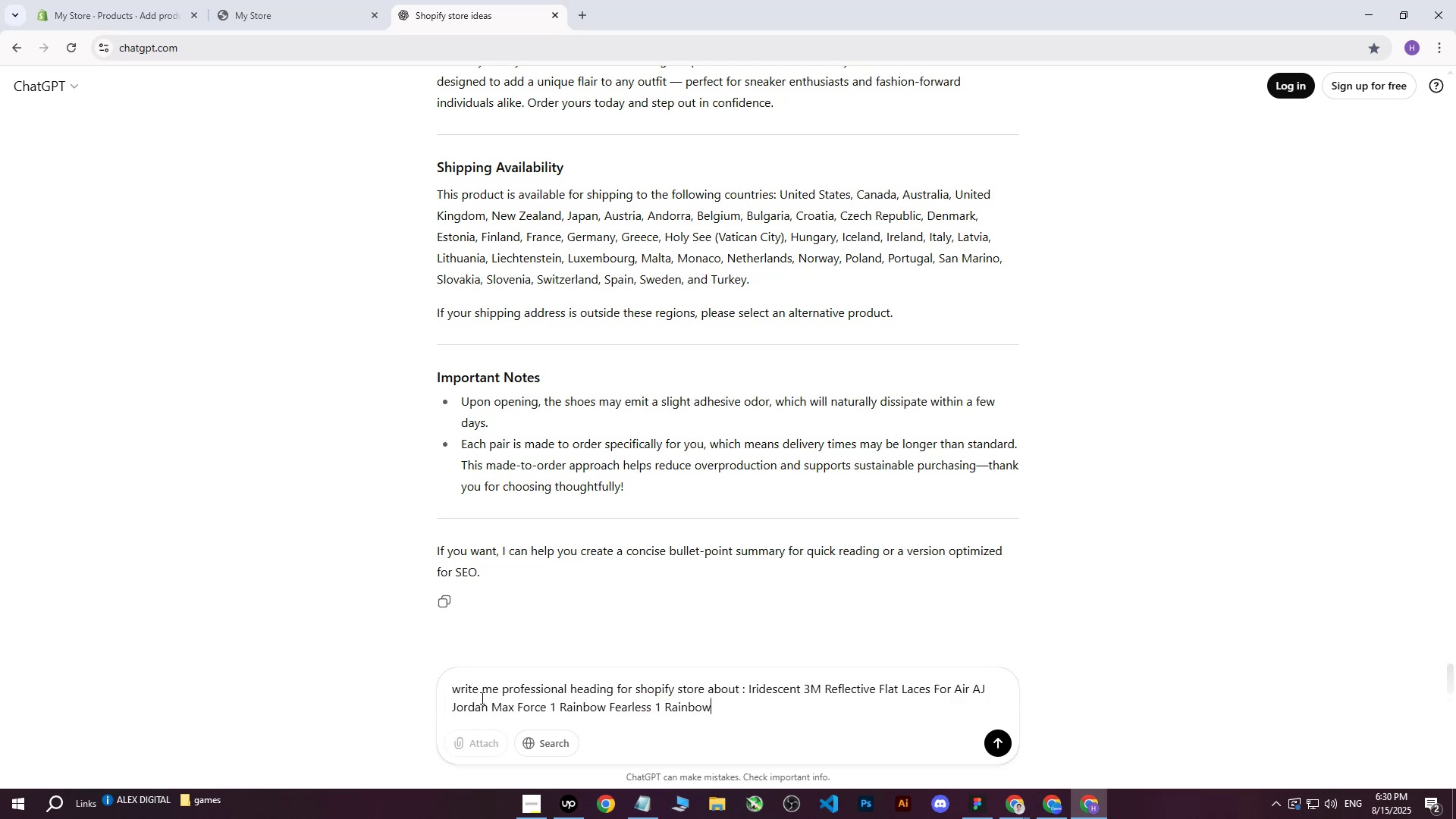 
key(Enter)
 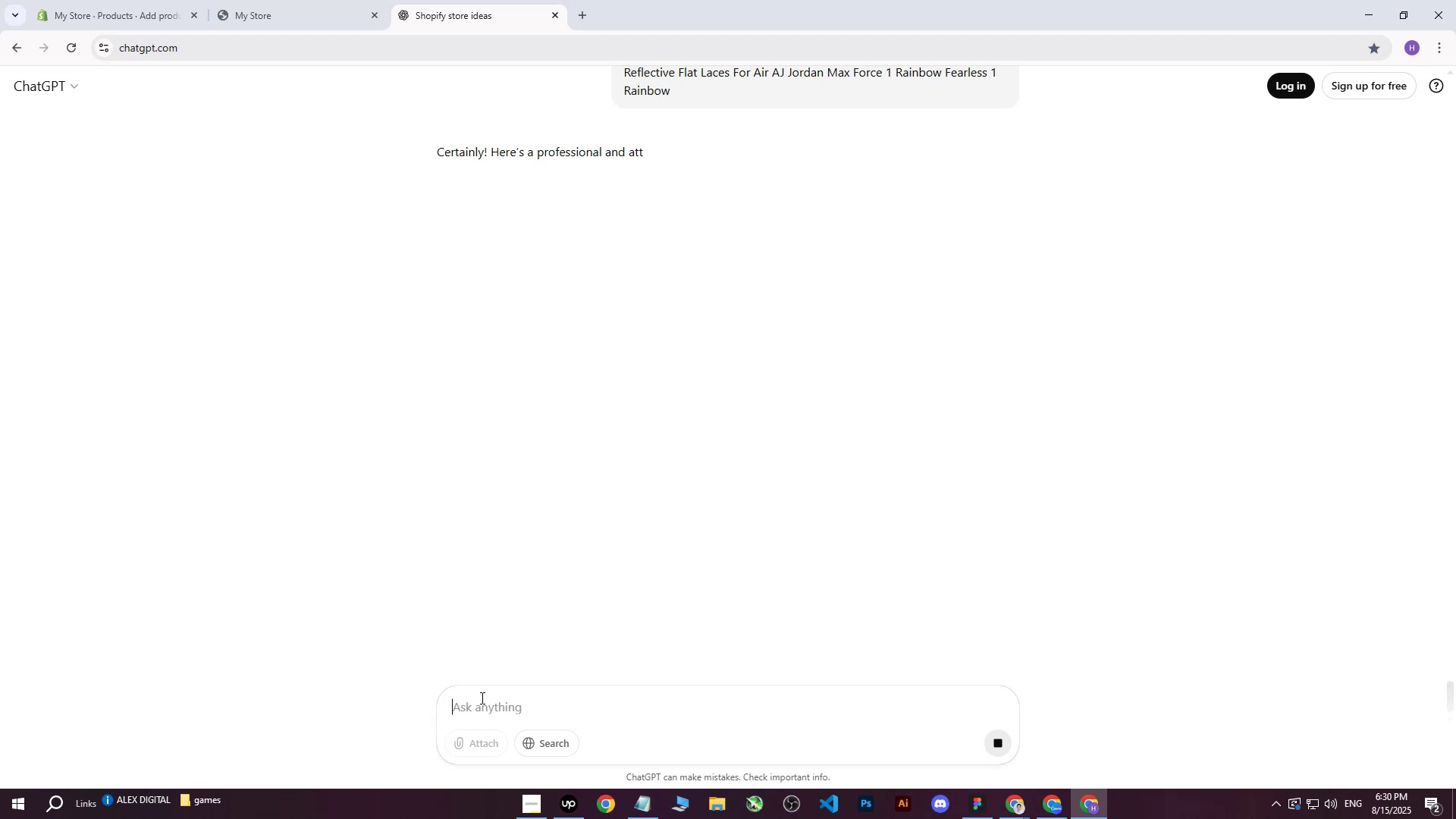 
wait(19.29)
 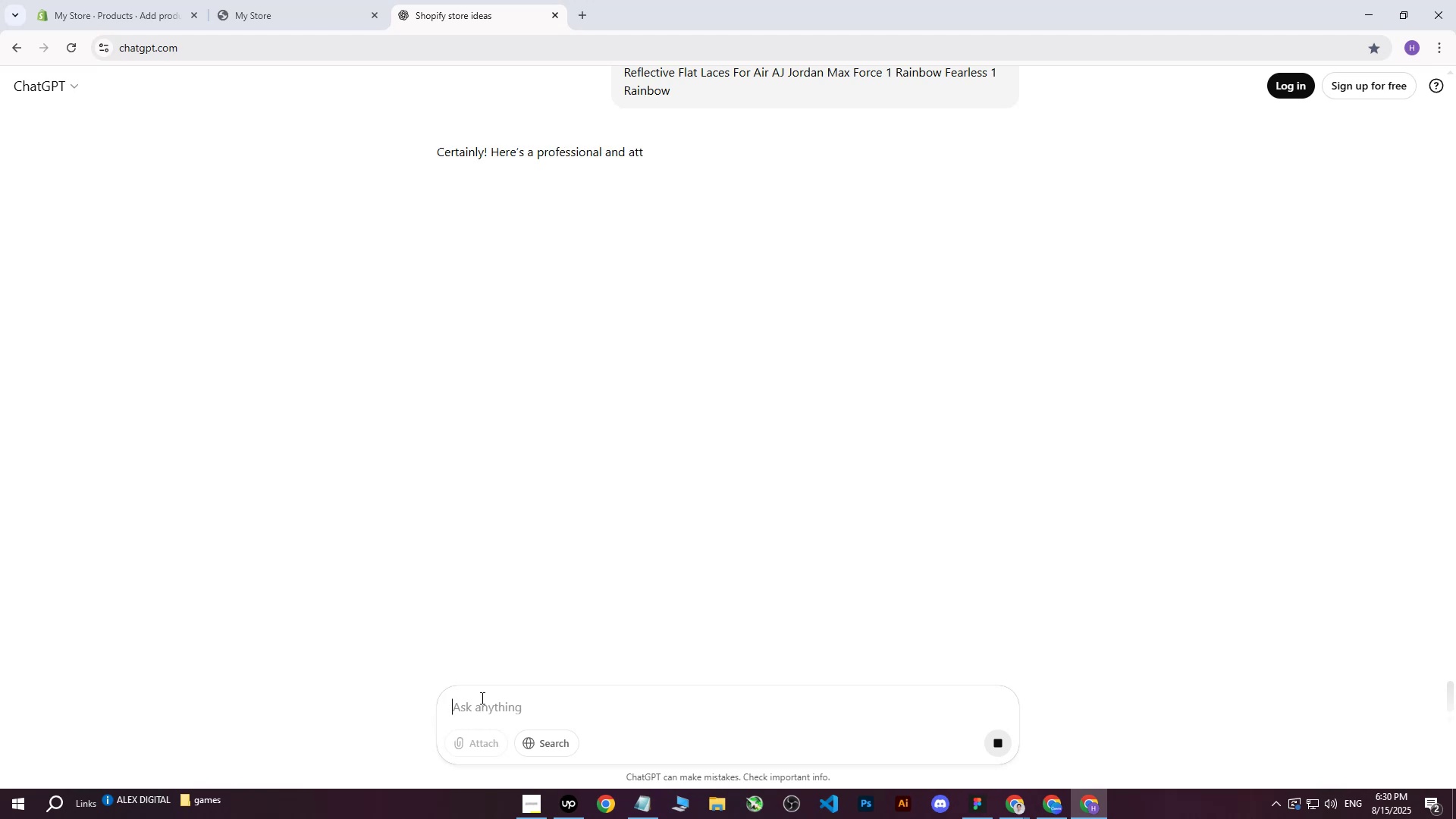 
scroll: coordinate [499, 340], scroll_direction: up, amount: 4.0
 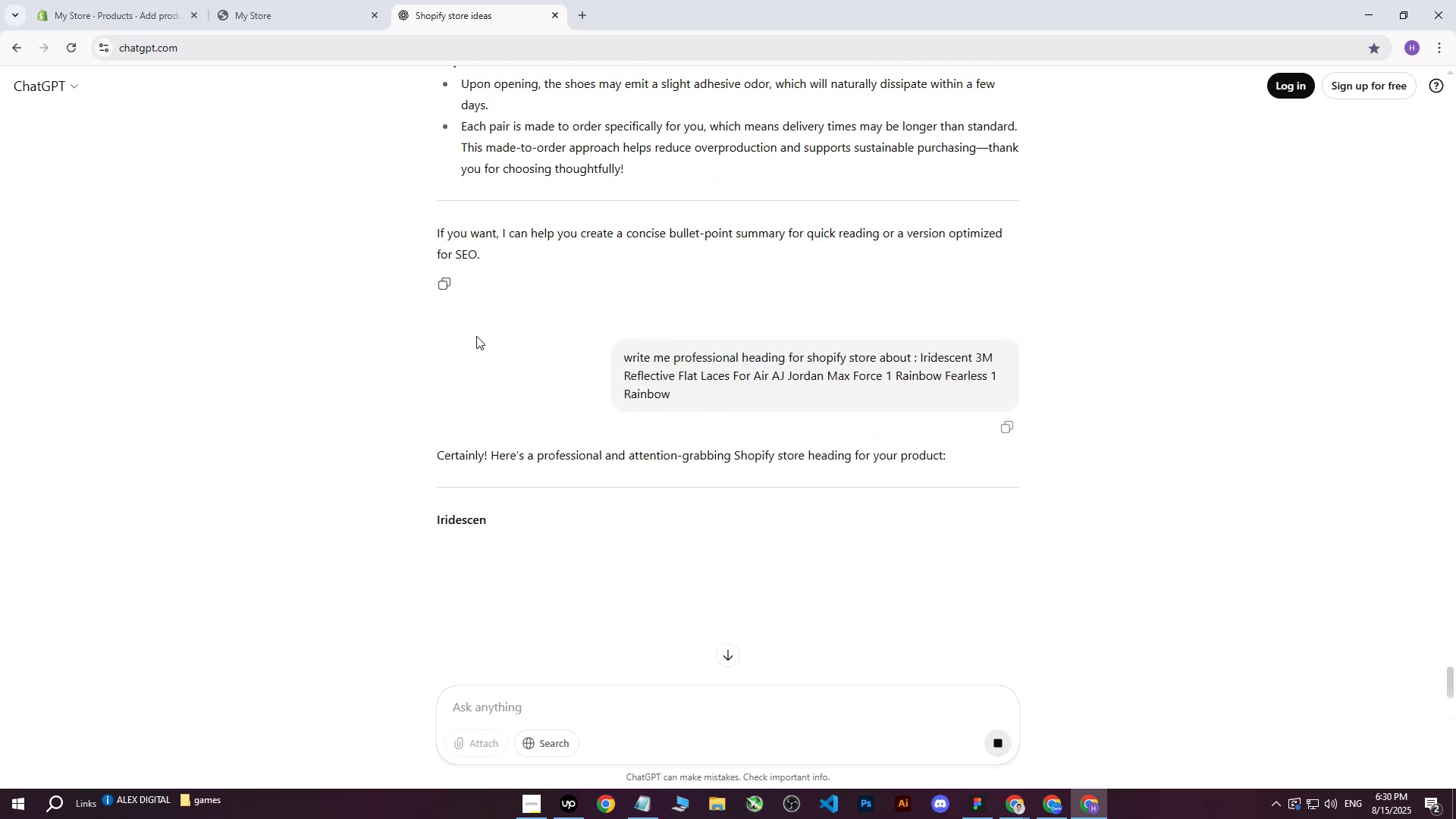 
scroll: coordinate [463, 328], scroll_direction: down, amount: 3.0
 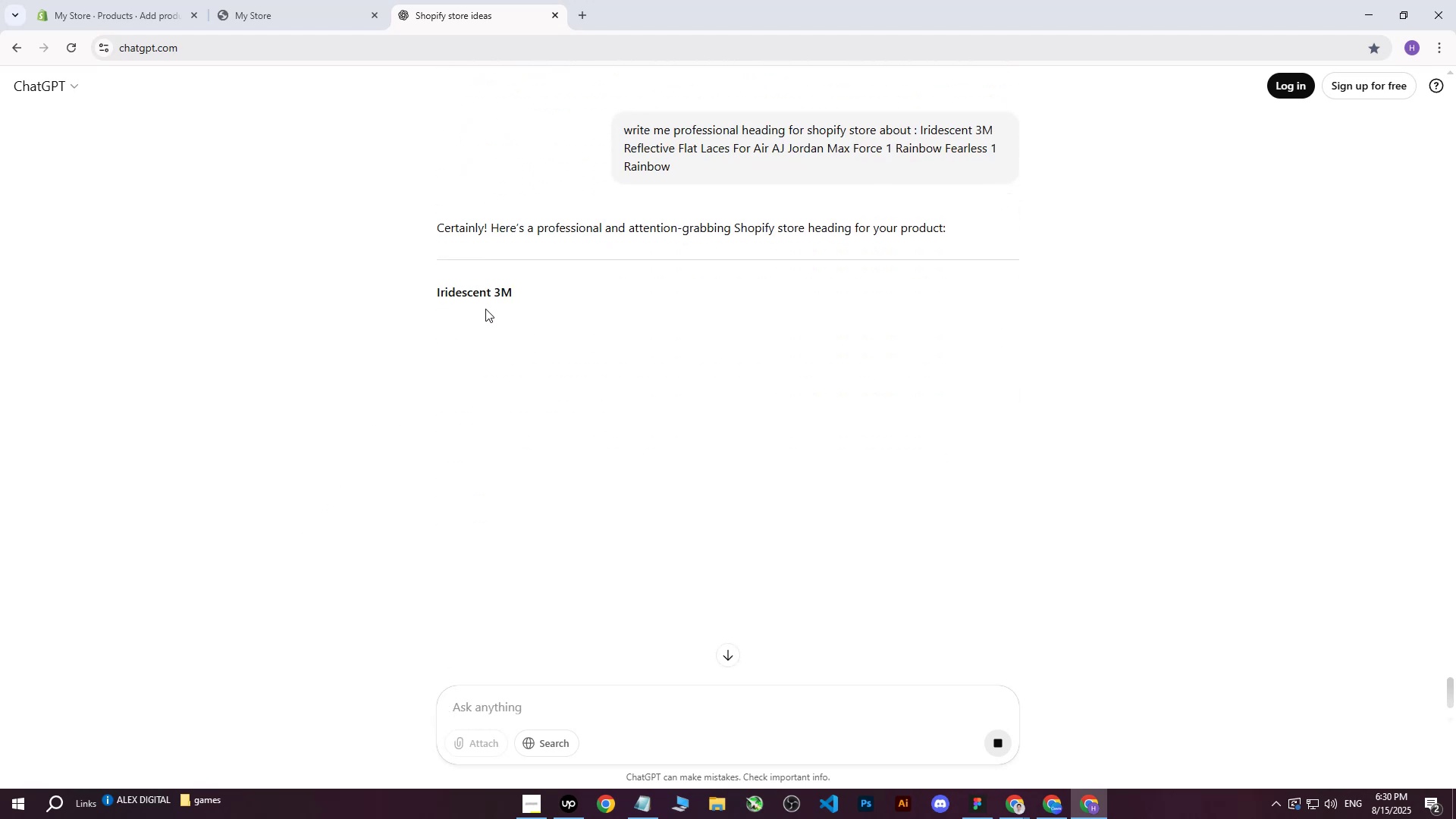 
scroll: coordinate [485, 309], scroll_direction: up, amount: 2.0
 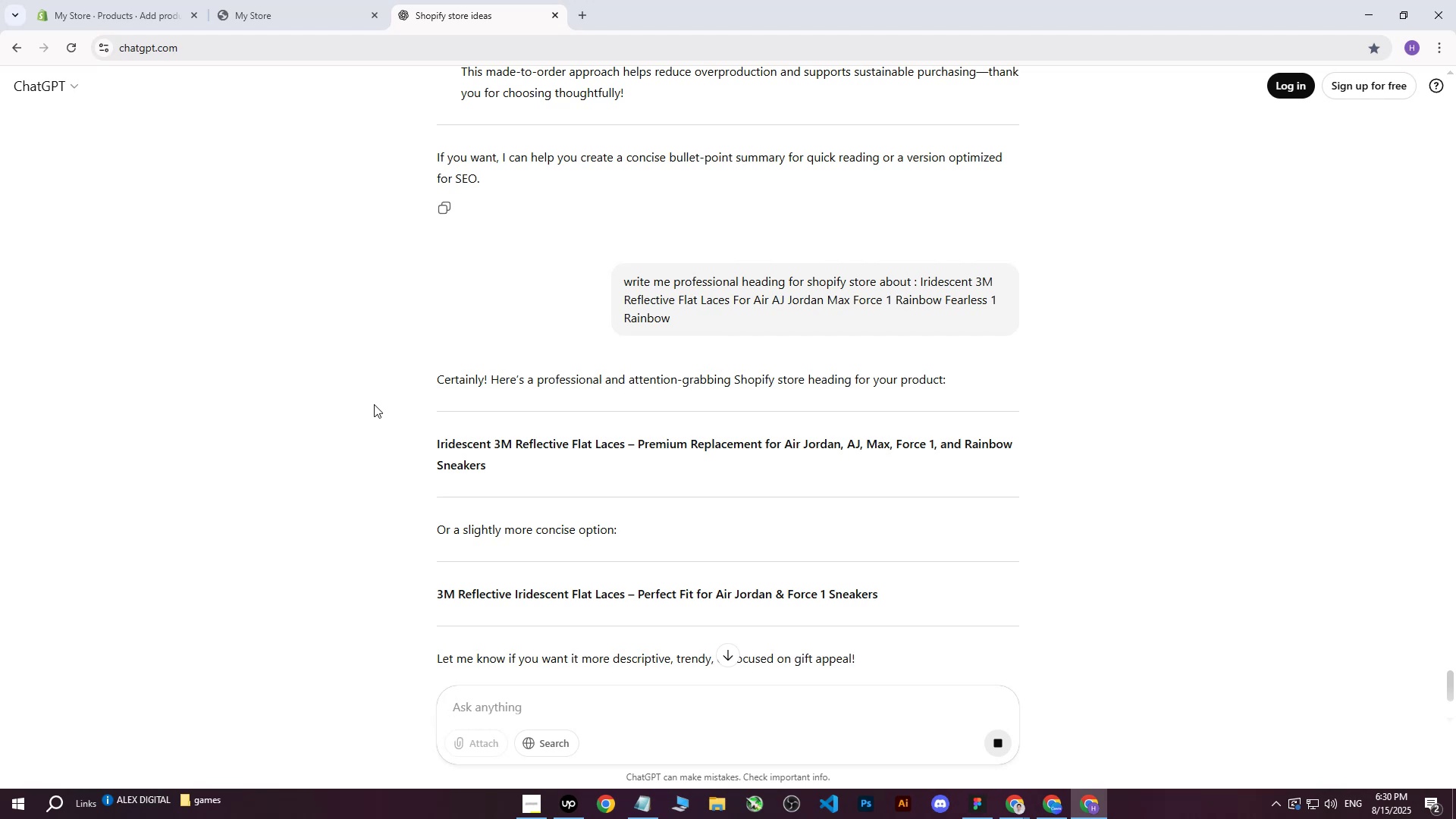 
wait(29.24)
 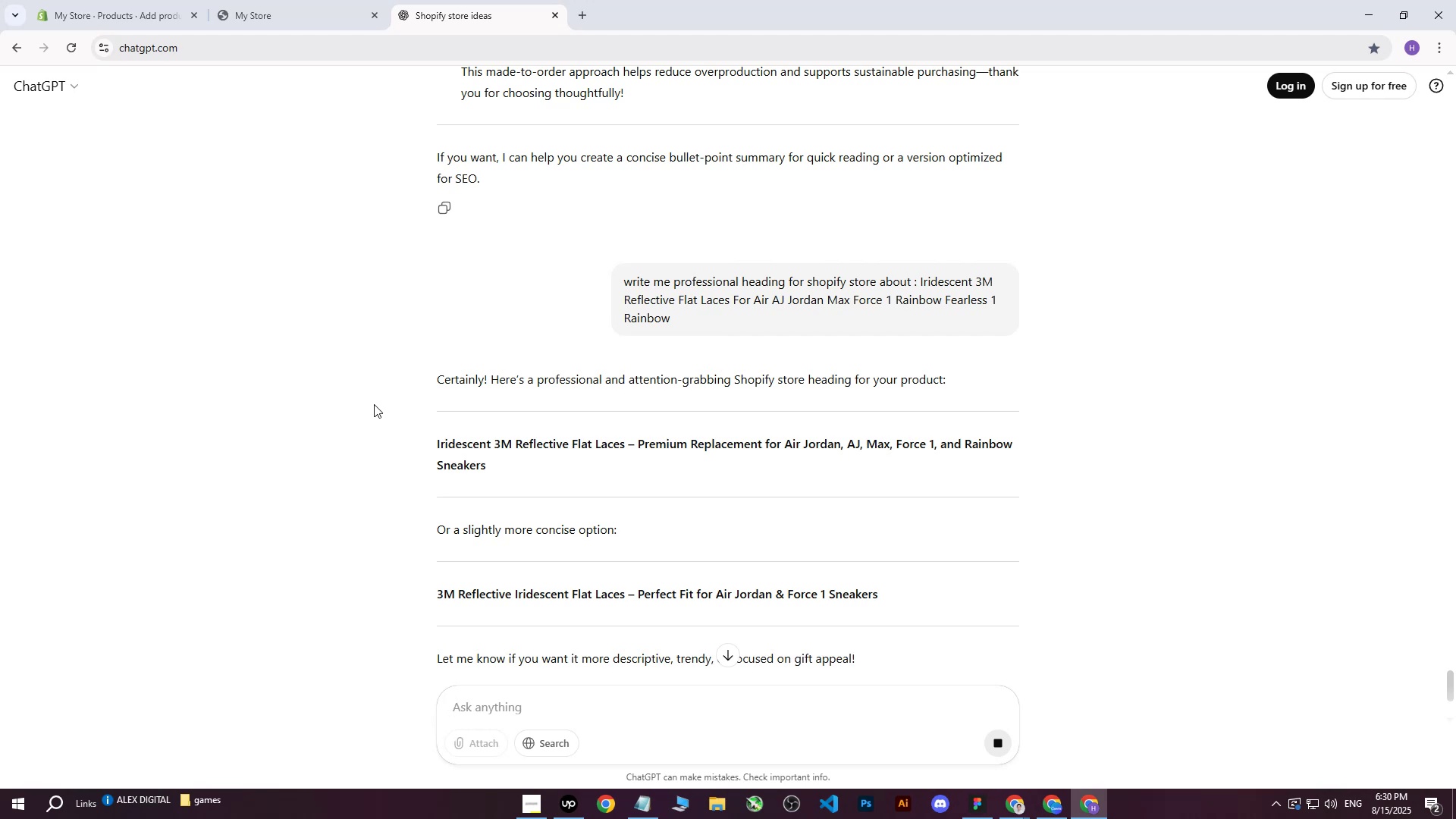 
left_click_drag(start_coordinate=[438, 439], to_coordinate=[527, 466])
 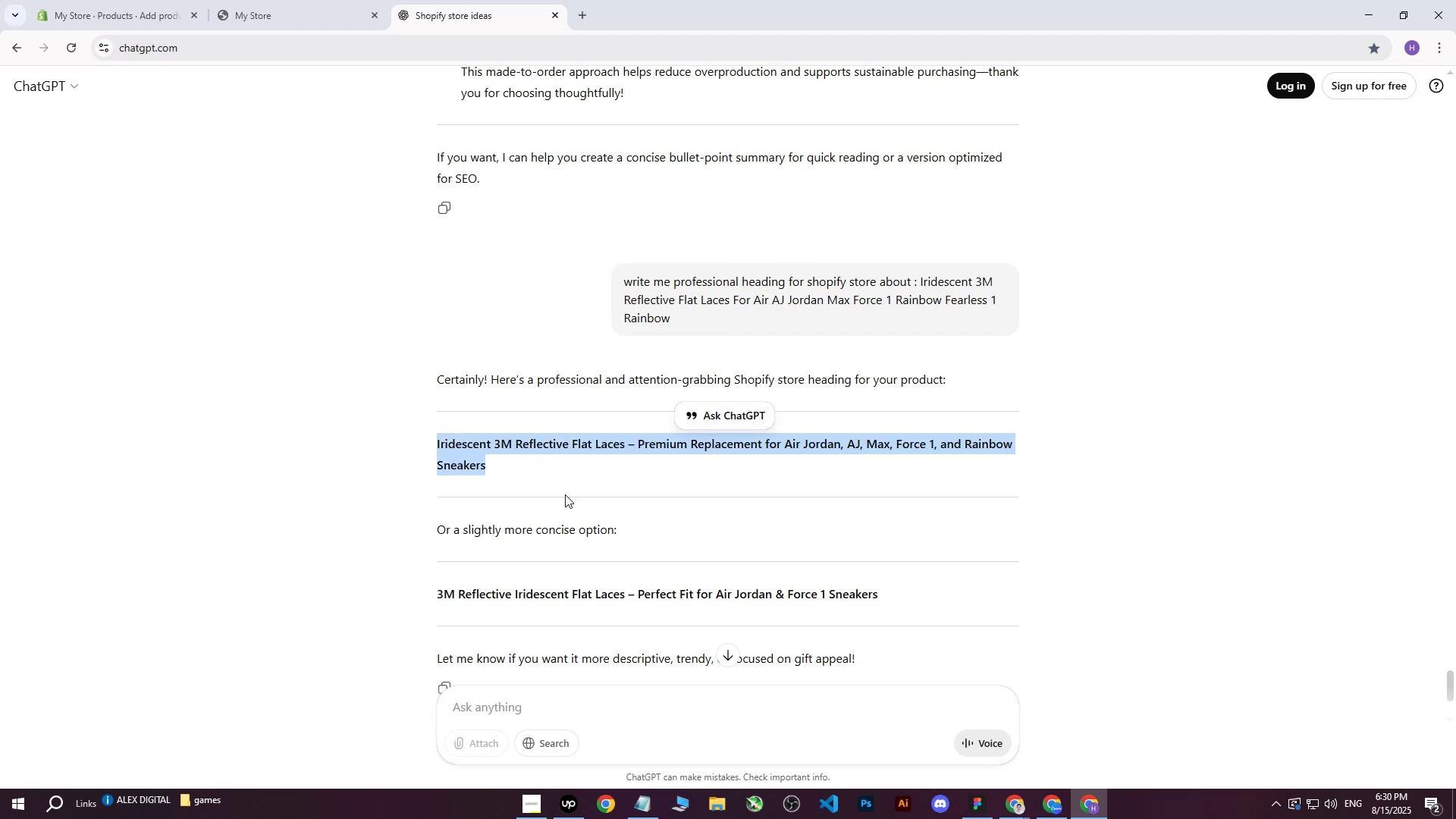 
key(Control+ControlLeft)
 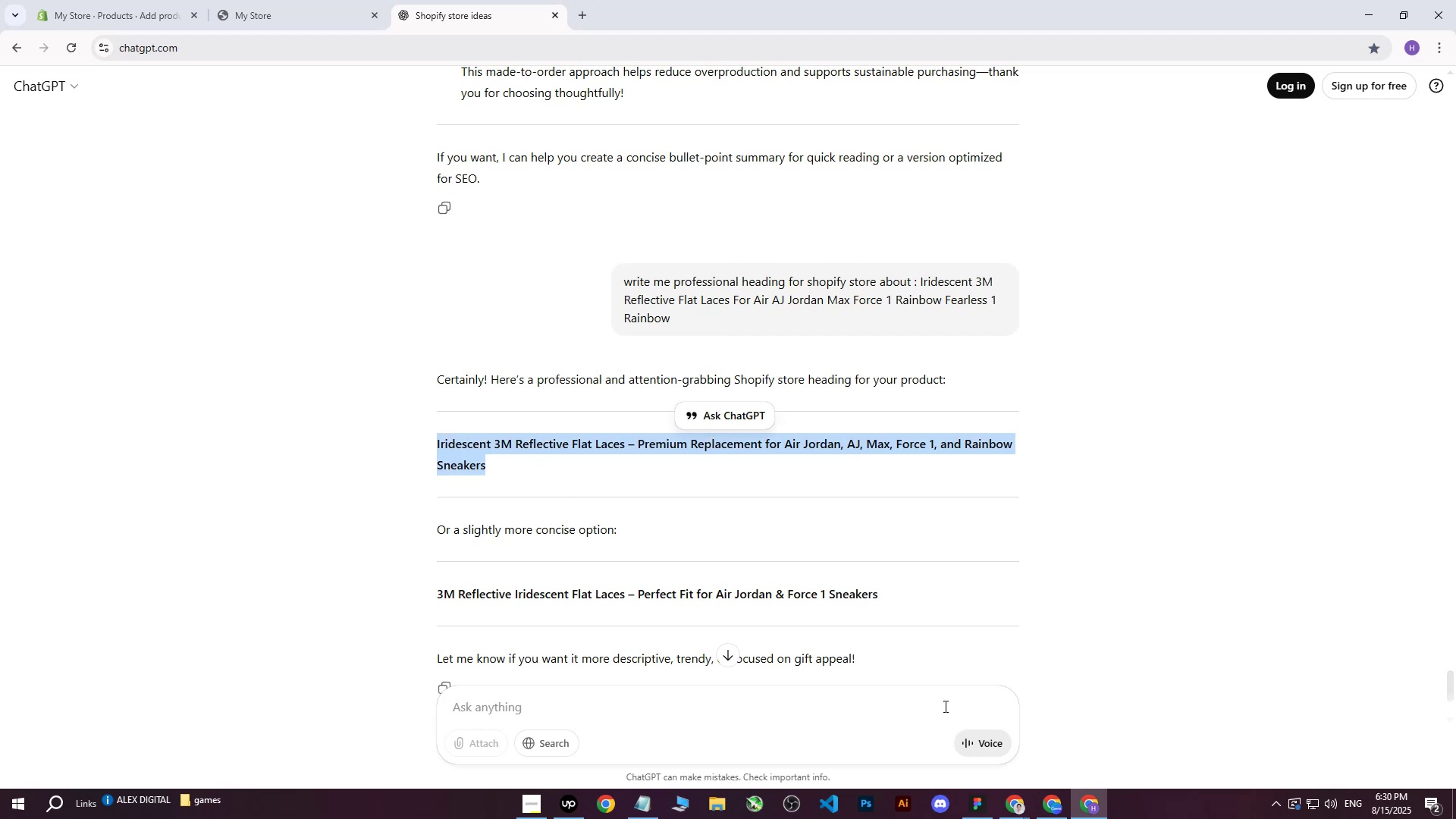 
key(Control+C)
 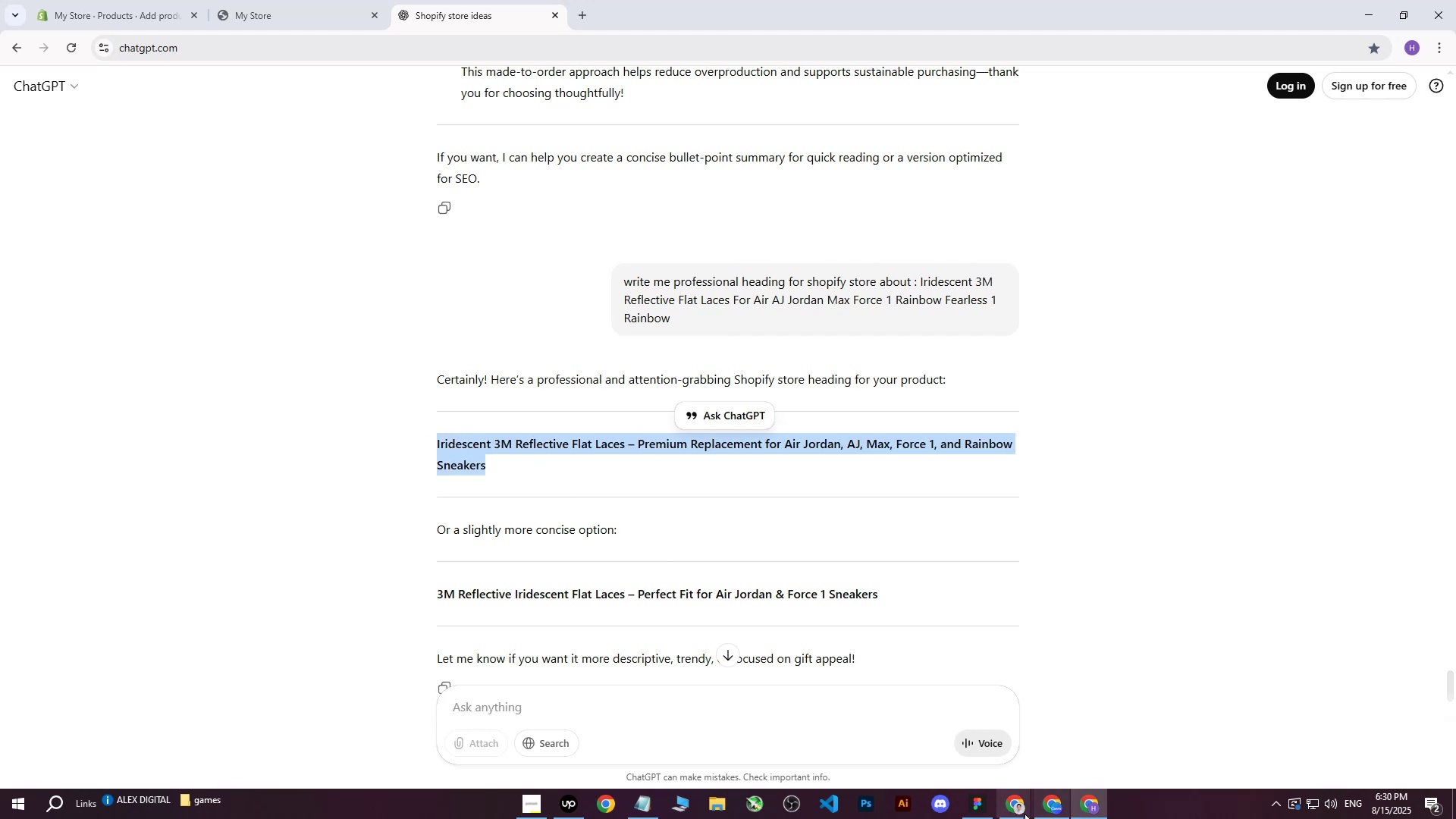 
left_click([1023, 814])
 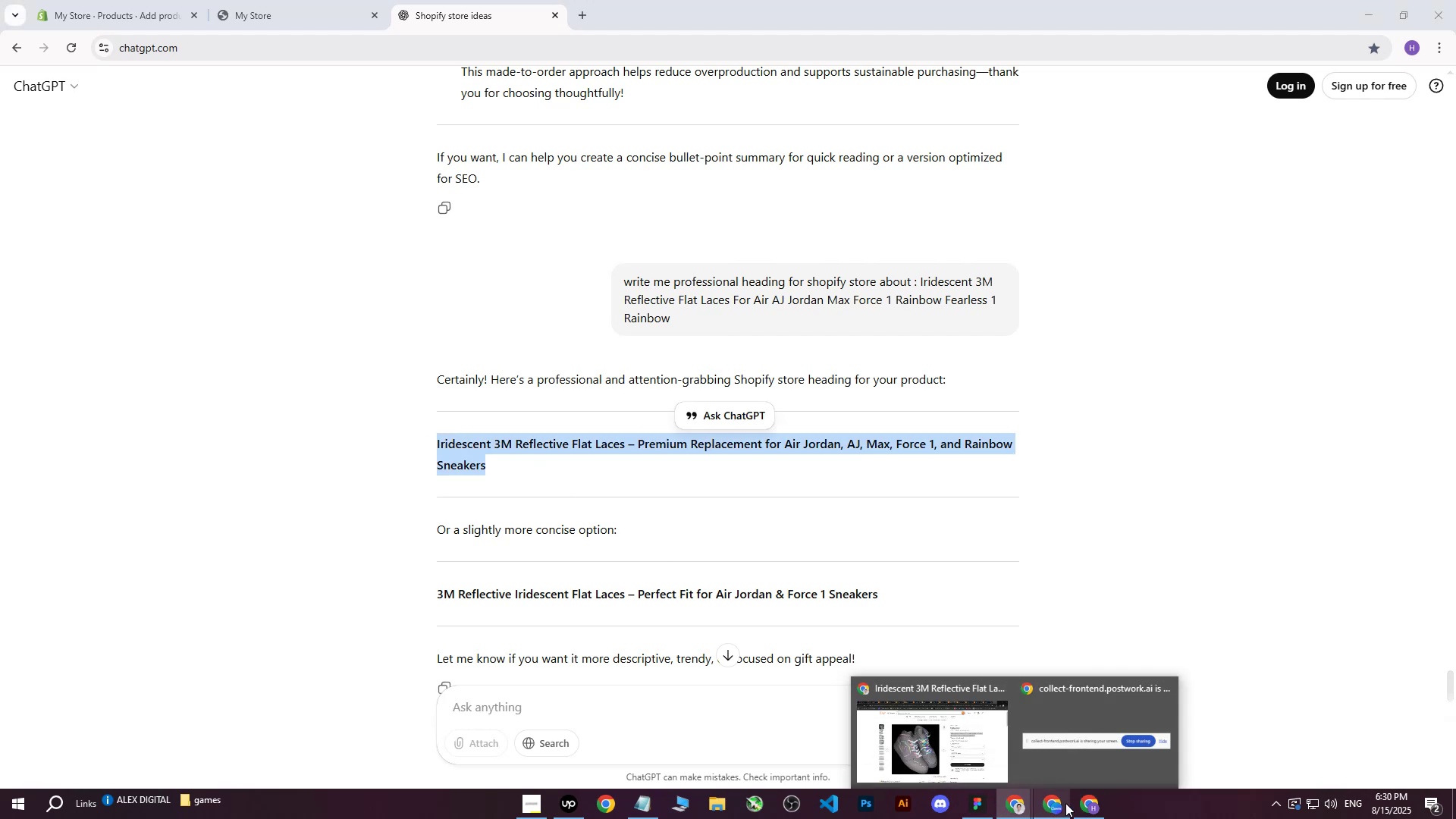 
left_click([1090, 803])
 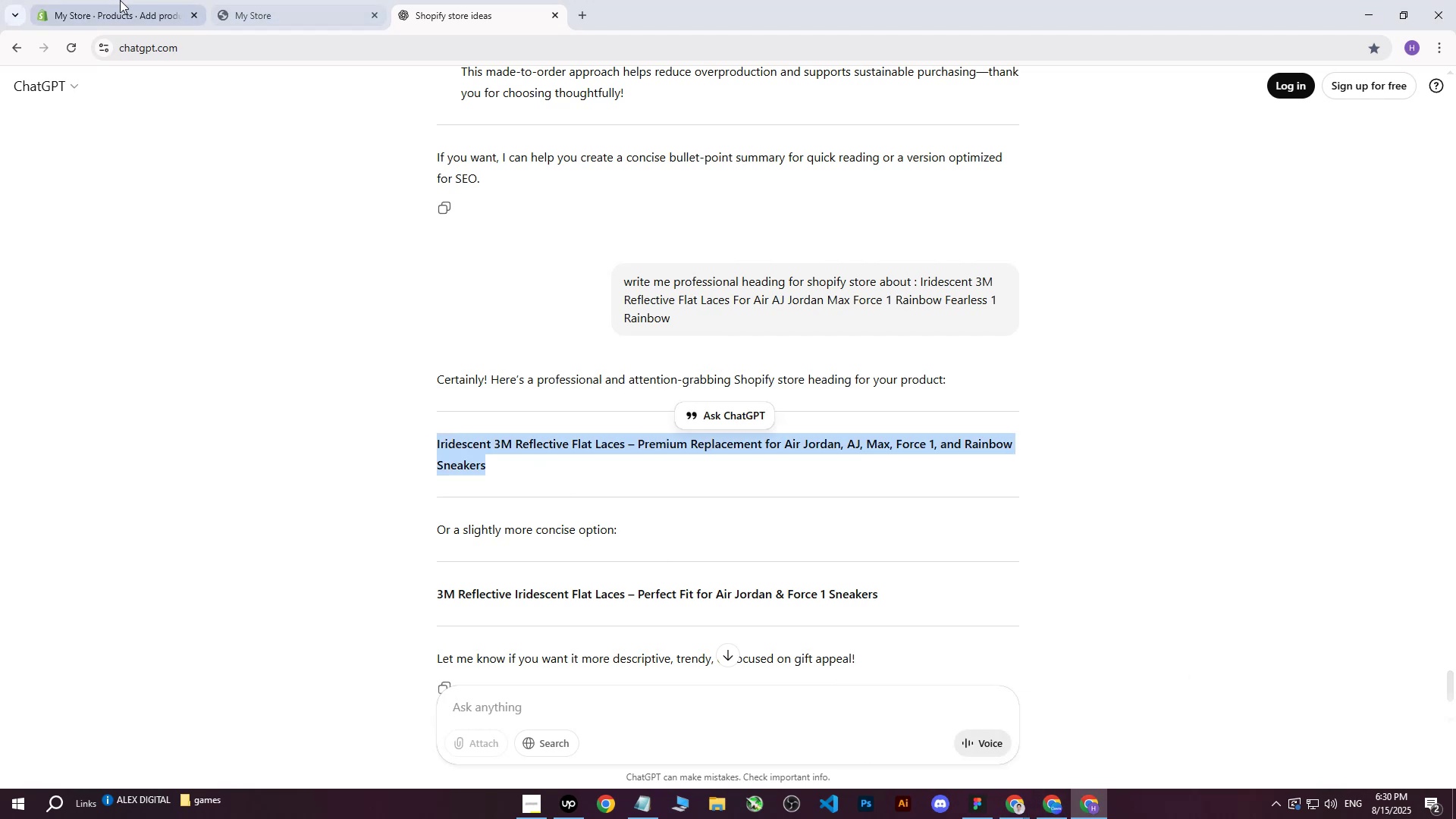 
left_click([115, 0])
 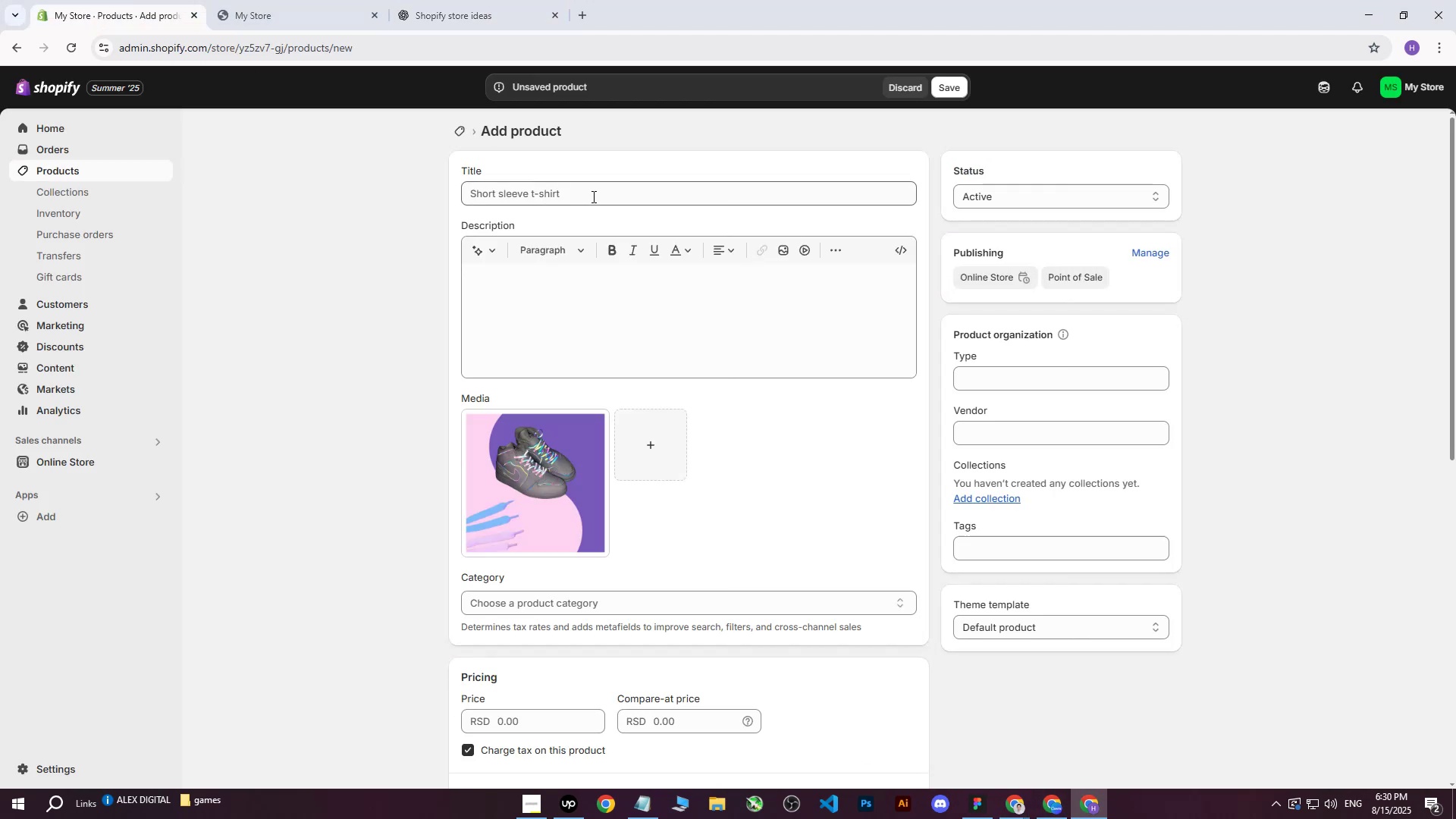 
left_click([592, 196])
 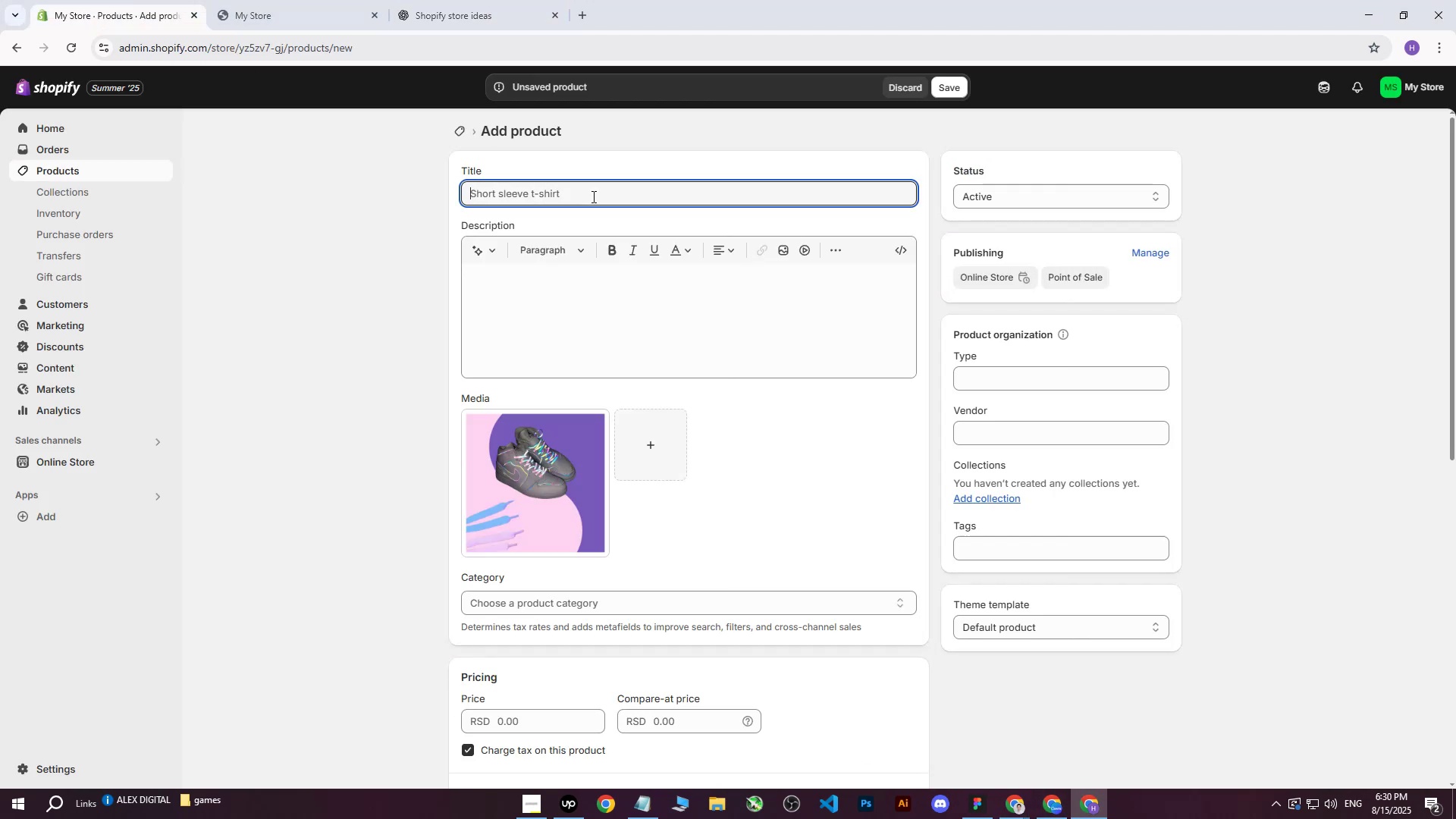 
key(Control+ControlLeft)
 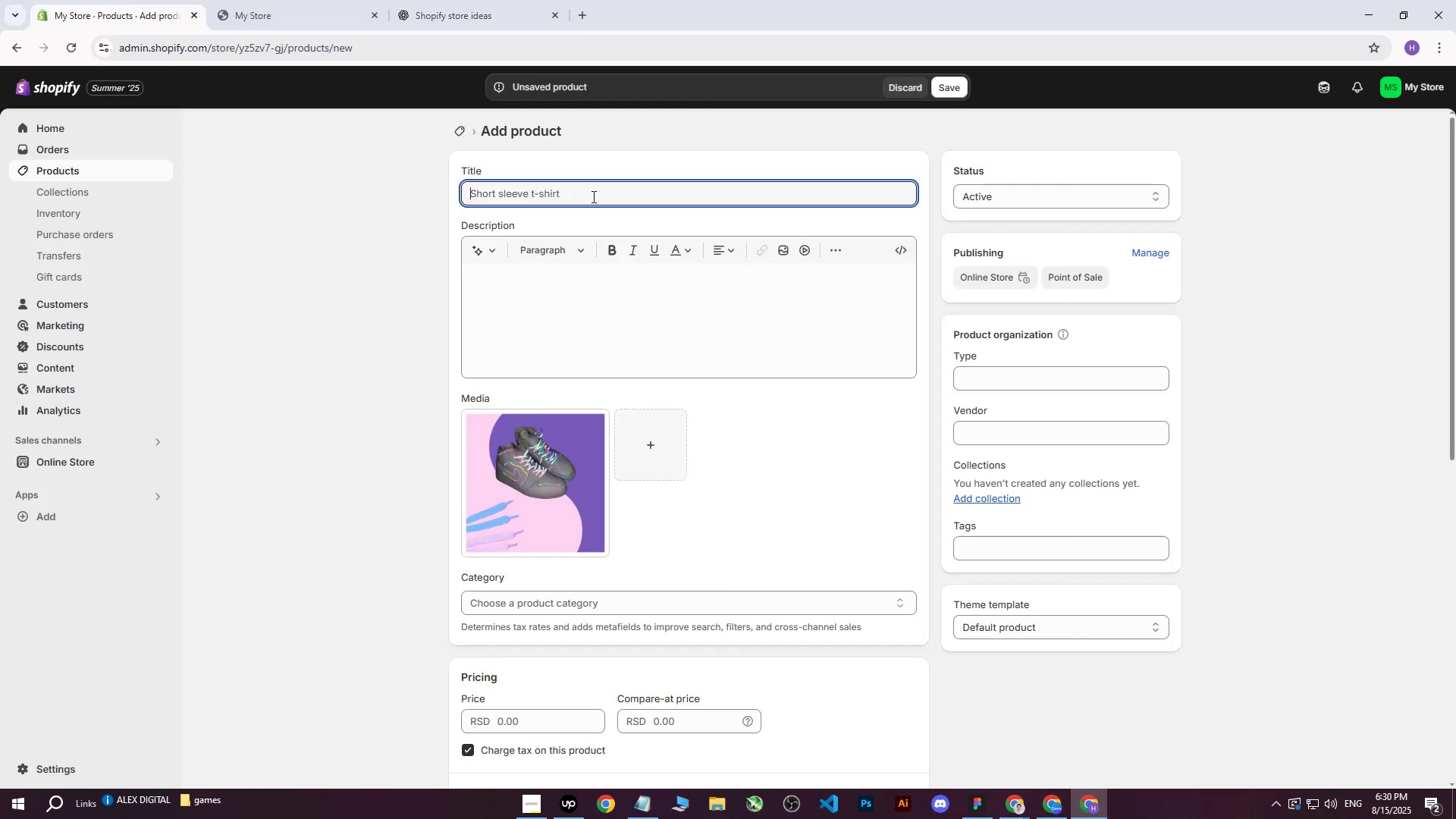 
key(Control+V)
 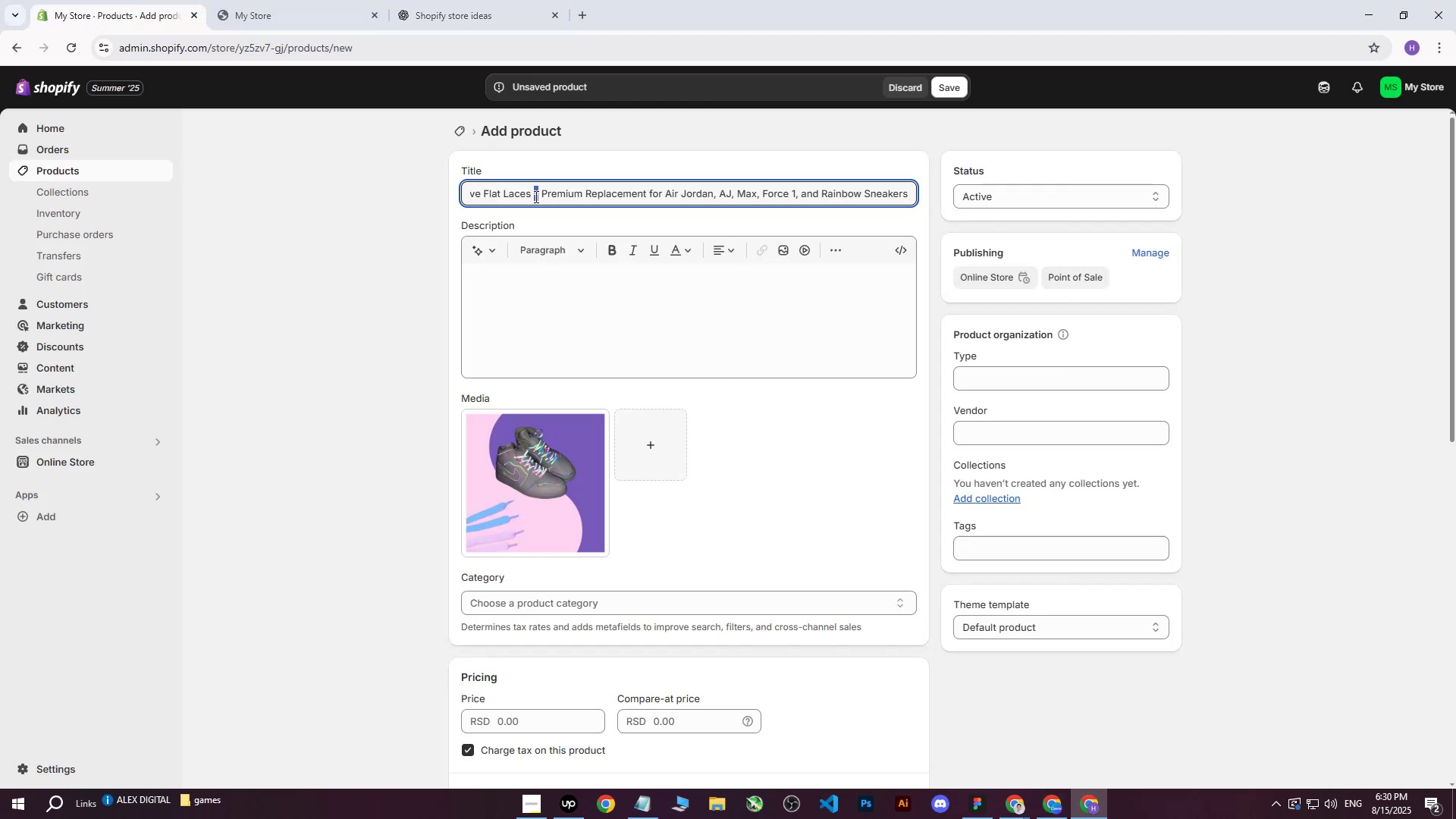 
key(Shift+ShiftRight)
 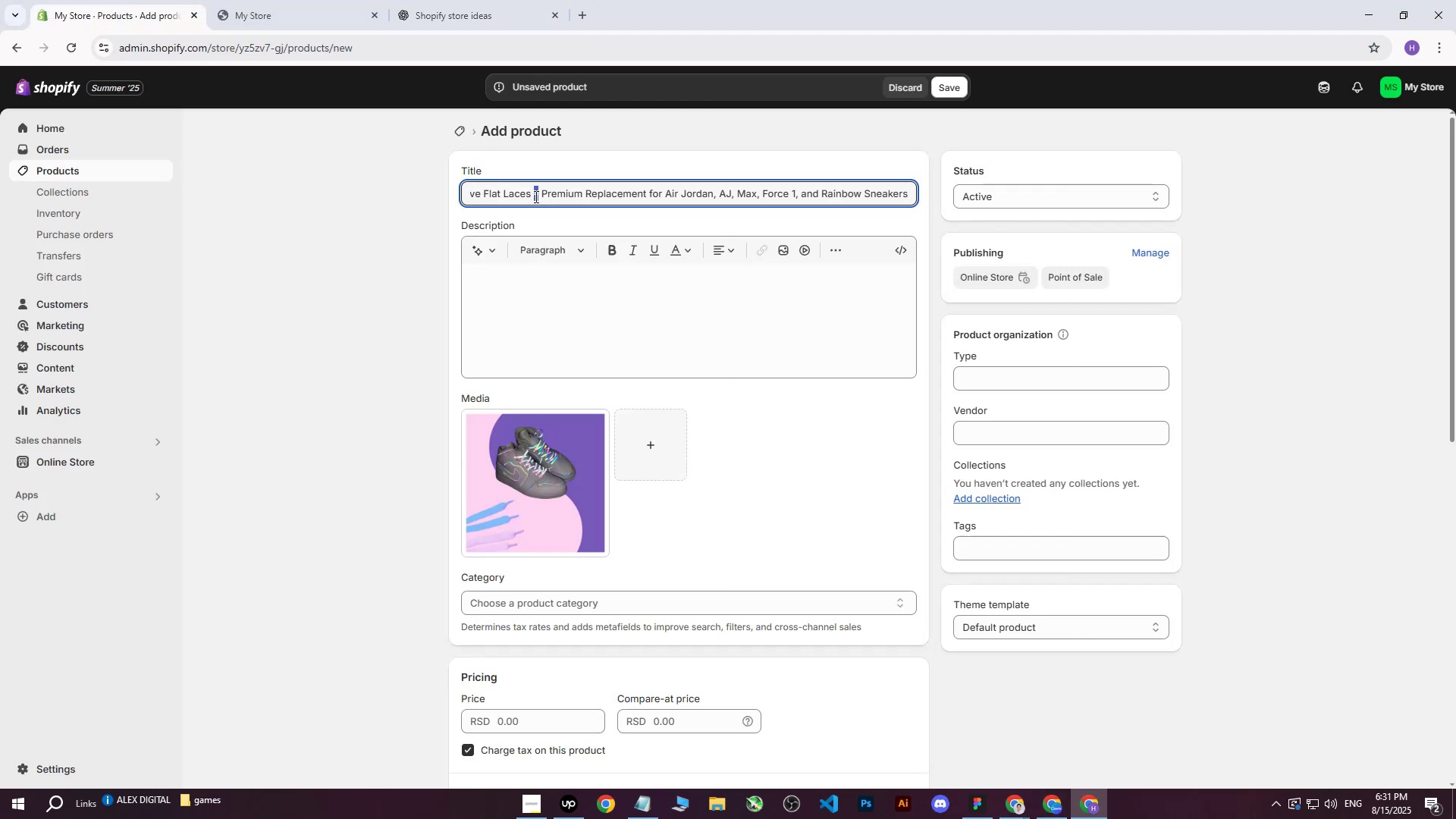 
key(Shift+Backslash)
 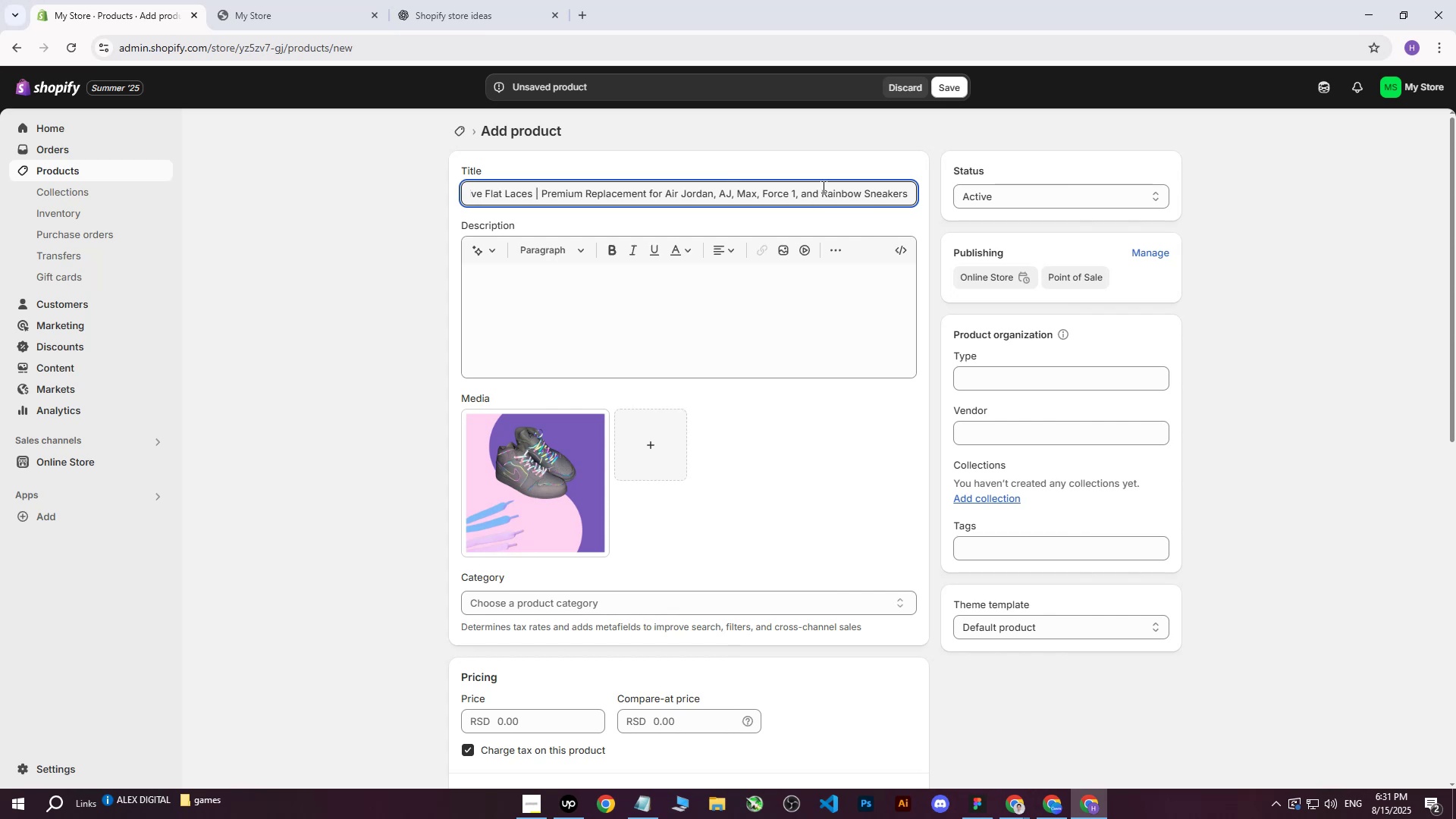 
scroll: coordinate [822, 189], scroll_direction: up, amount: 1.0
 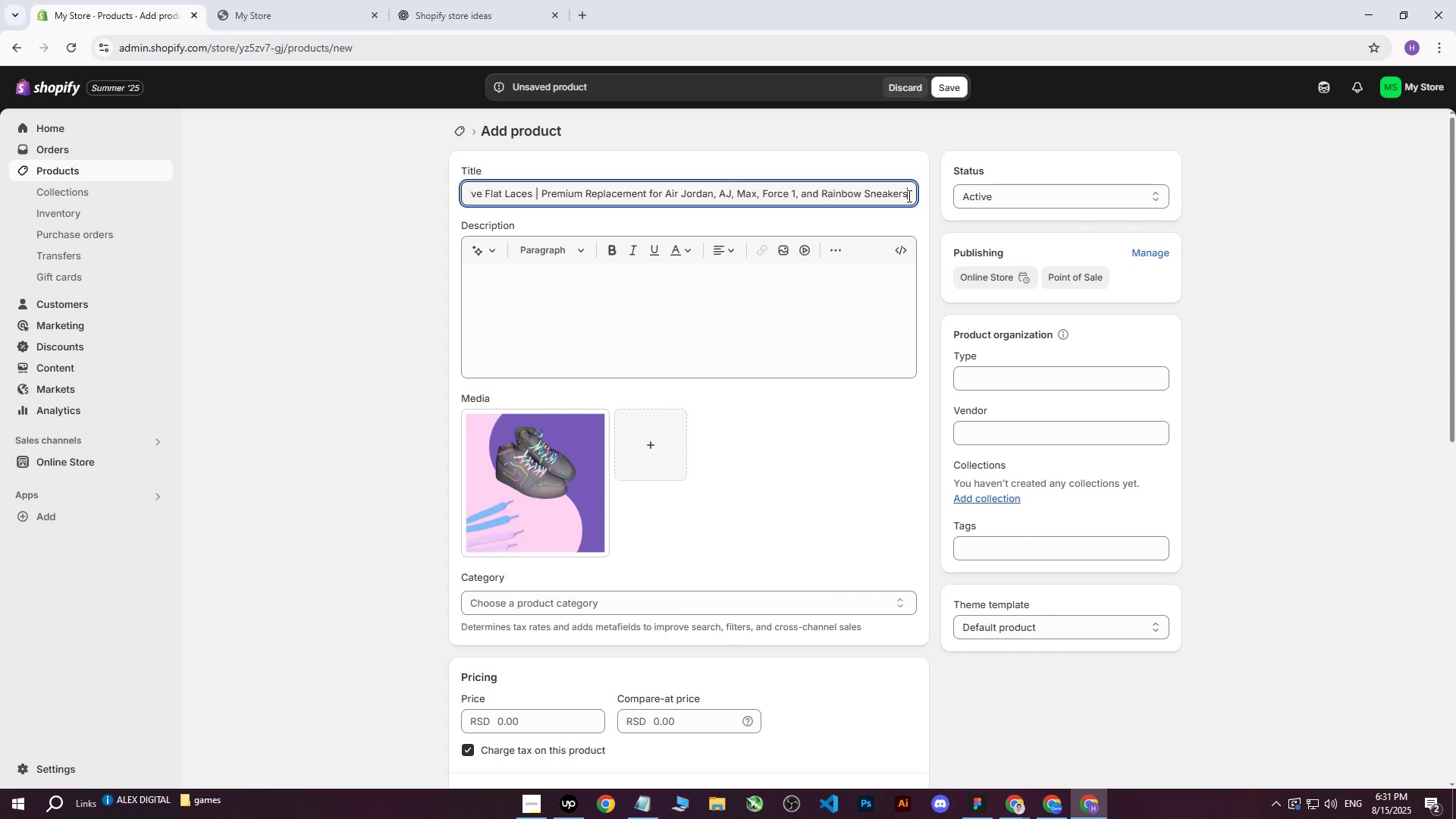 
double_click([912, 196])
 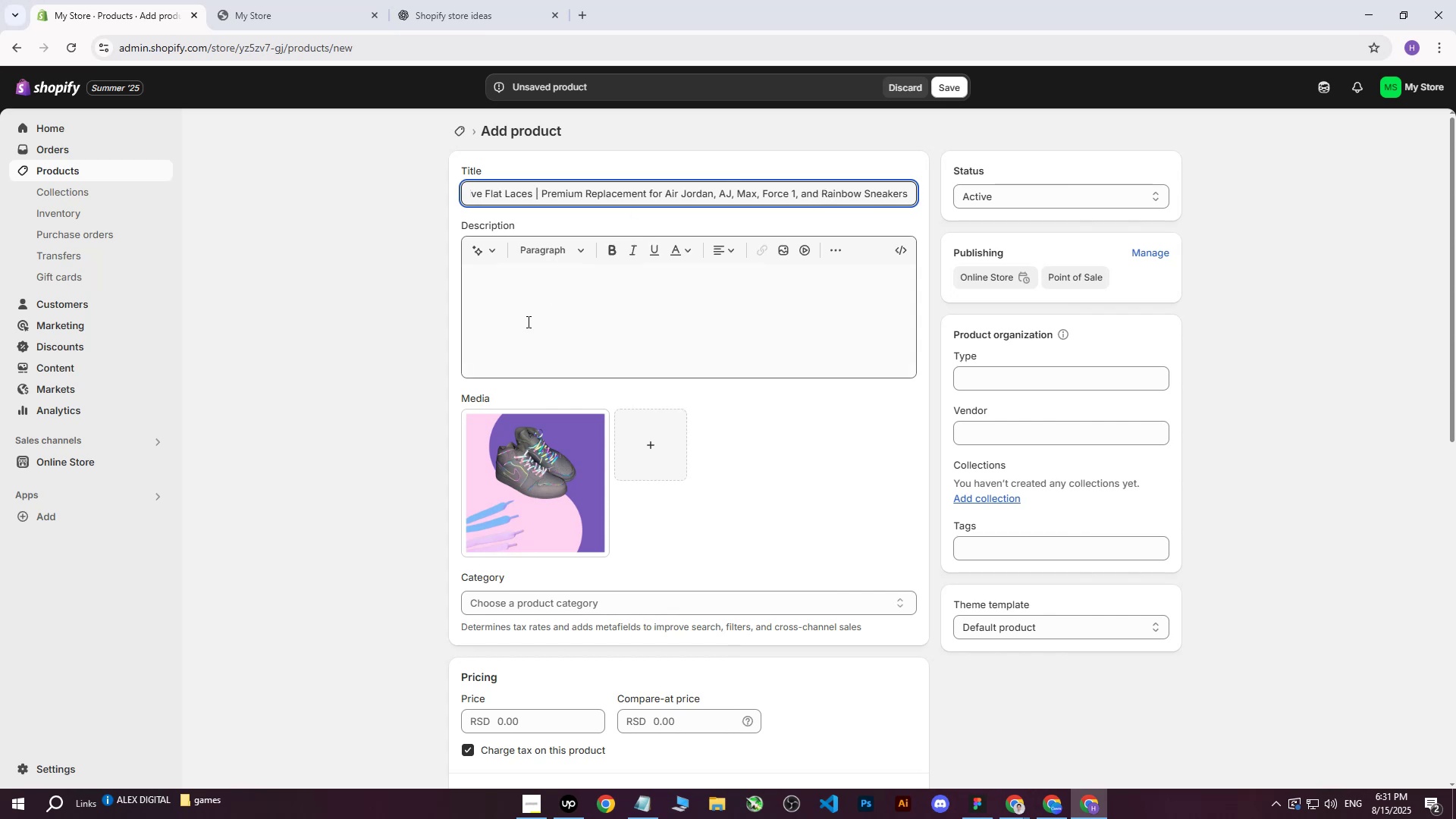 
left_click([529, 319])
 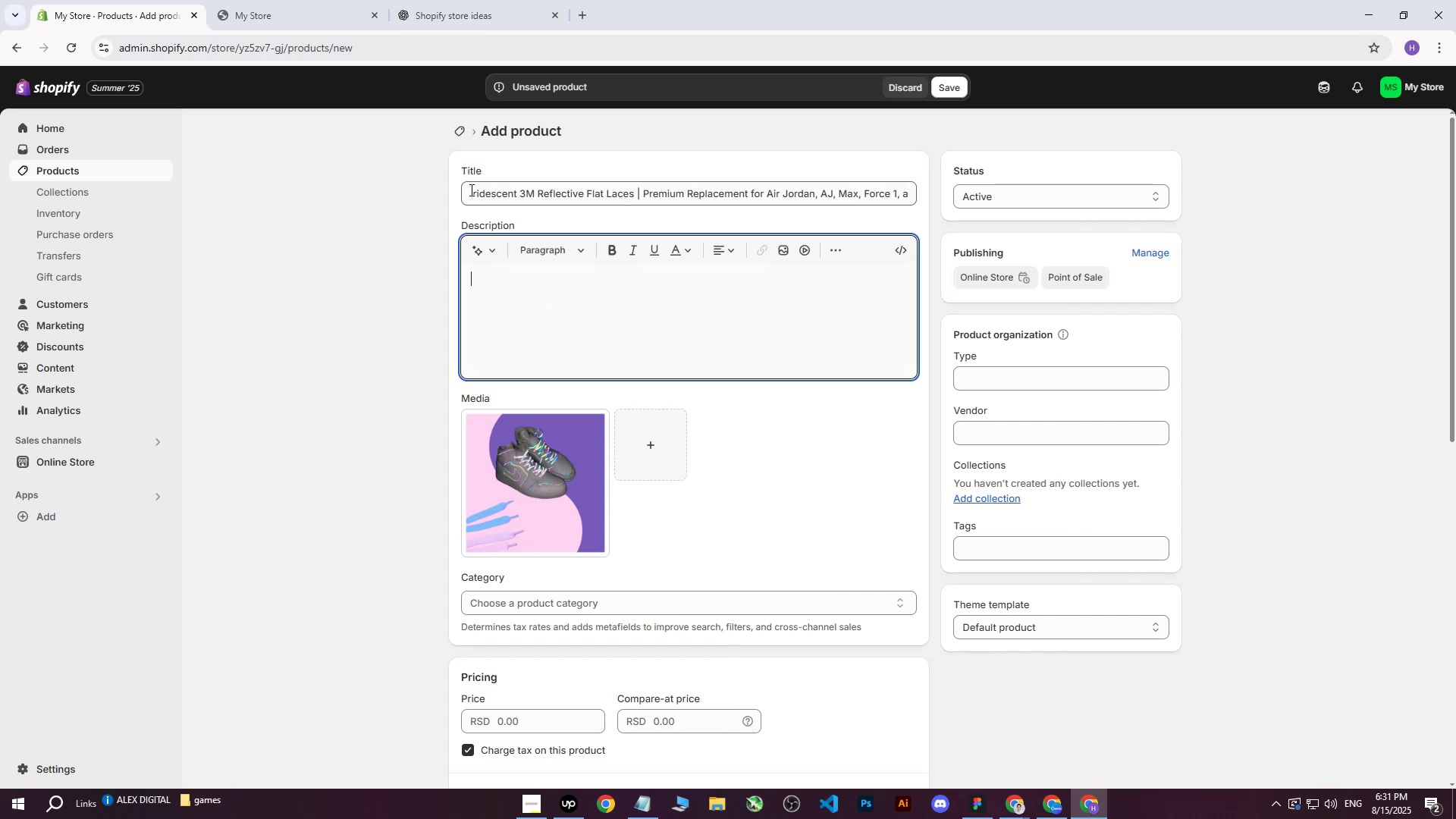 
left_click_drag(start_coordinate=[469, 193], to_coordinate=[933, 192])
 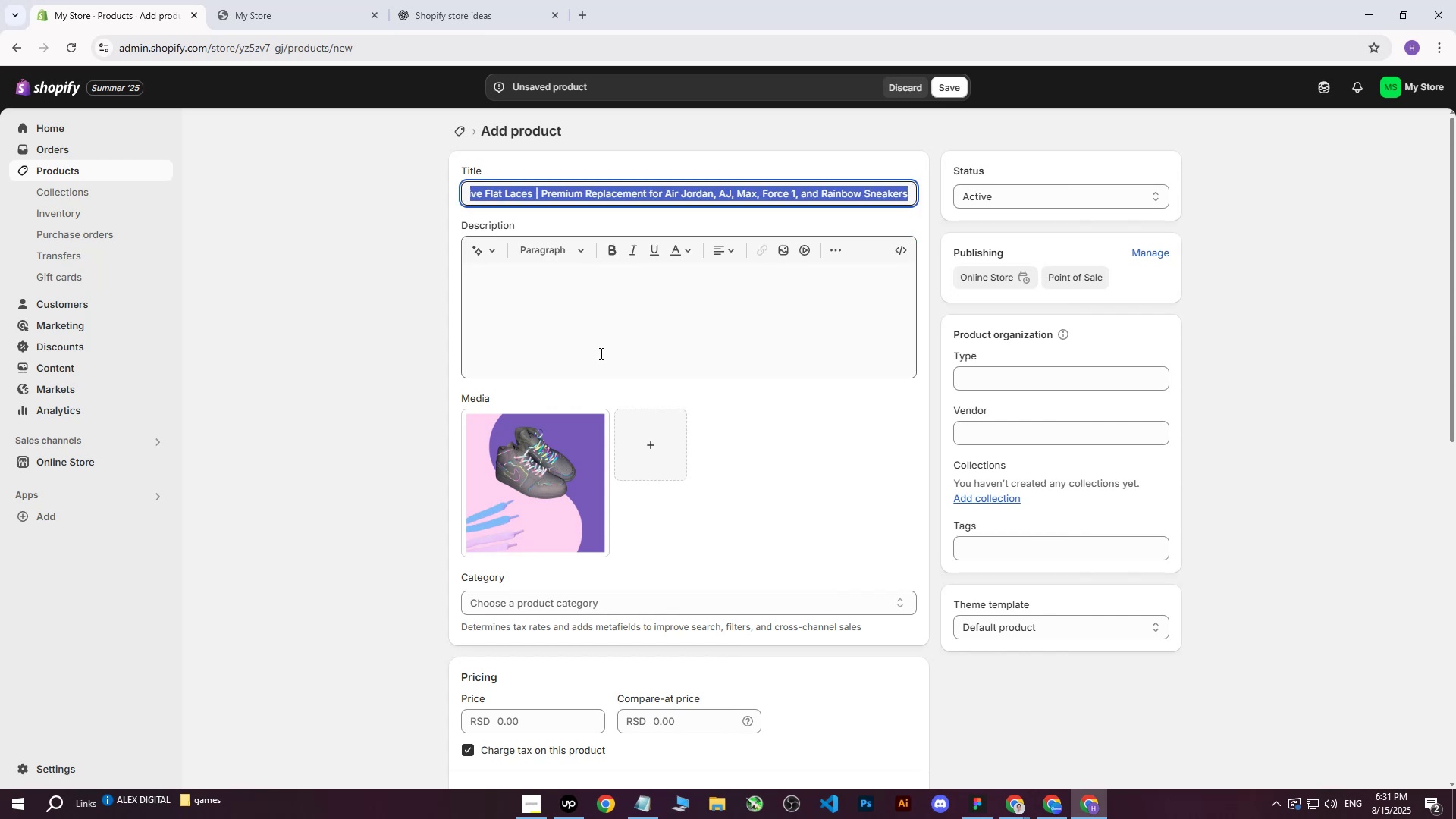 
left_click([600, 353])
 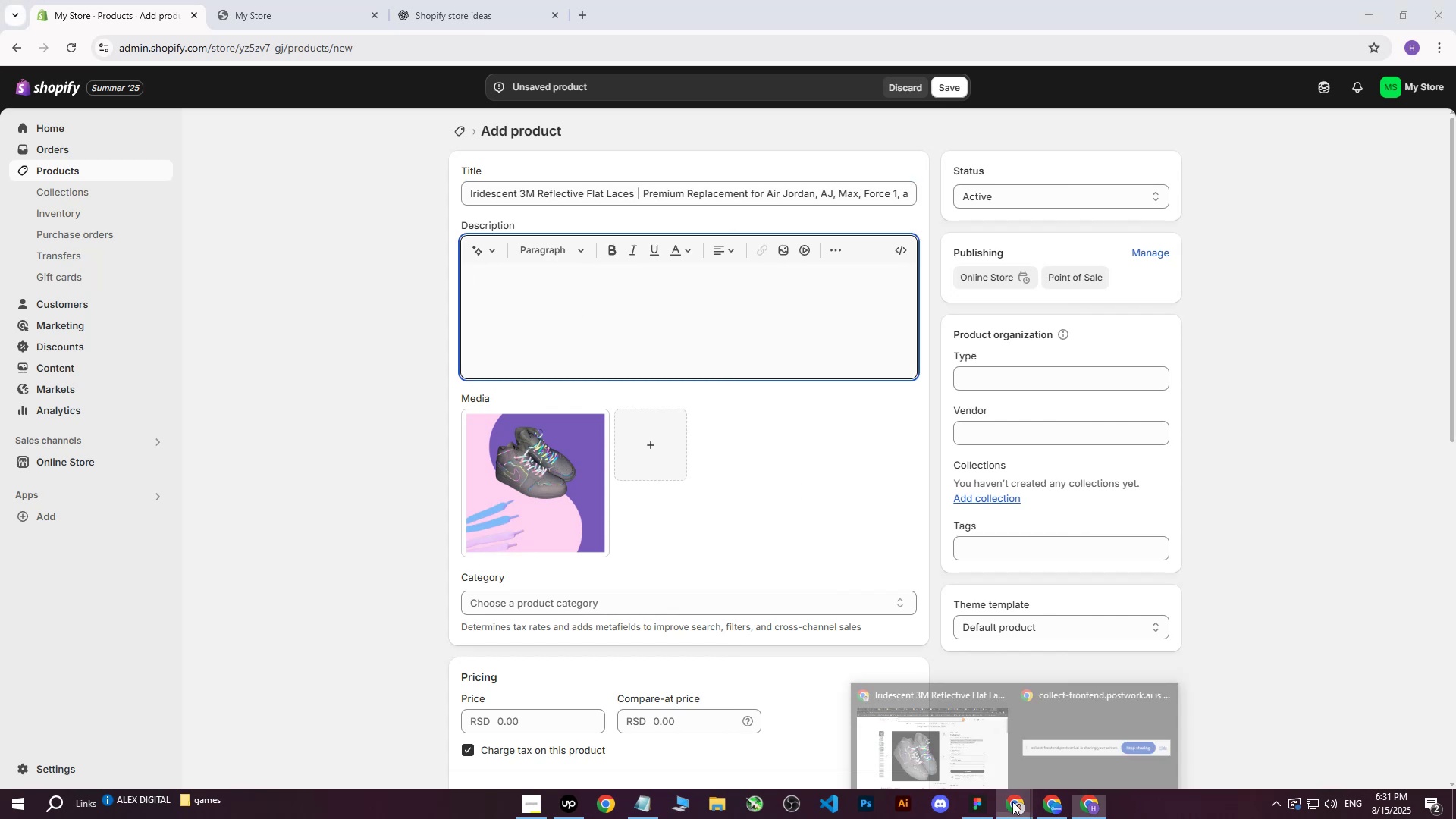 
double_click([939, 749])
 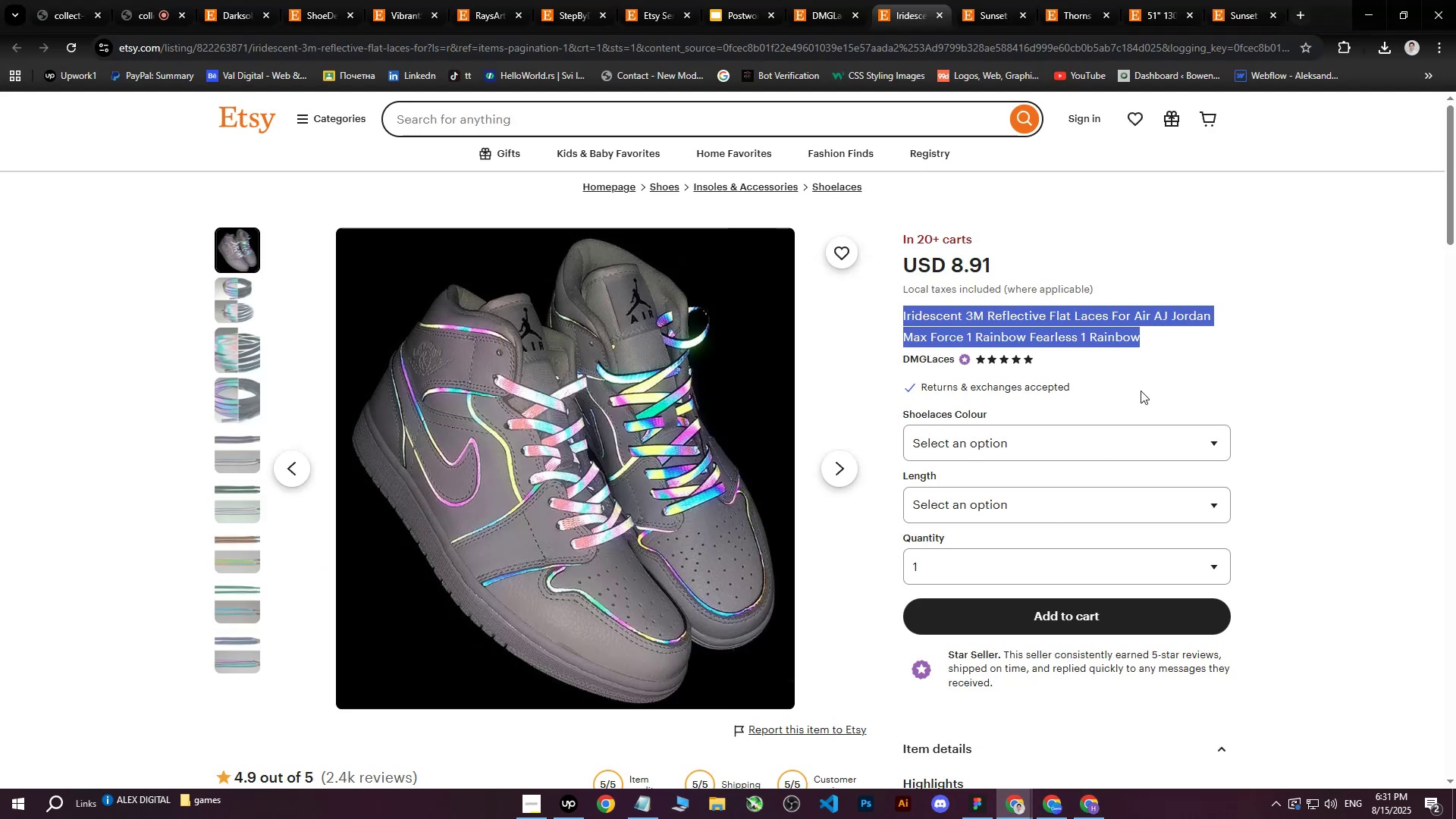 
scroll: coordinate [1145, 386], scroll_direction: down, amount: 6.0
 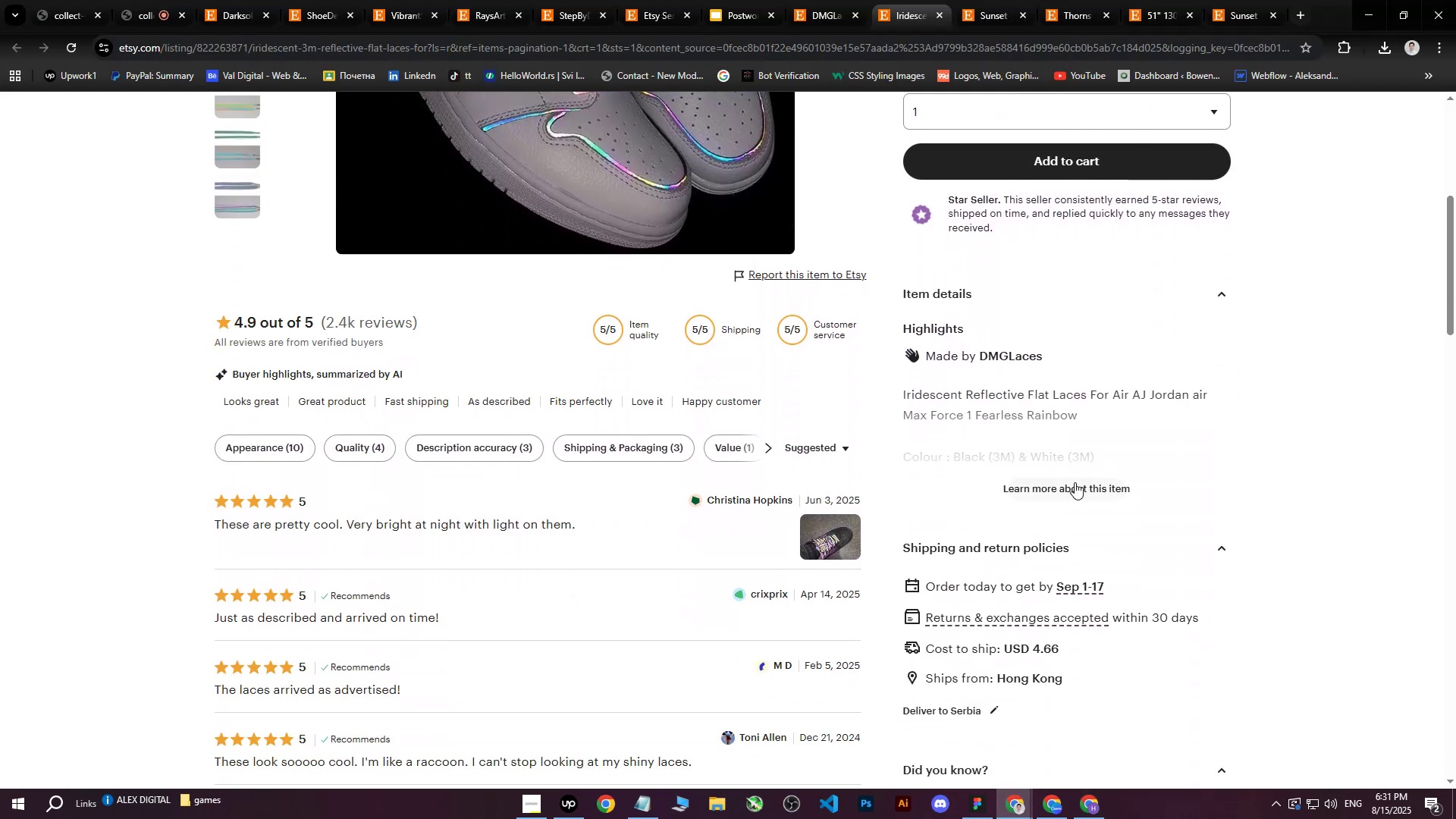 
left_click([1073, 484])
 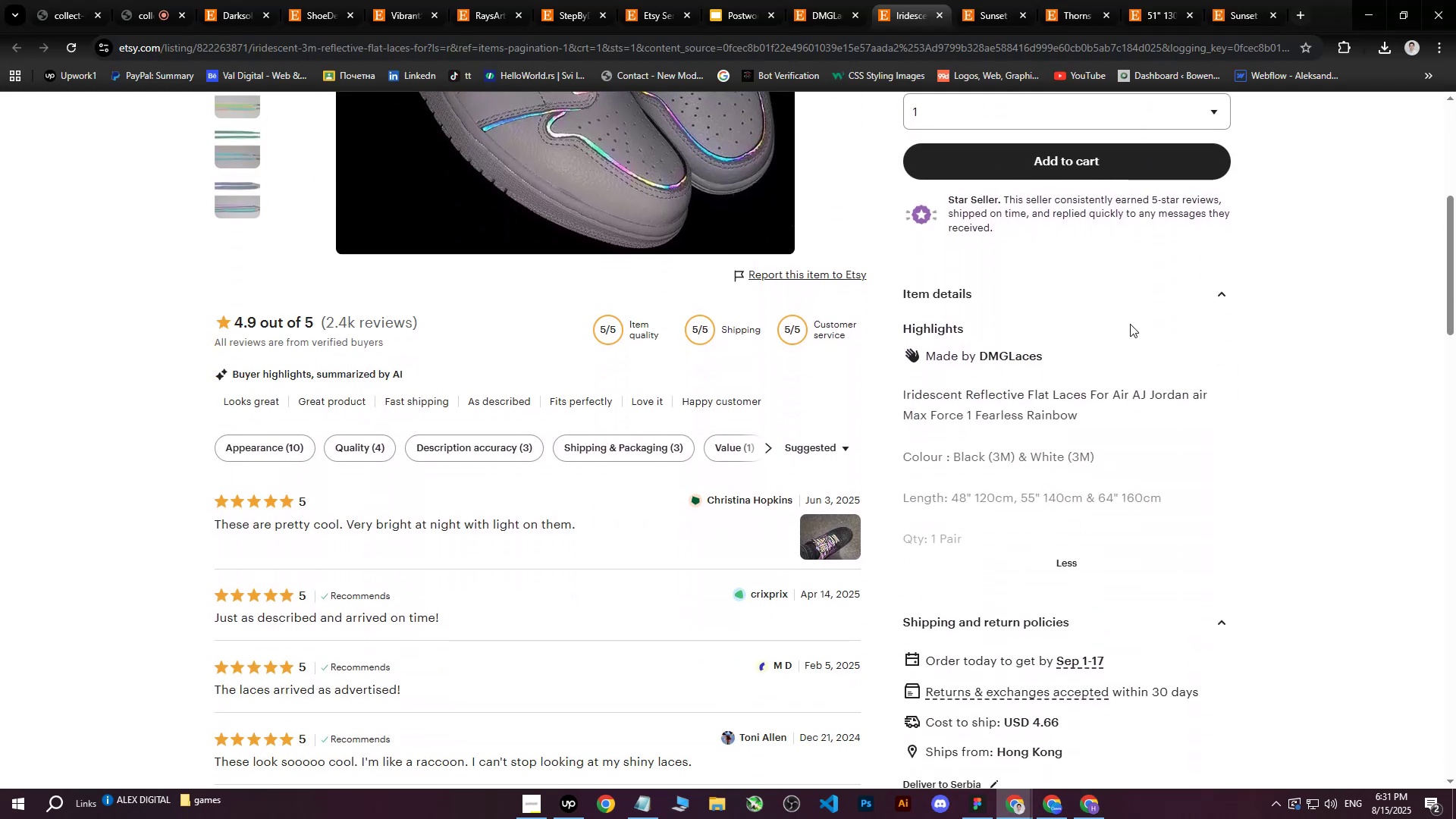 
scroll: coordinate [1130, 324], scroll_direction: down, amount: 2.0
 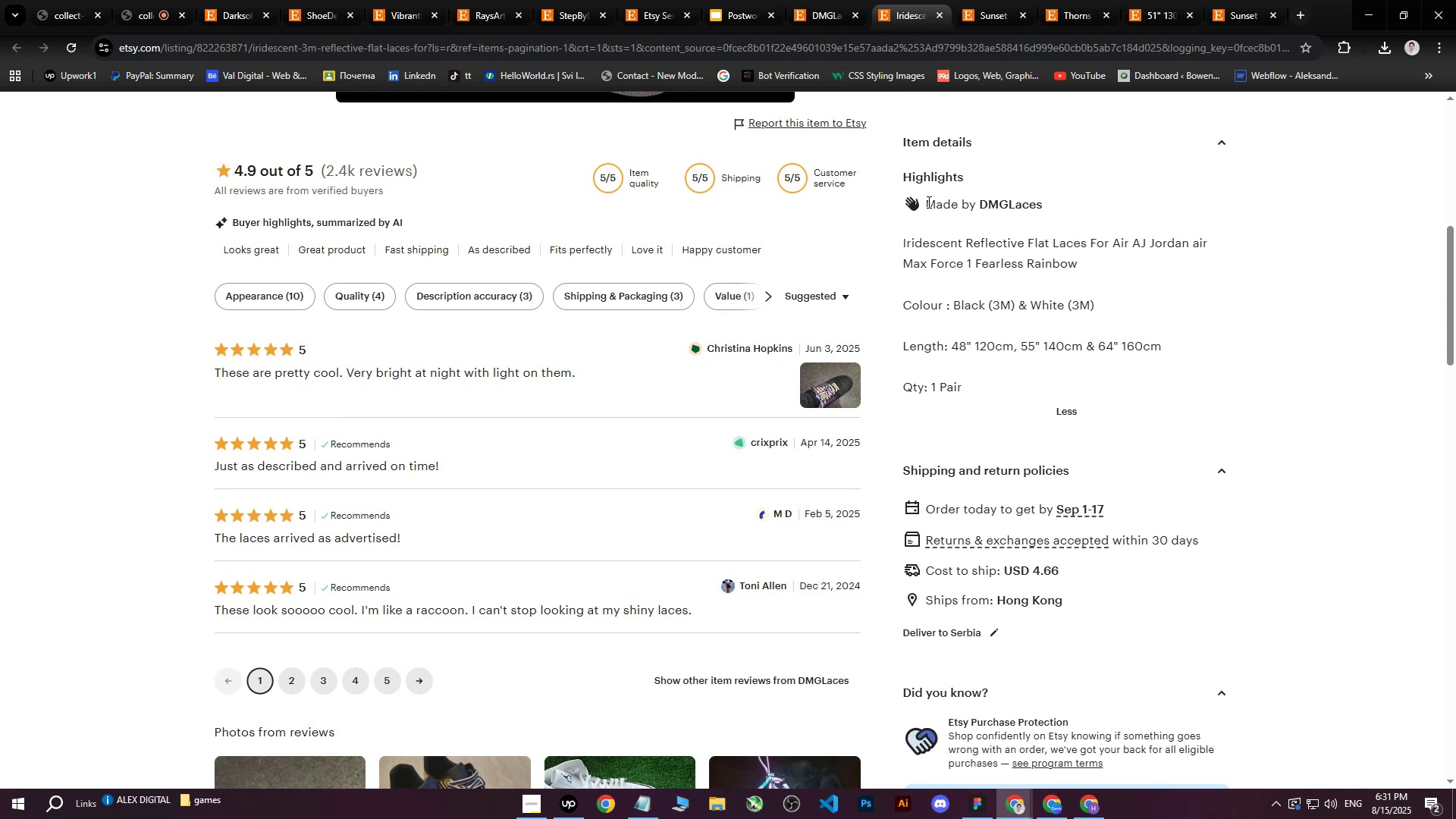 
left_click_drag(start_coordinate=[927, 202], to_coordinate=[1043, 219])
 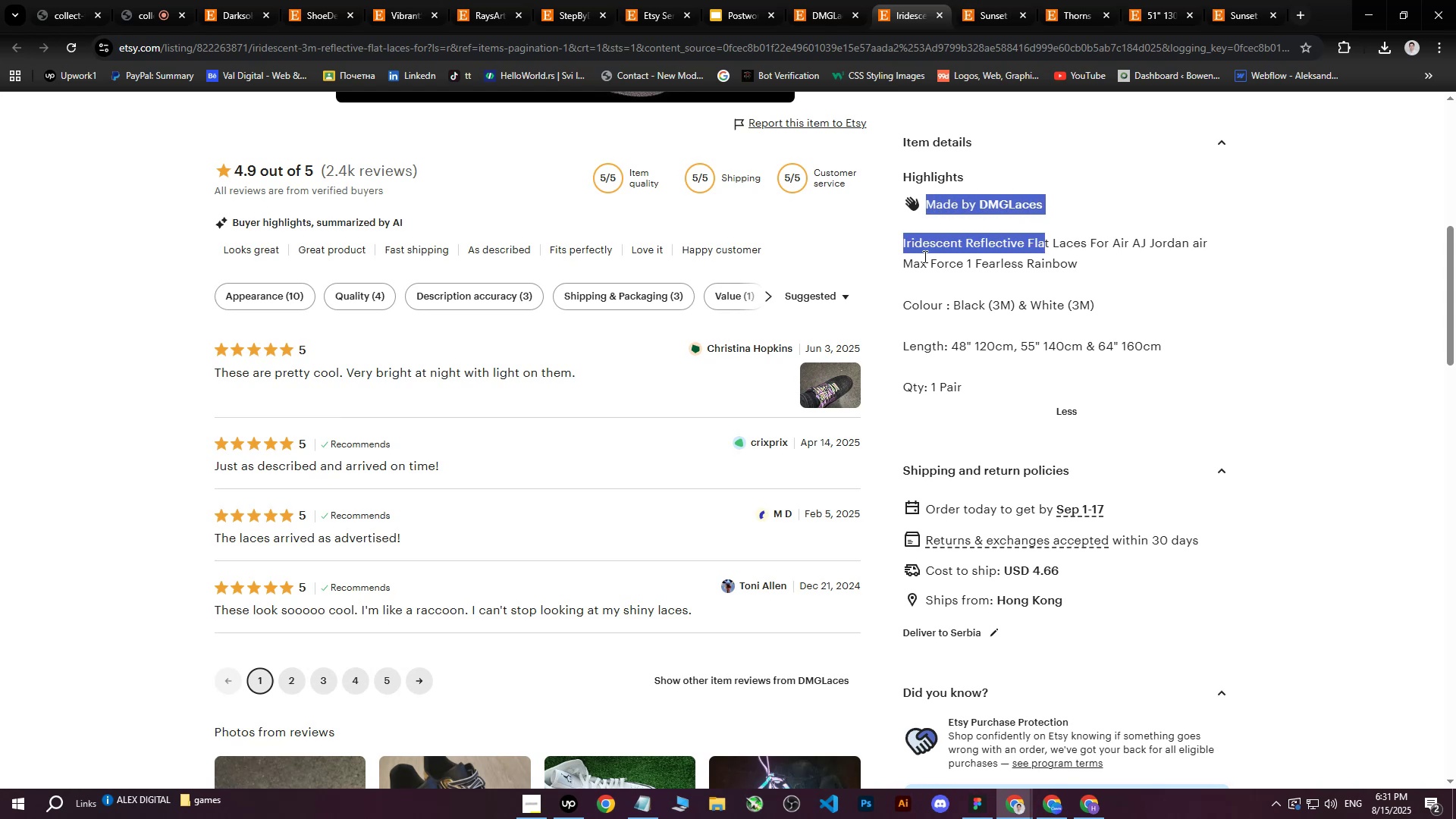 
left_click([924, 256])
 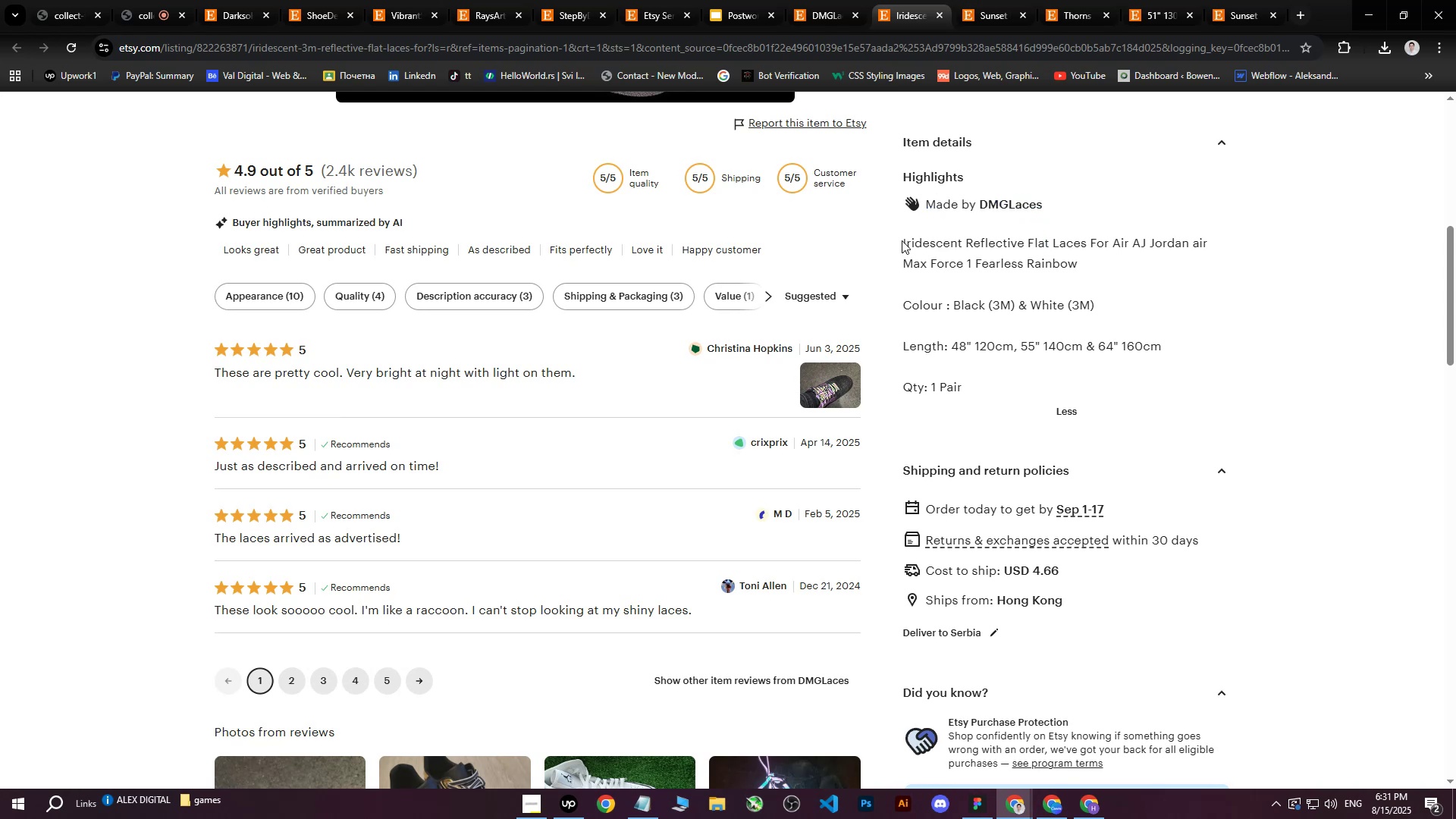 
left_click_drag(start_coordinate=[902, 240], to_coordinate=[992, 390])
 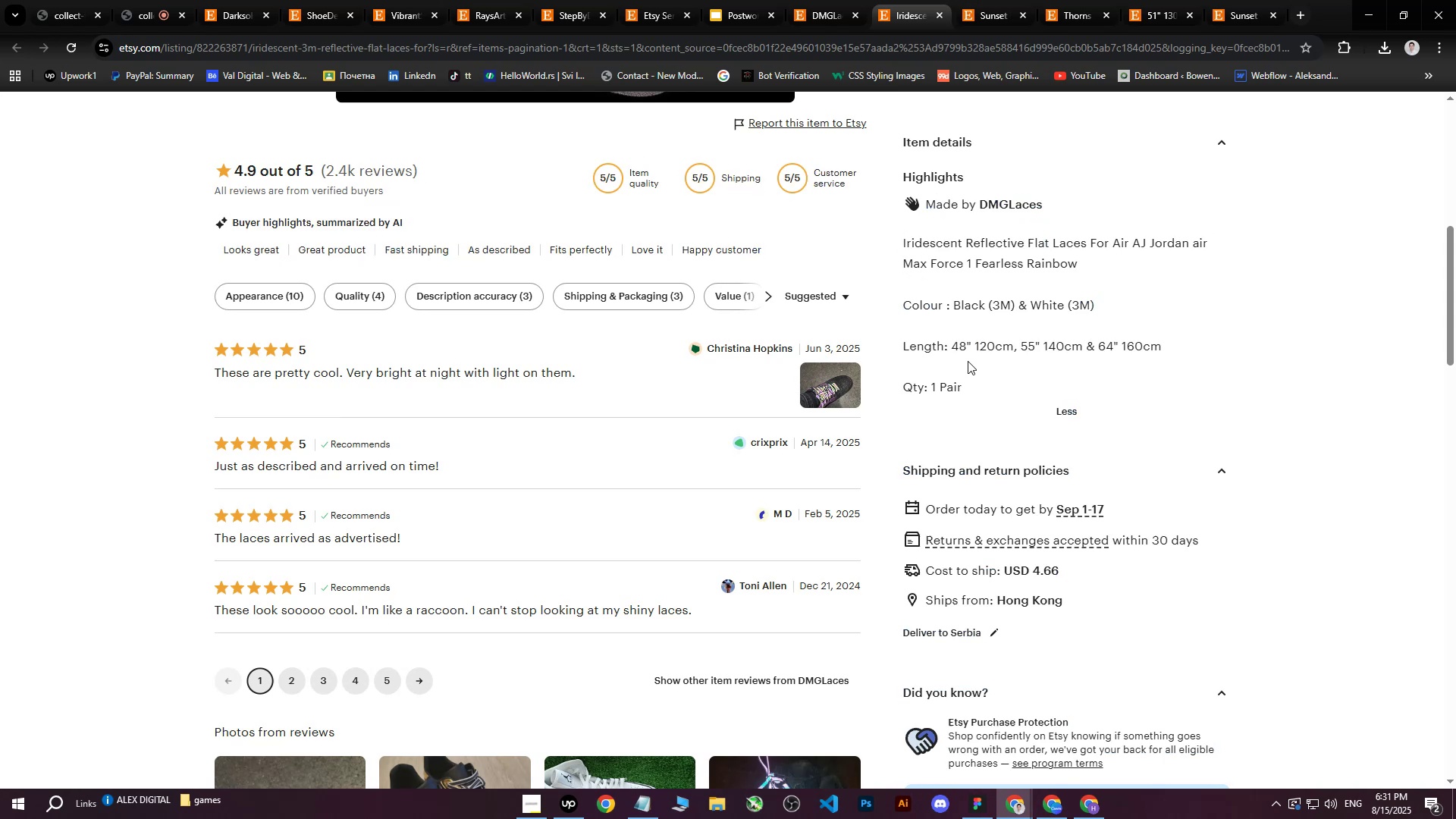 
left_click([968, 361])
 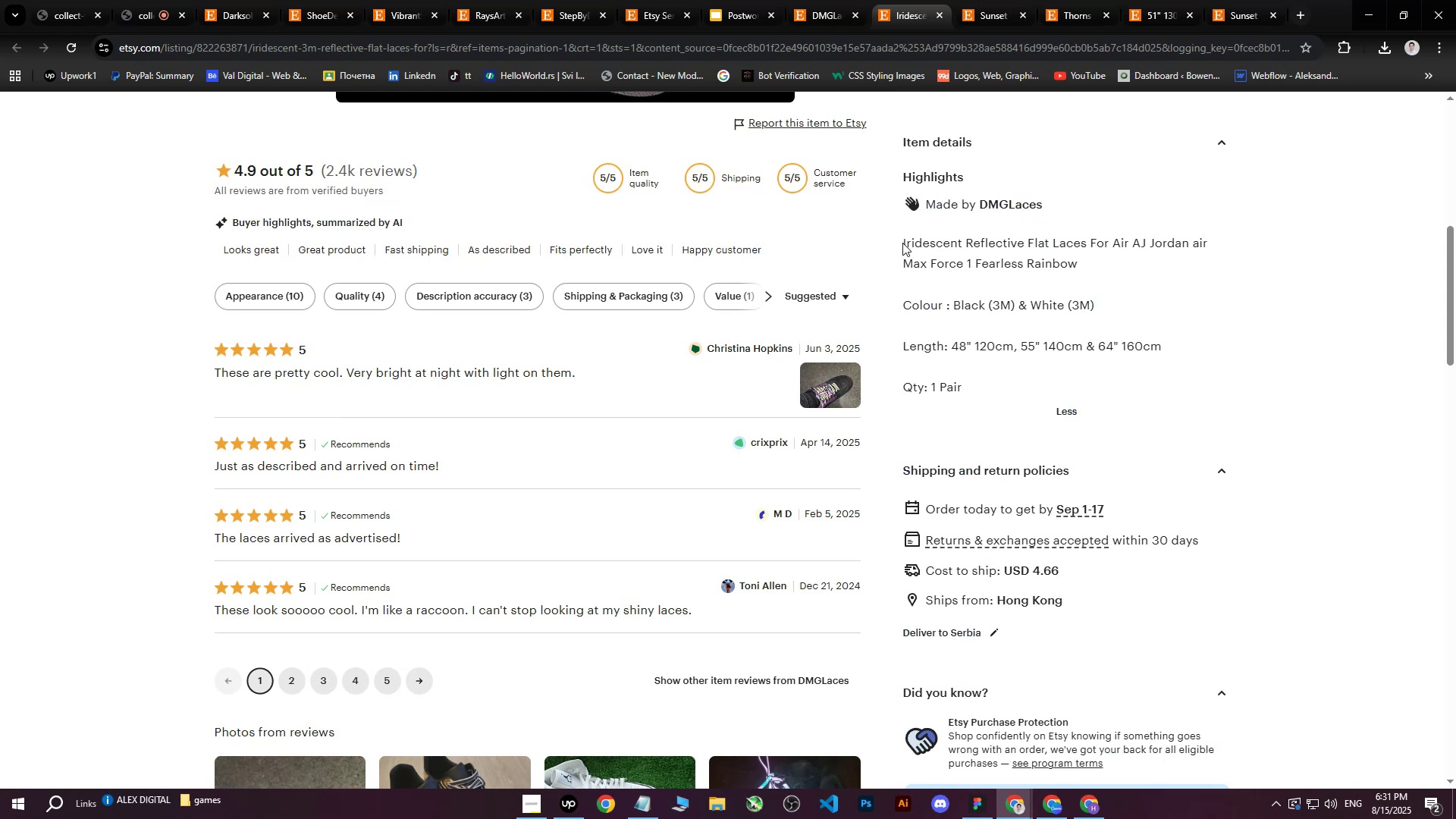 
left_click_drag(start_coordinate=[902, 241], to_coordinate=[986, 387])
 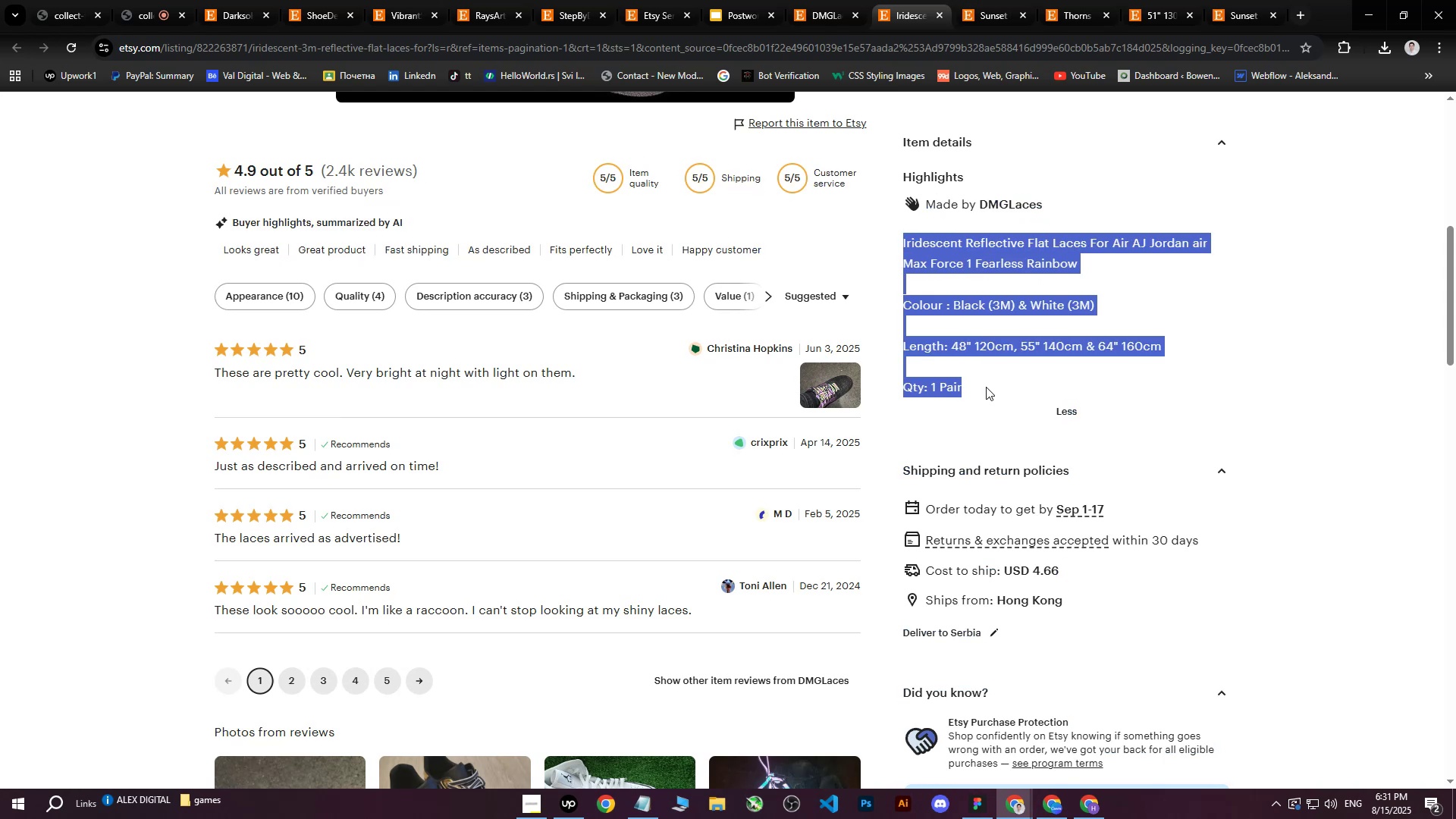 
key(Control+C)
 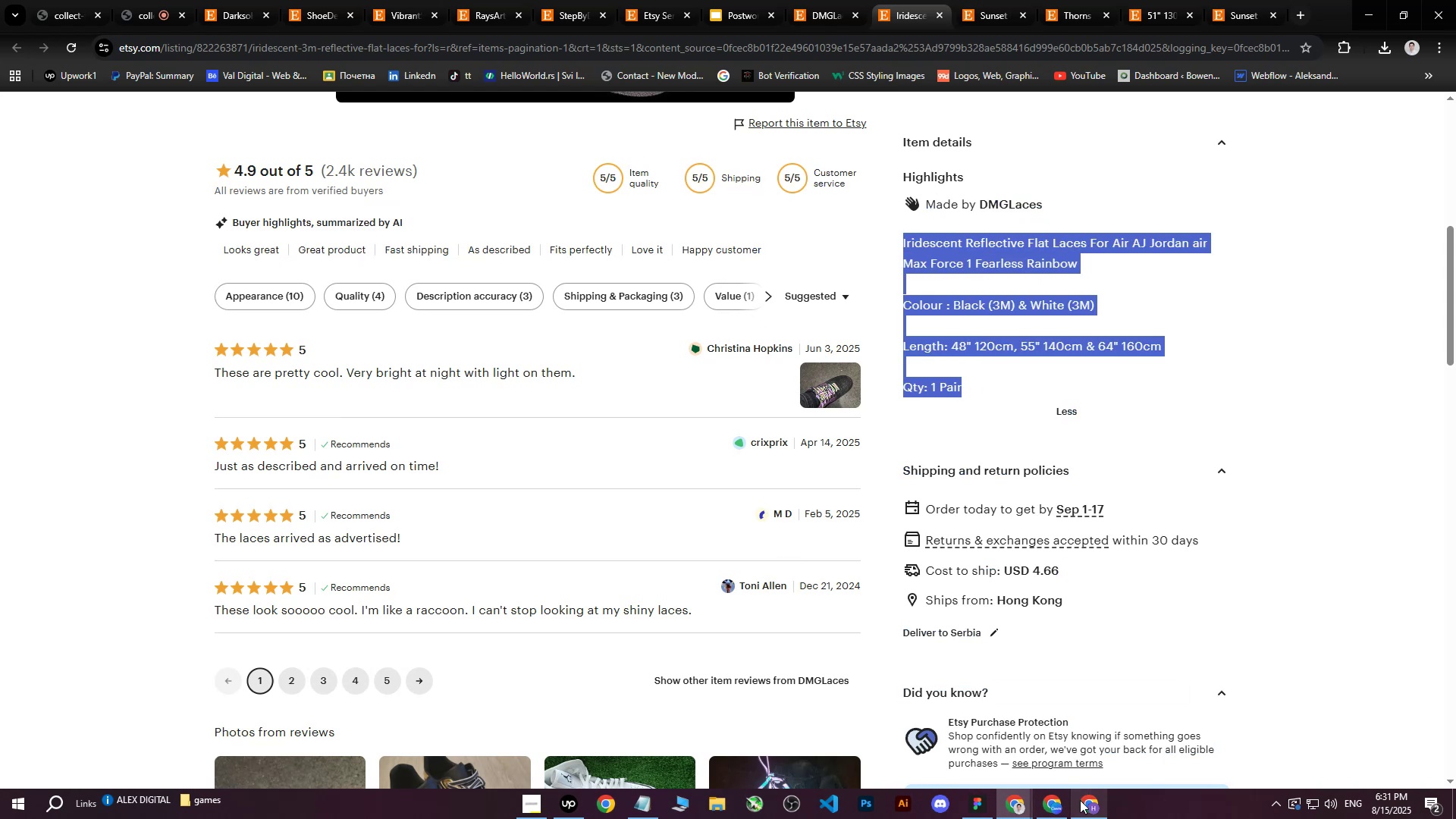 
left_click([1084, 803])
 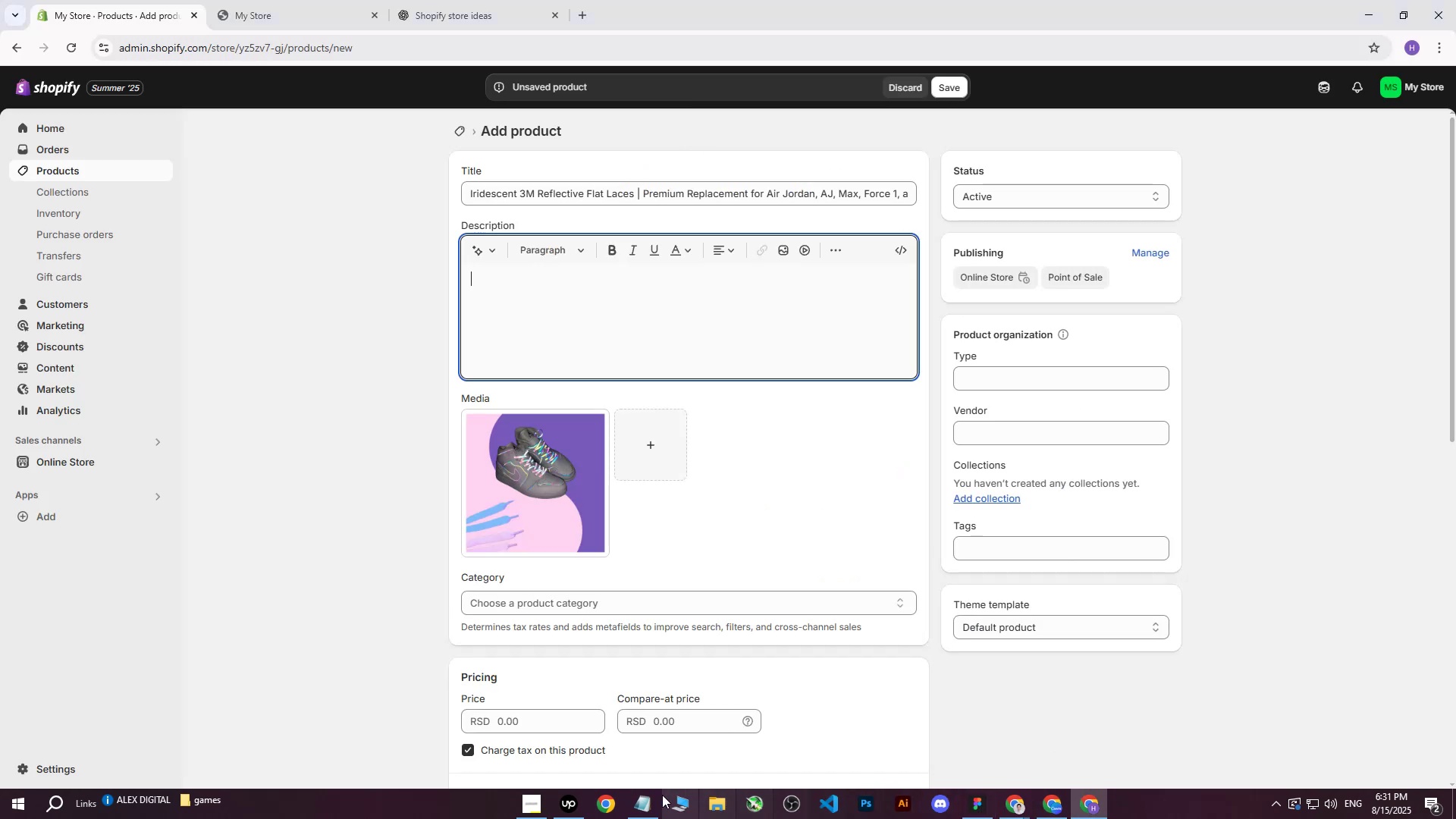 
left_click([560, 808])
 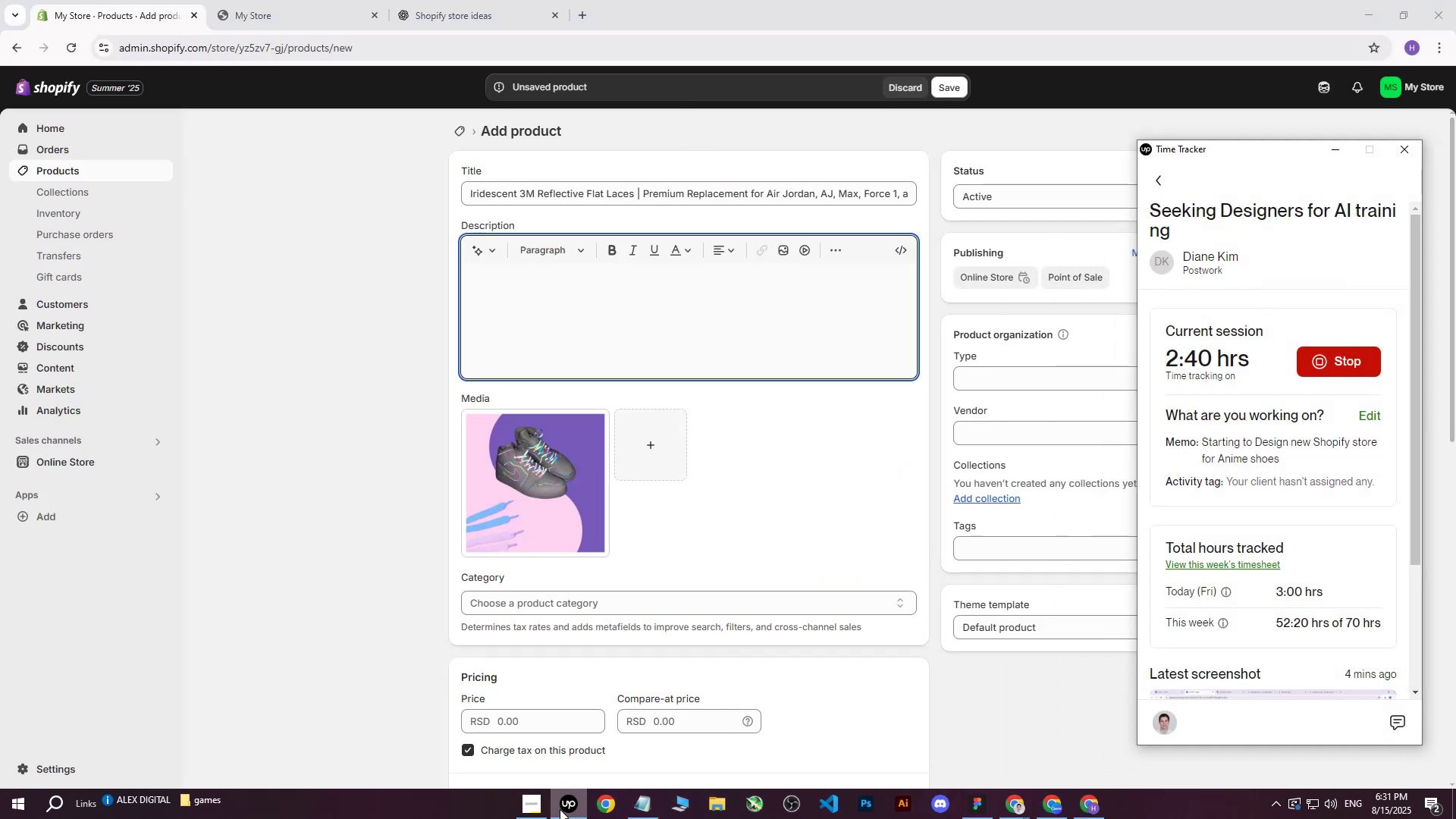 
left_click([560, 809])
 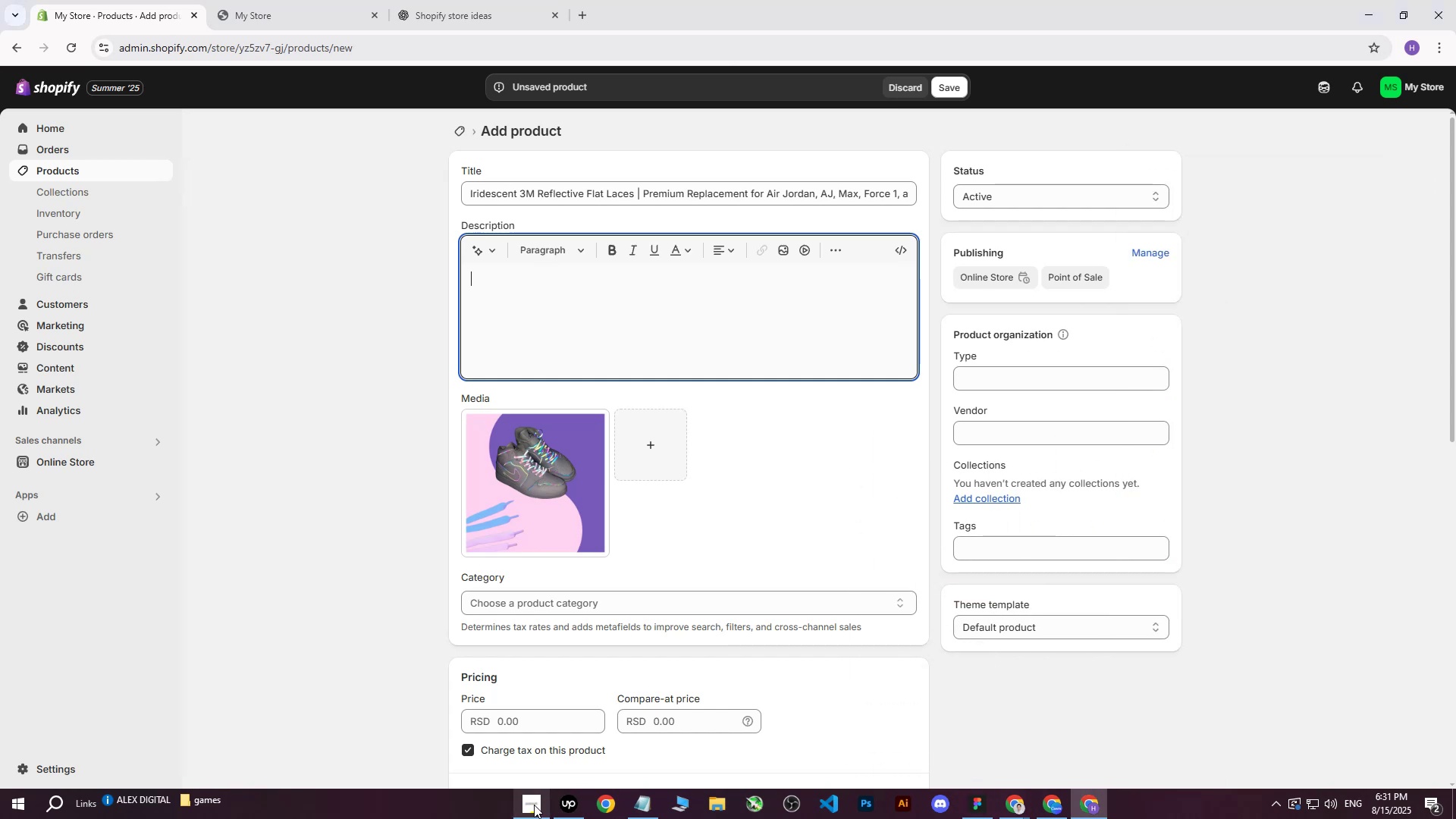 
double_click([534, 805])
 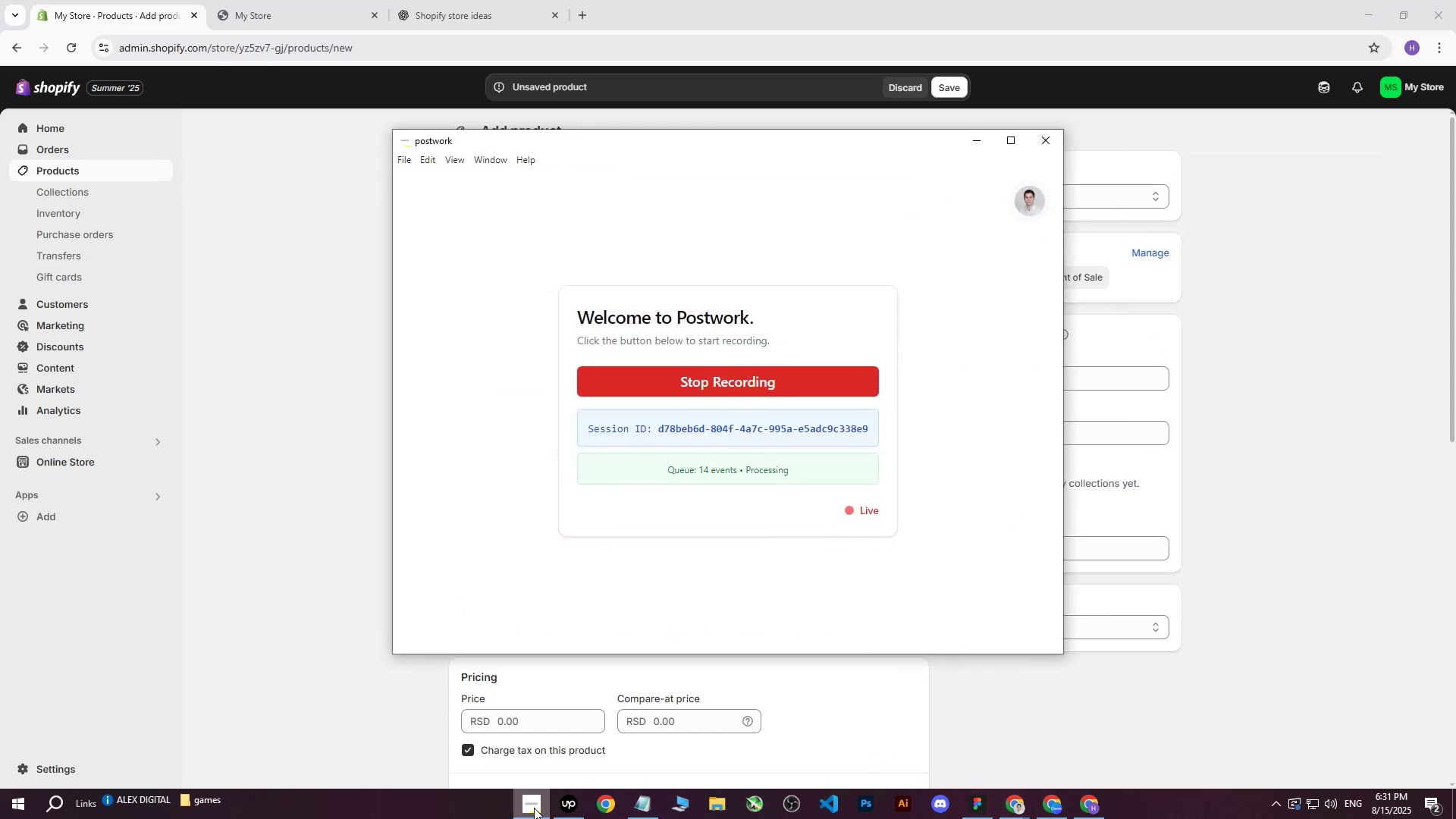 
left_click([534, 808])
 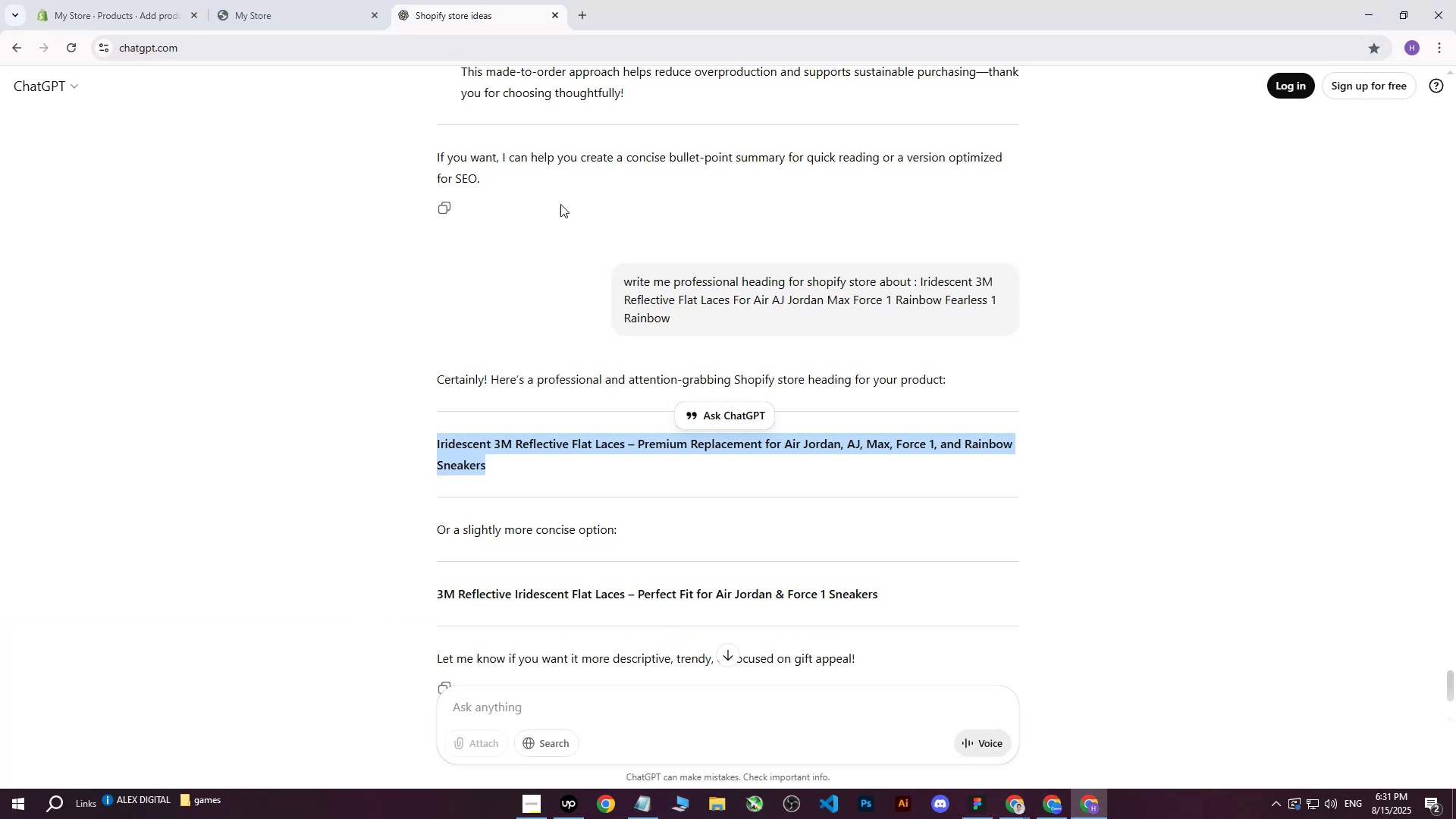 
left_click([560, 709])
 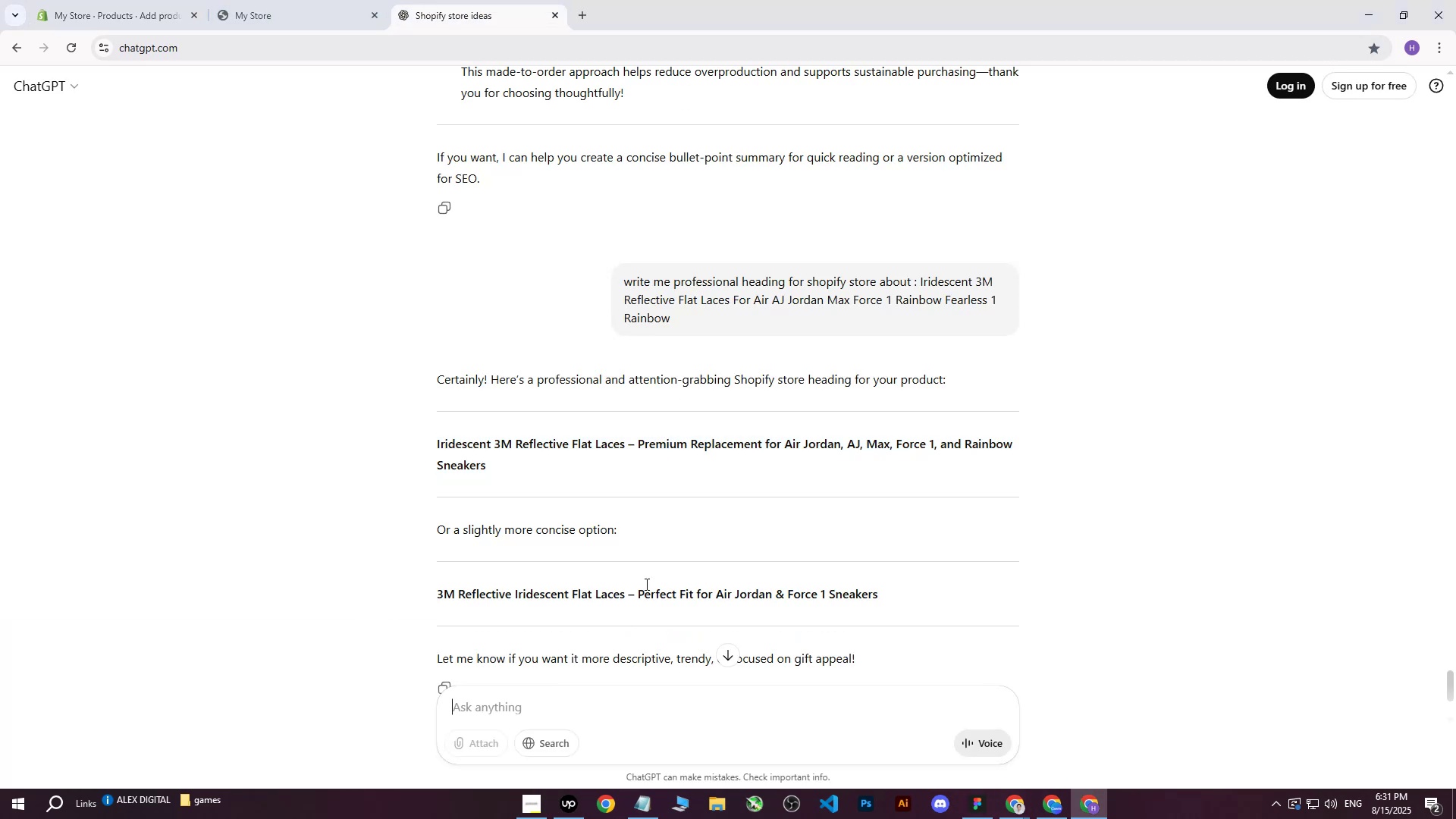 
scroll: coordinate [708, 512], scroll_direction: down, amount: 8.0
 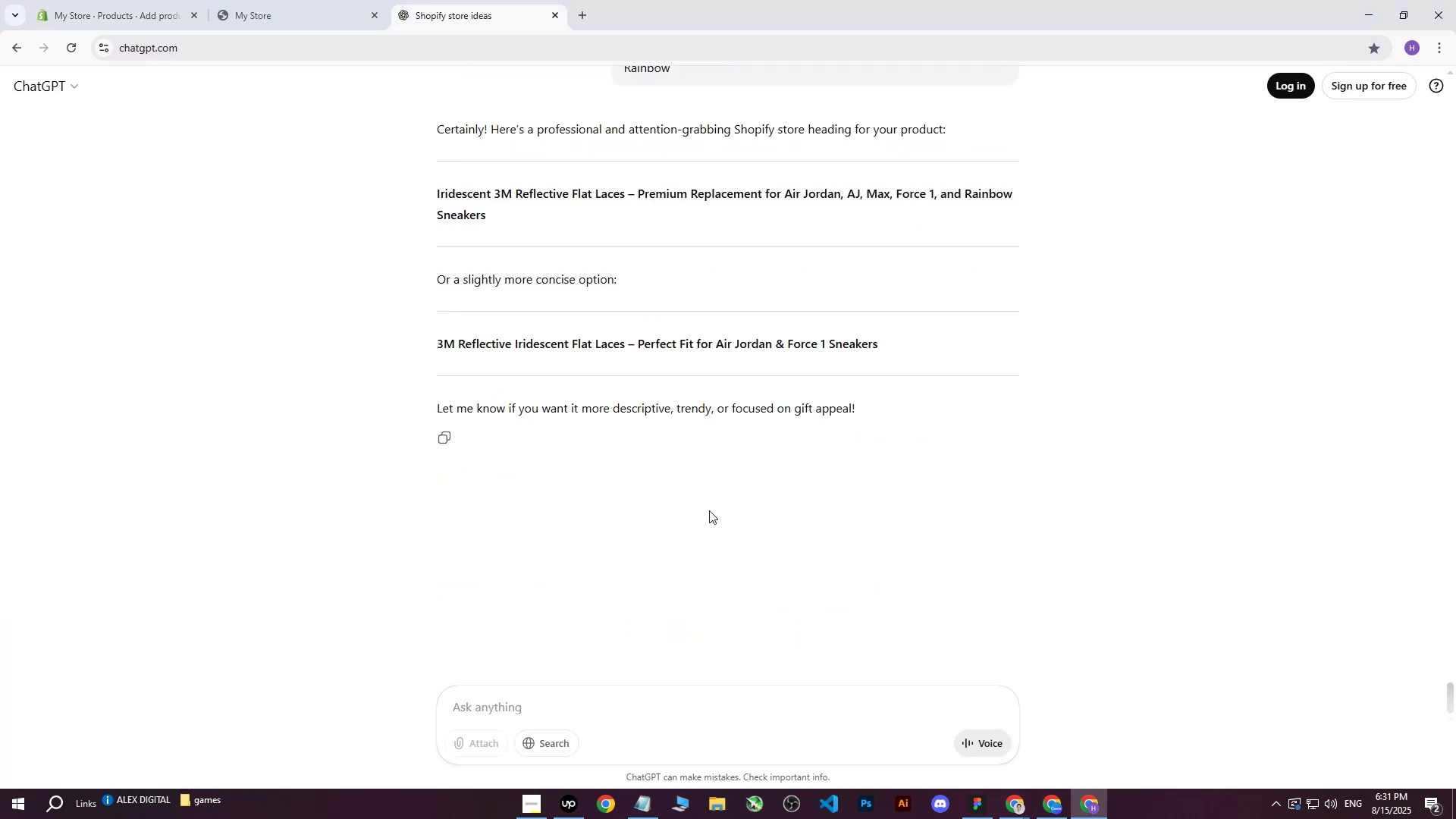 
type(write me this on more professional way : )
 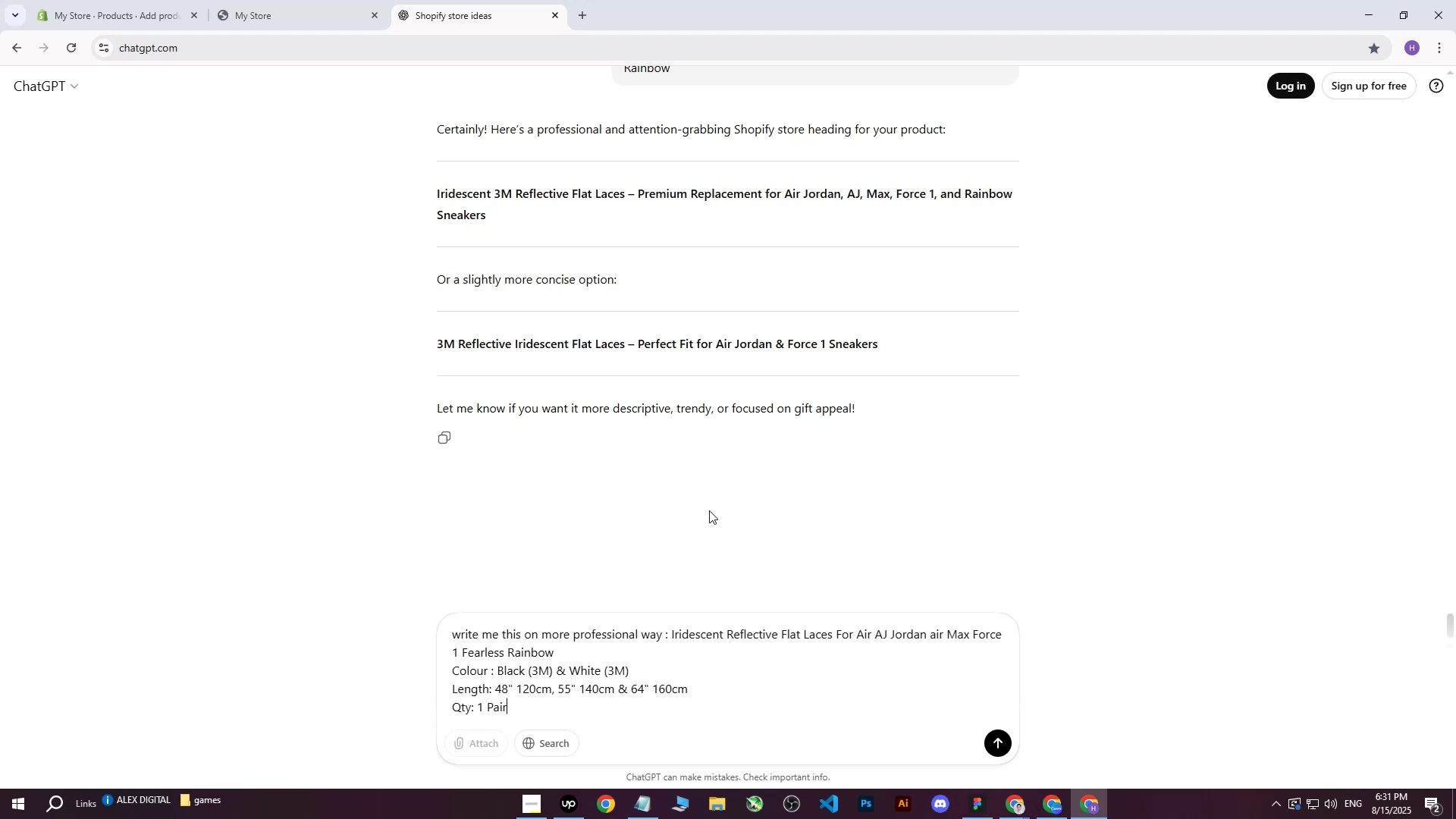 
key(Control+V)
 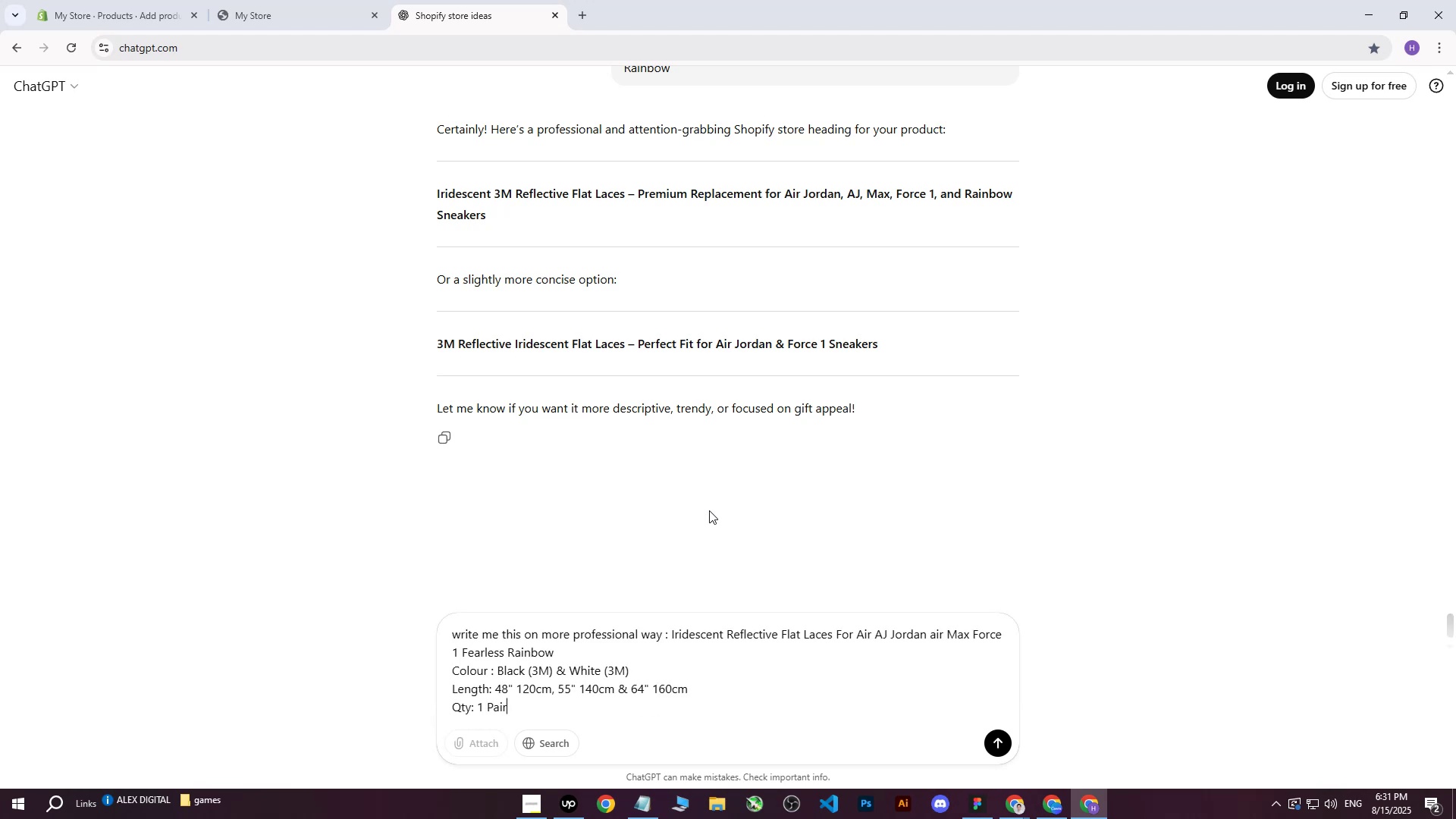 
key(Enter)
 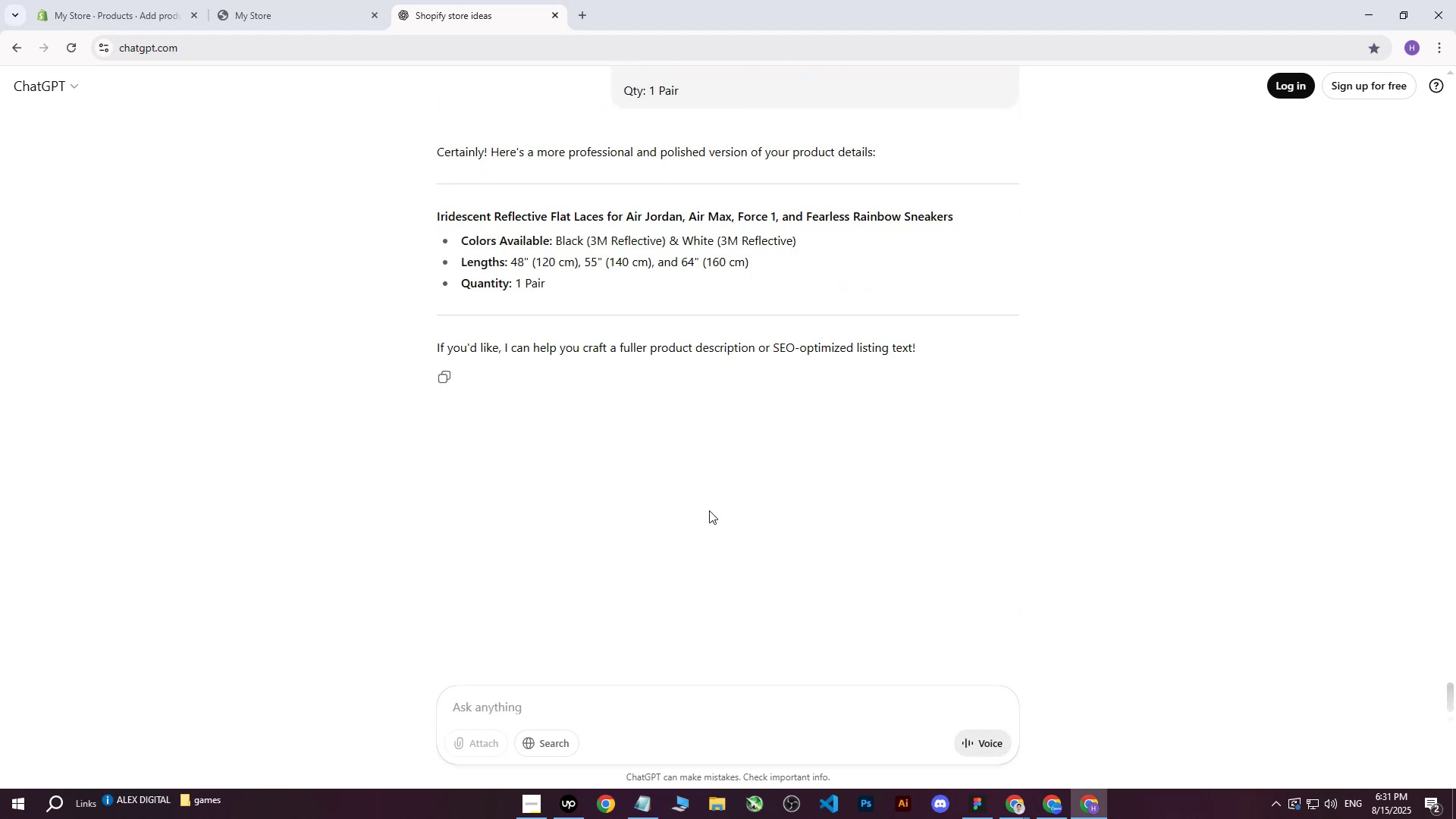 
left_click_drag(start_coordinate=[433, 212], to_coordinate=[584, 281])
 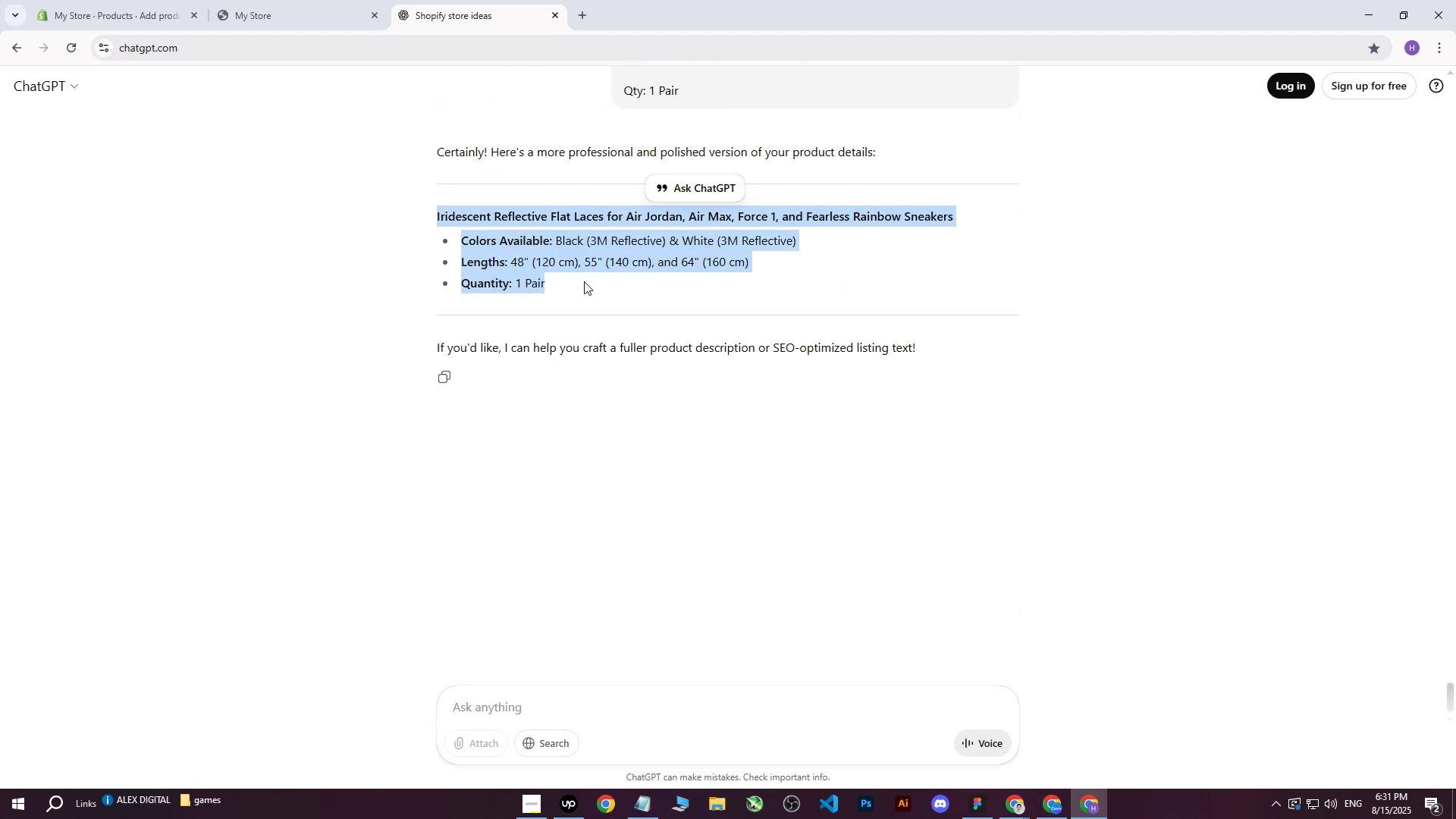 
key(Control+ControlLeft)
 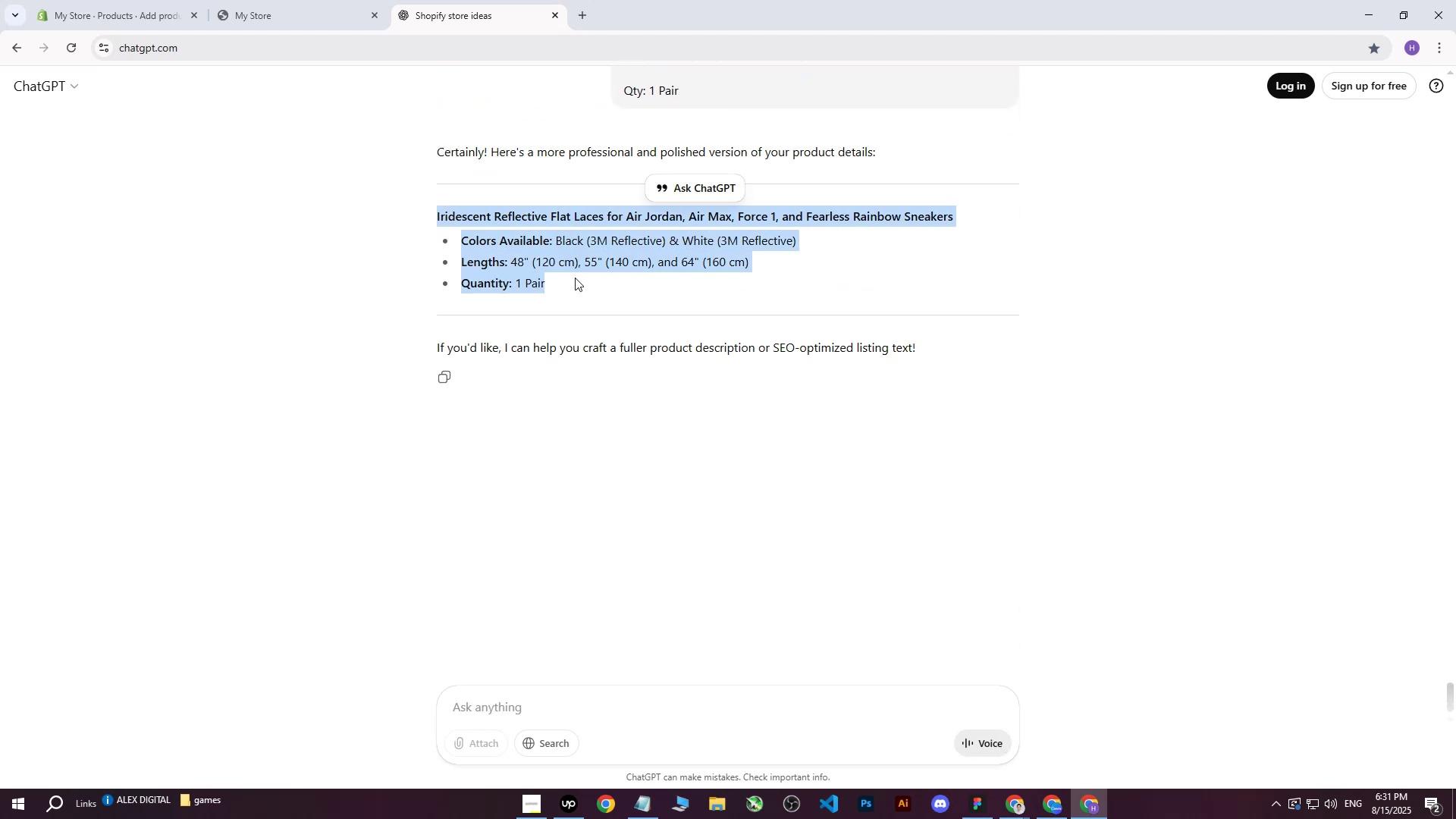 
key(Control+C)
 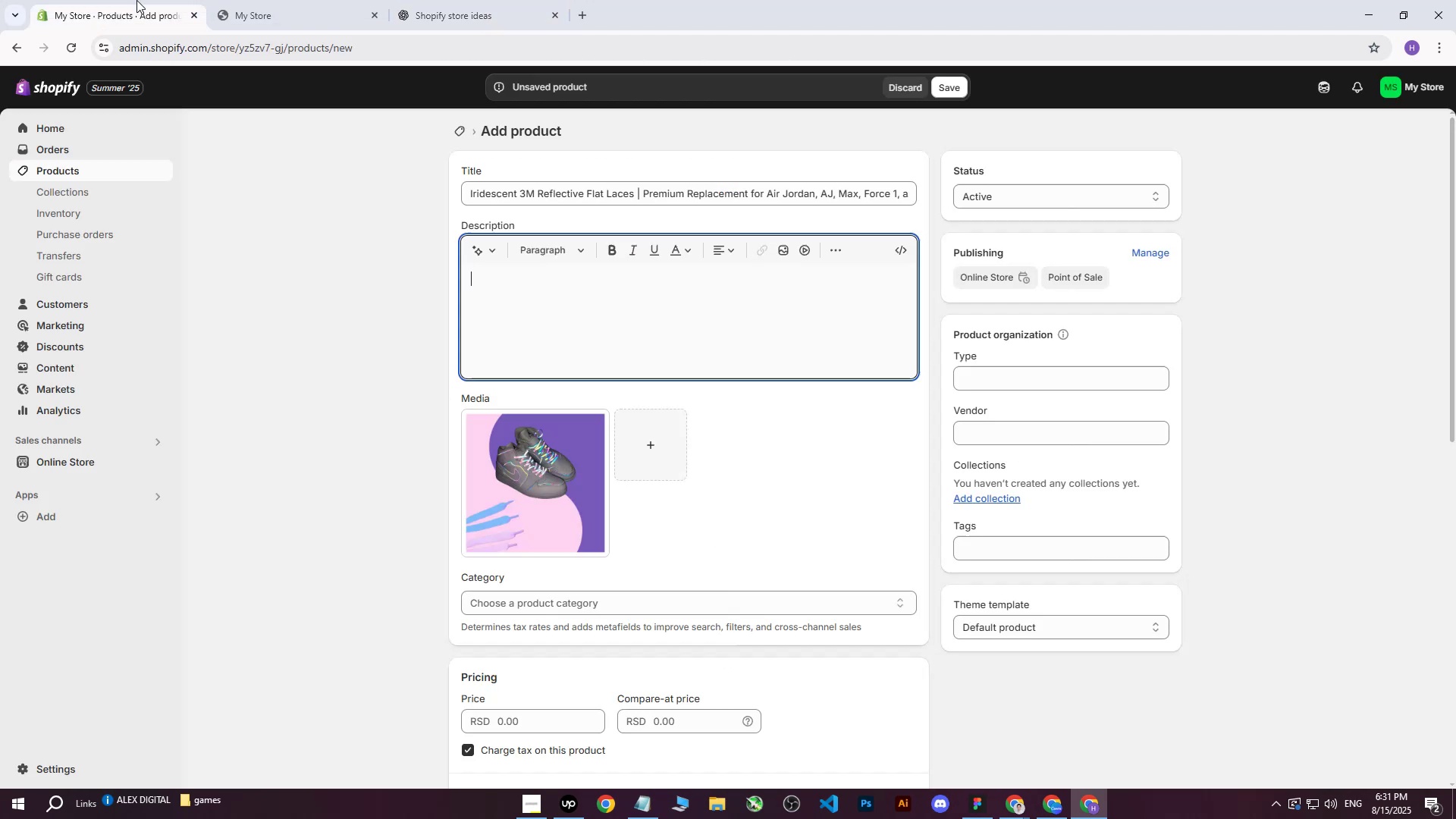 
left_click([136, 0])
 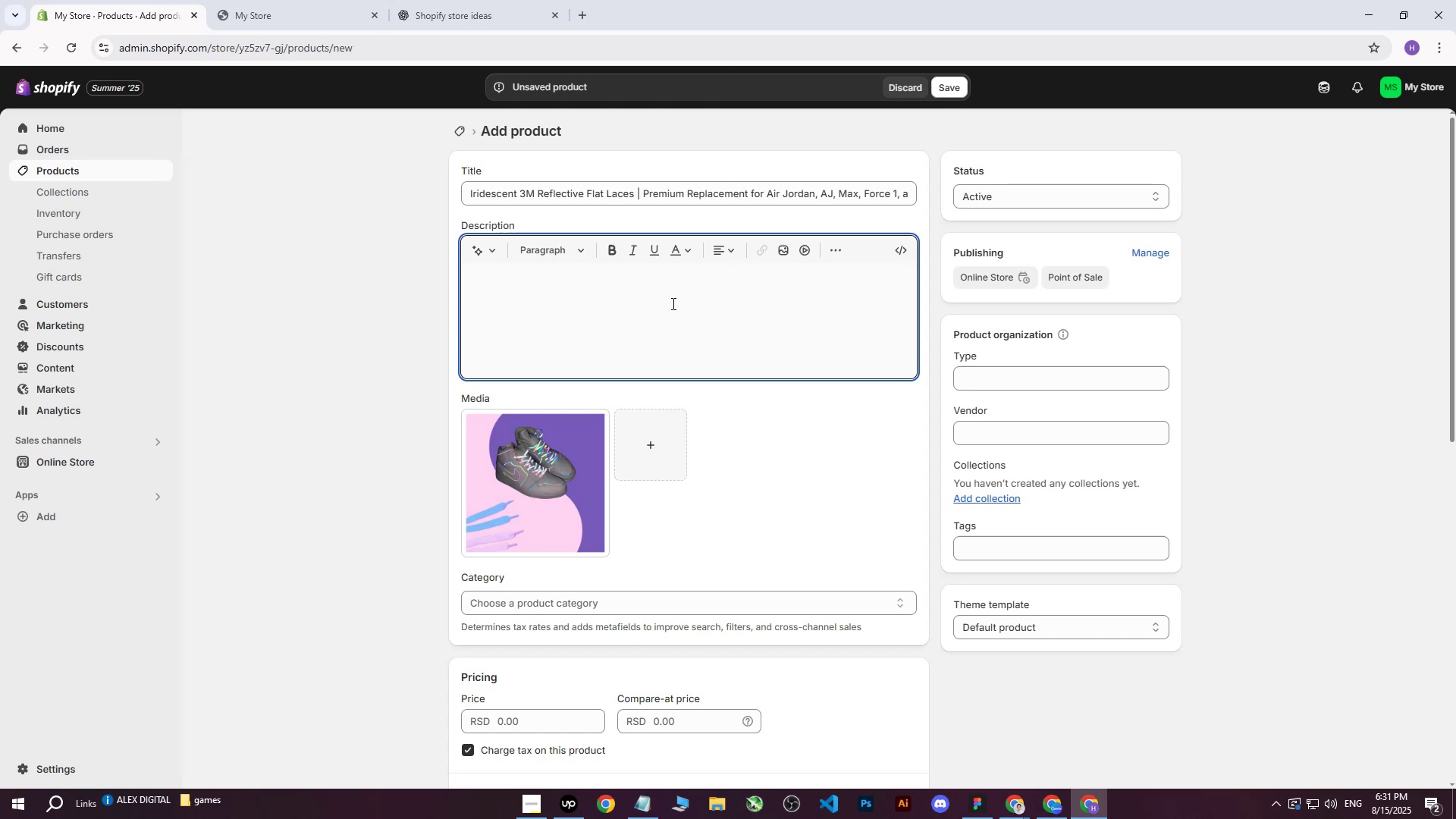 
left_click([672, 303])
 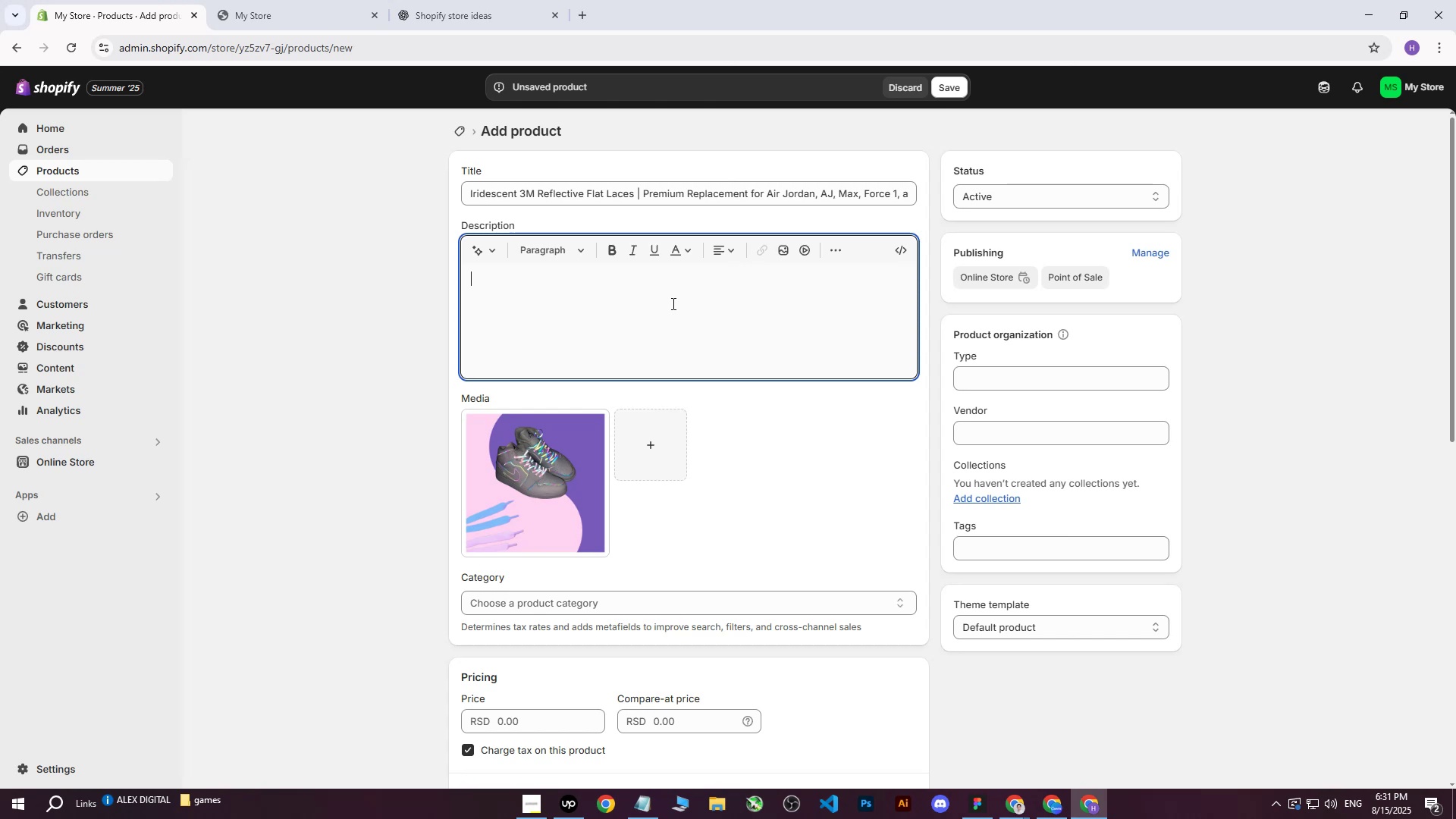 
key(Control+V)
 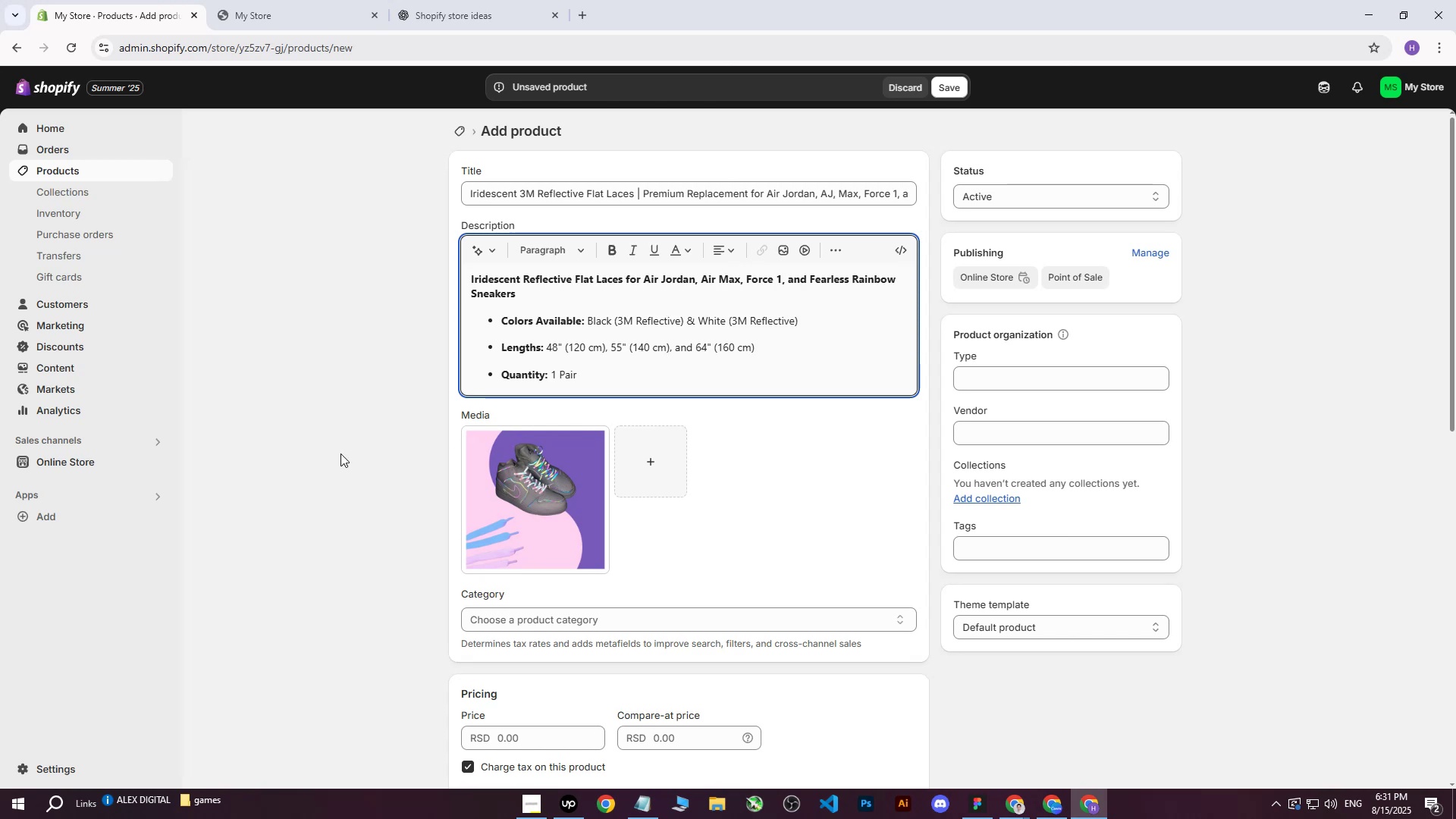 
left_click([340, 453])
 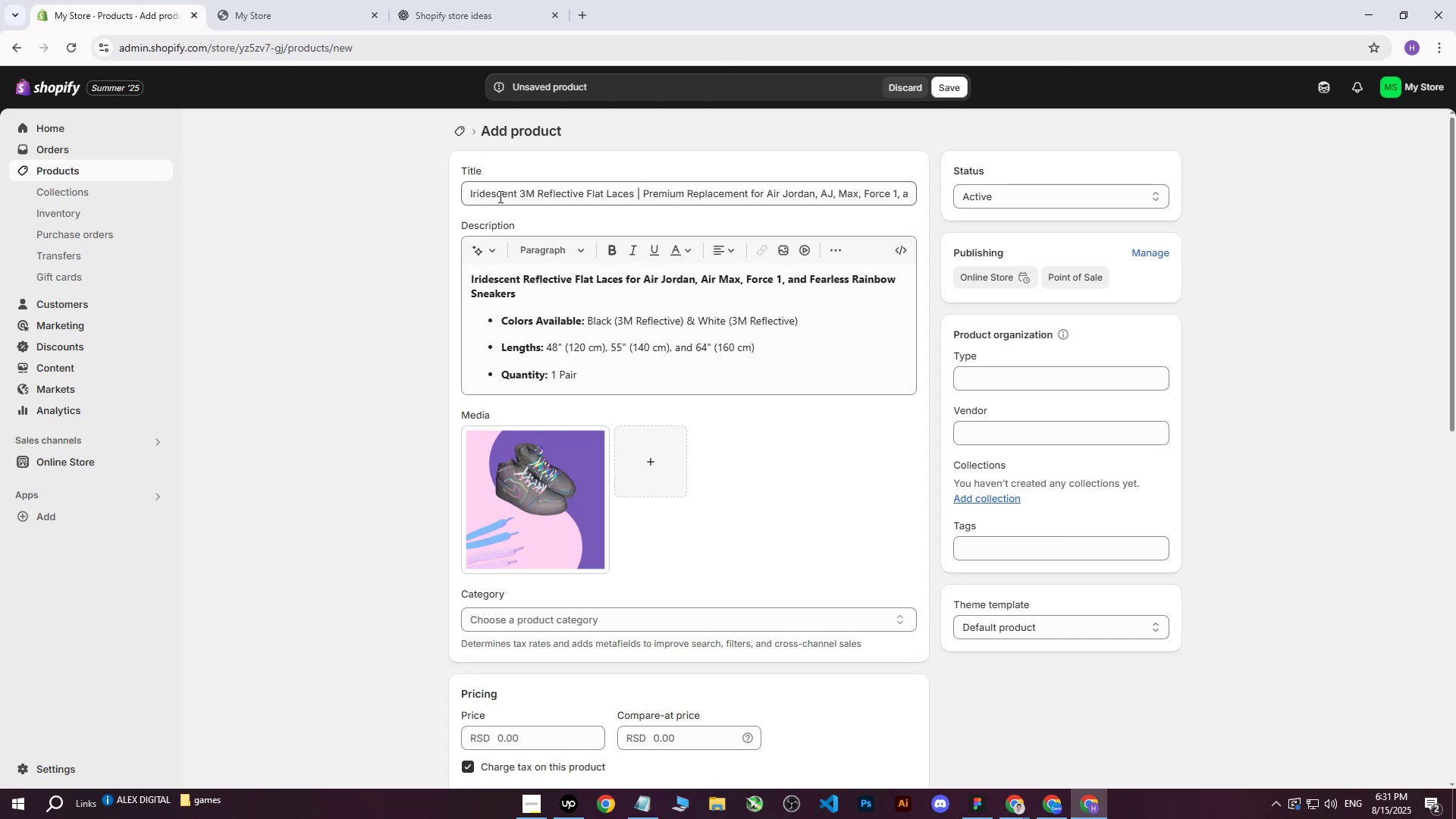 
left_click_drag(start_coordinate=[467, 194], to_coordinate=[1013, 182])
 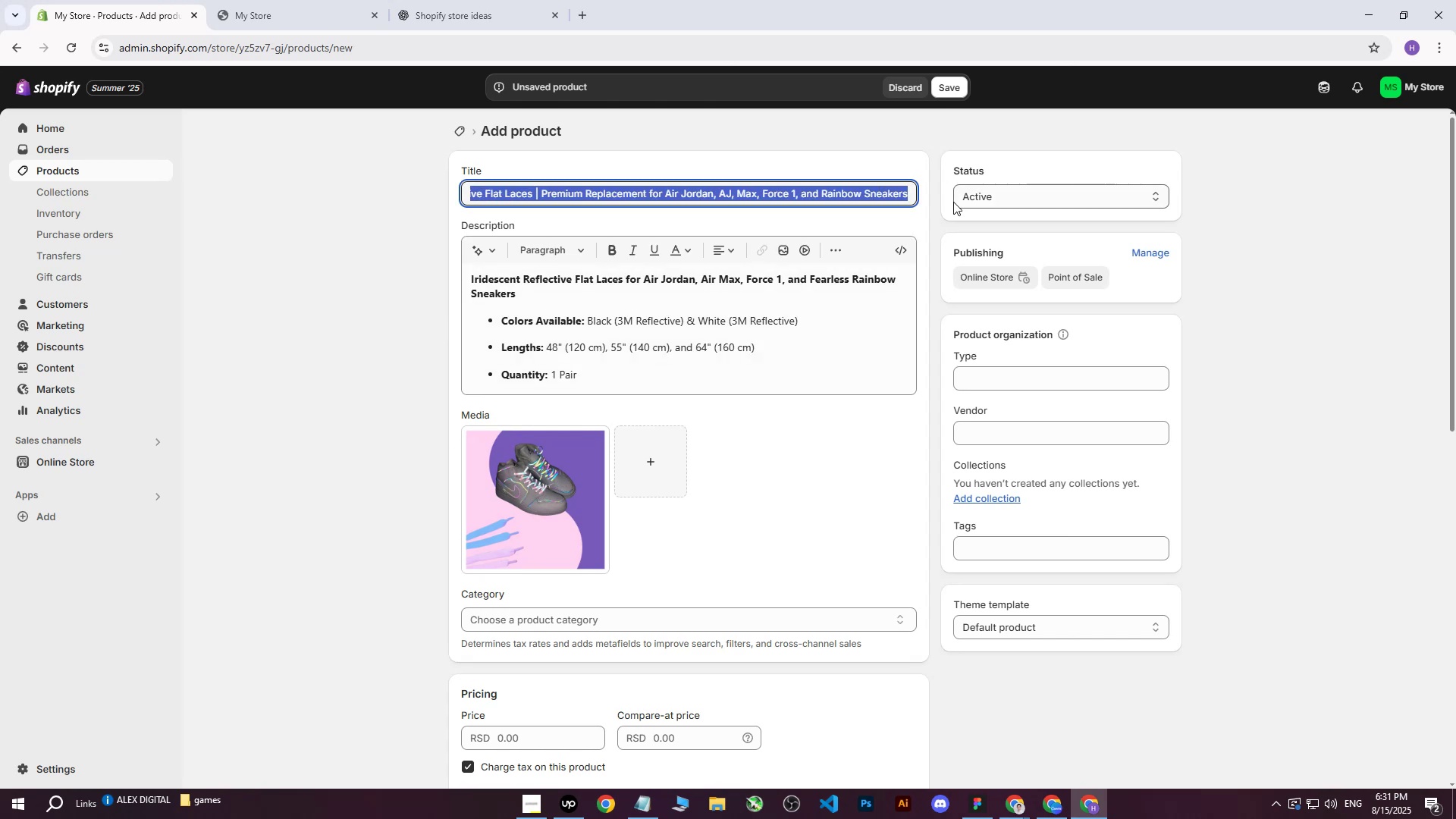 
key(Control+C)
 